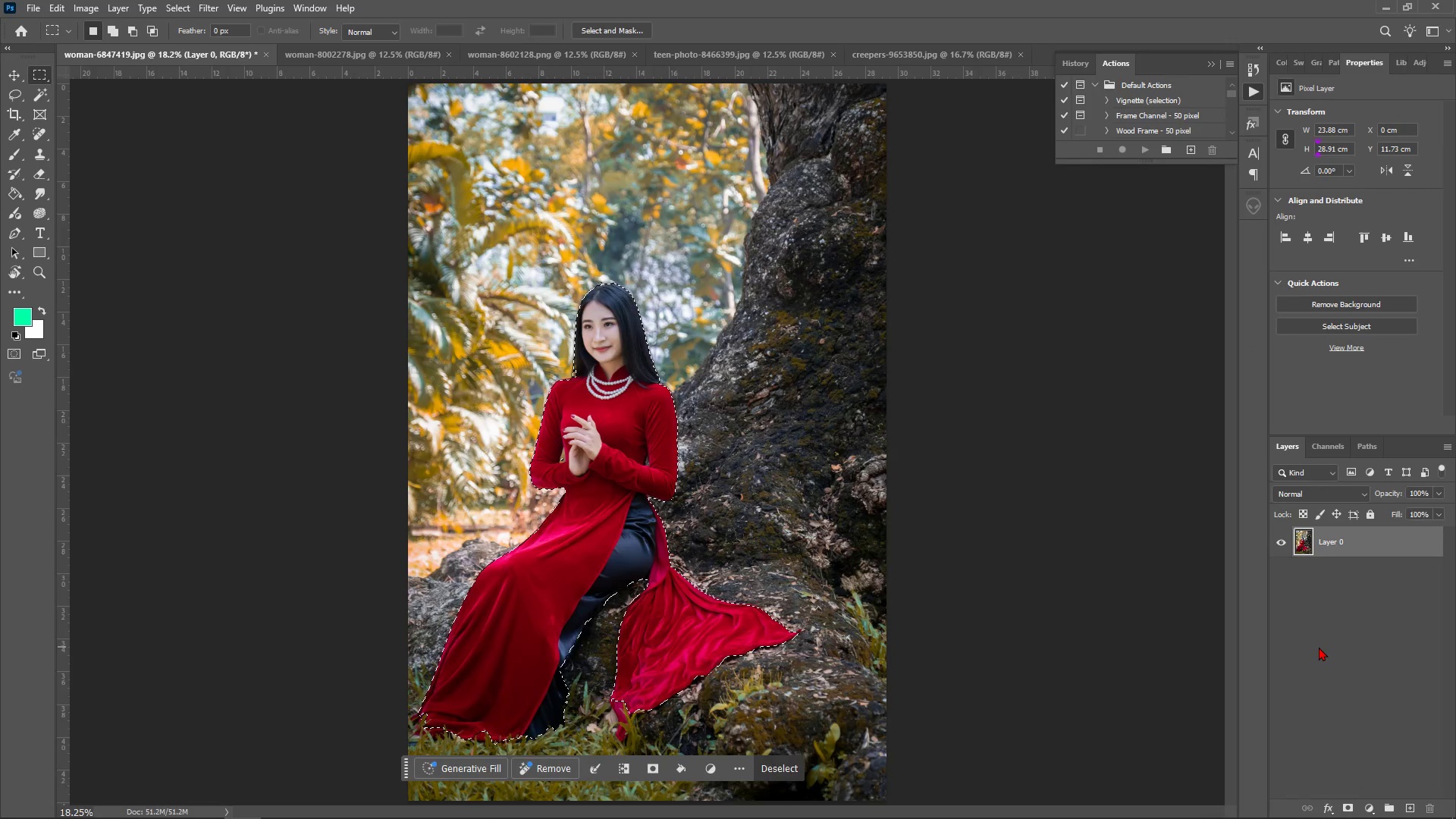 
right_click([617, 542])
 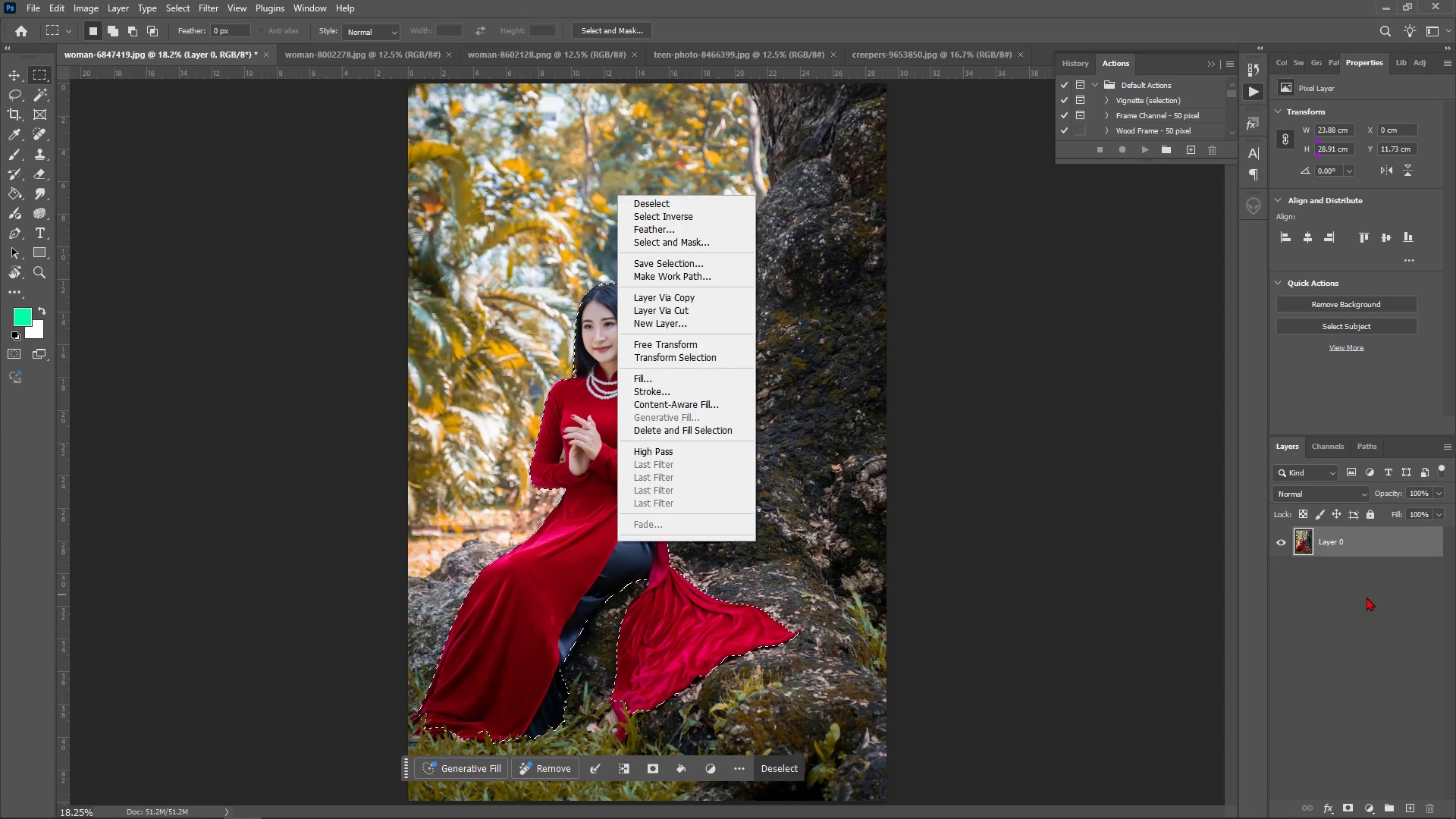 
wait(6.13)
 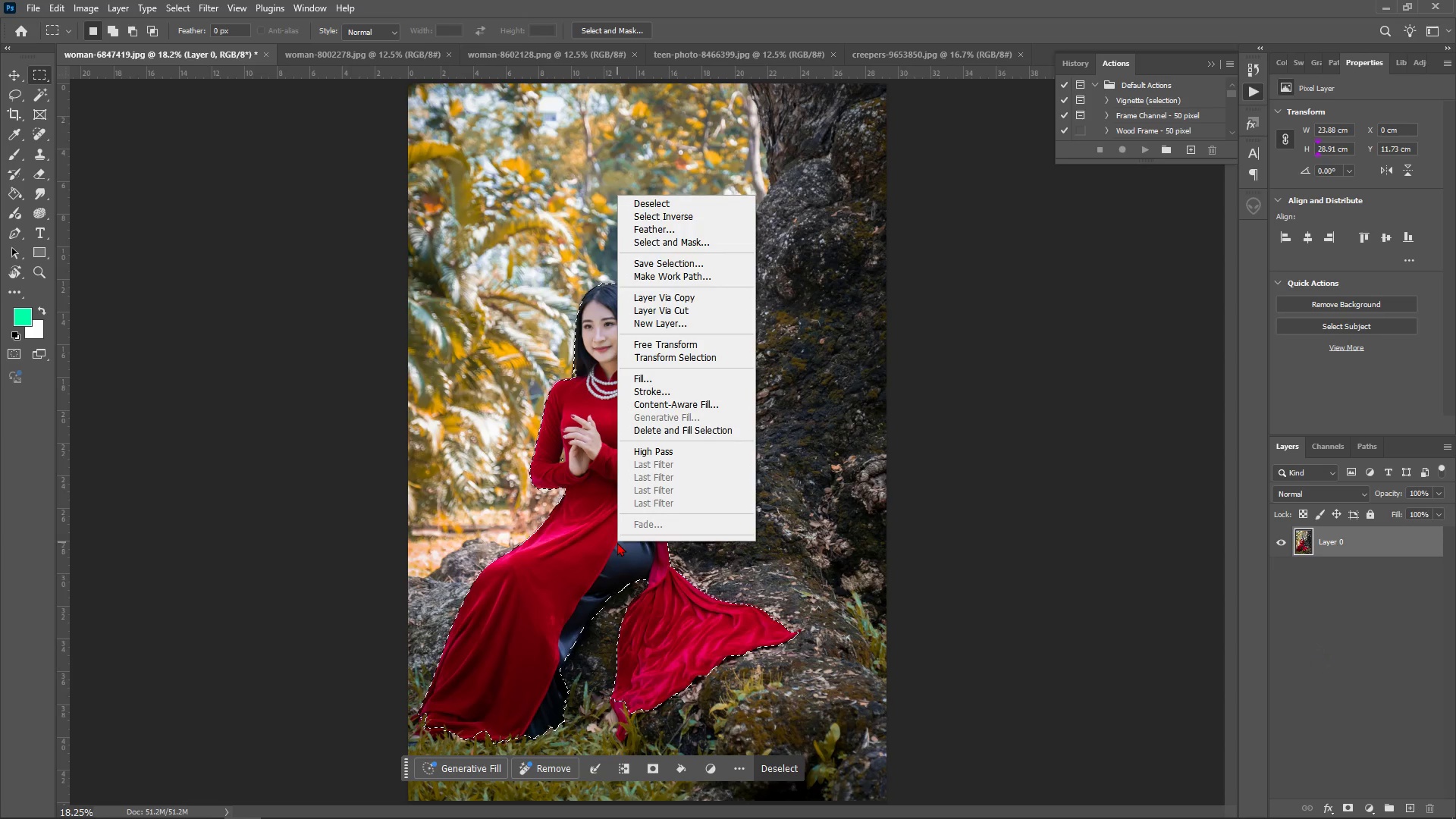 
left_click([1367, 597])
 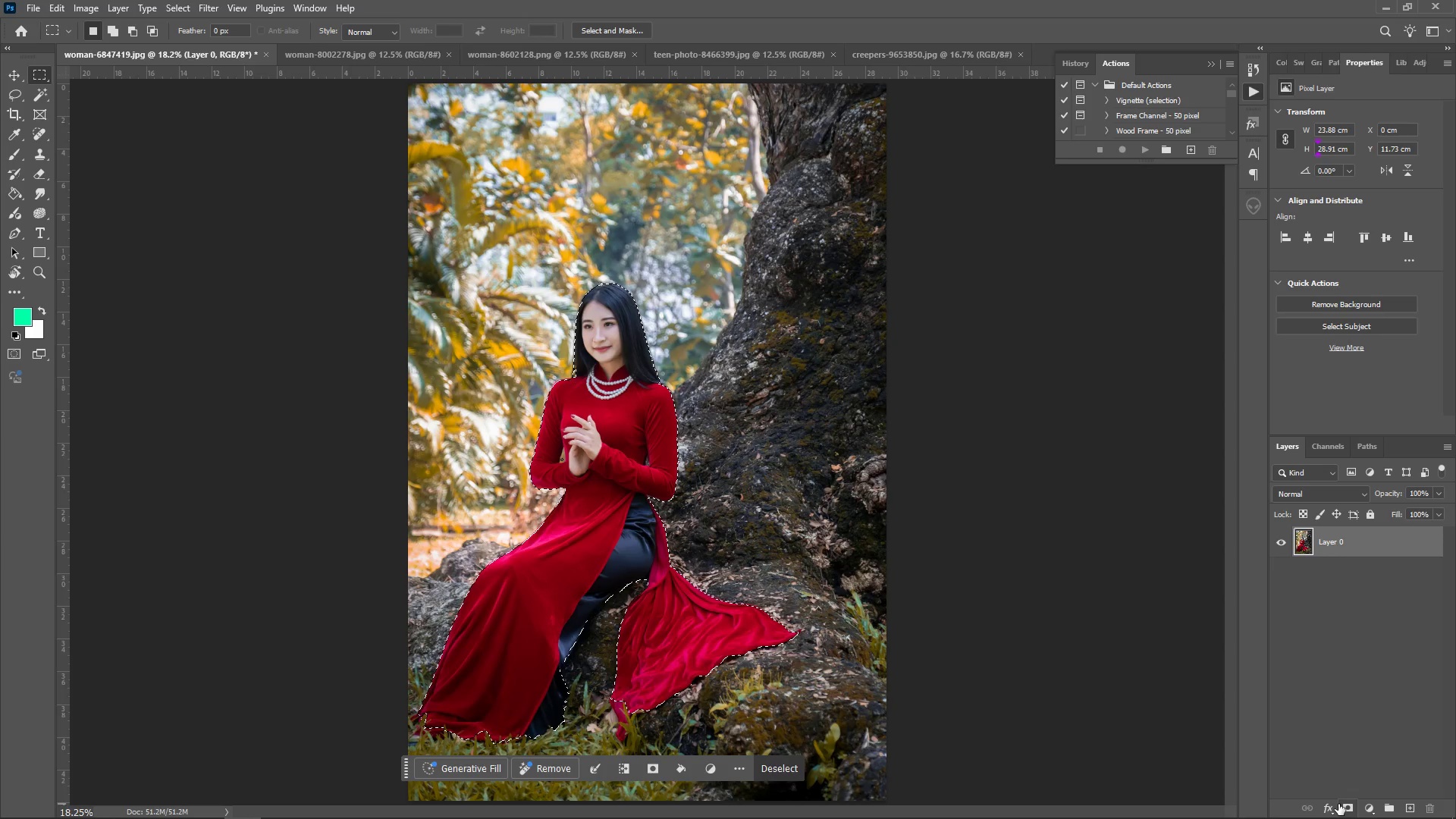 
left_click([1342, 804])
 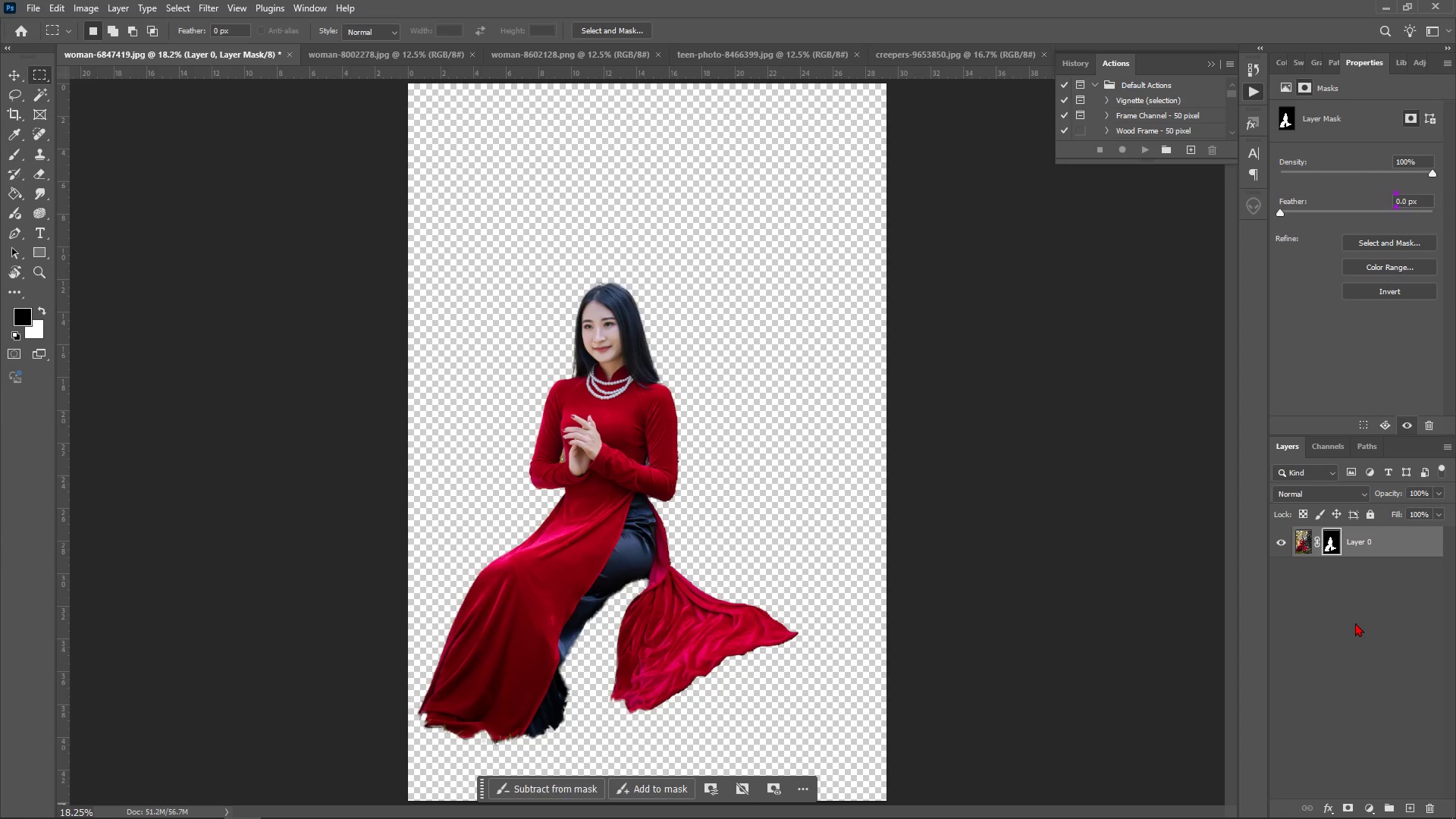 
left_click([1345, 624])
 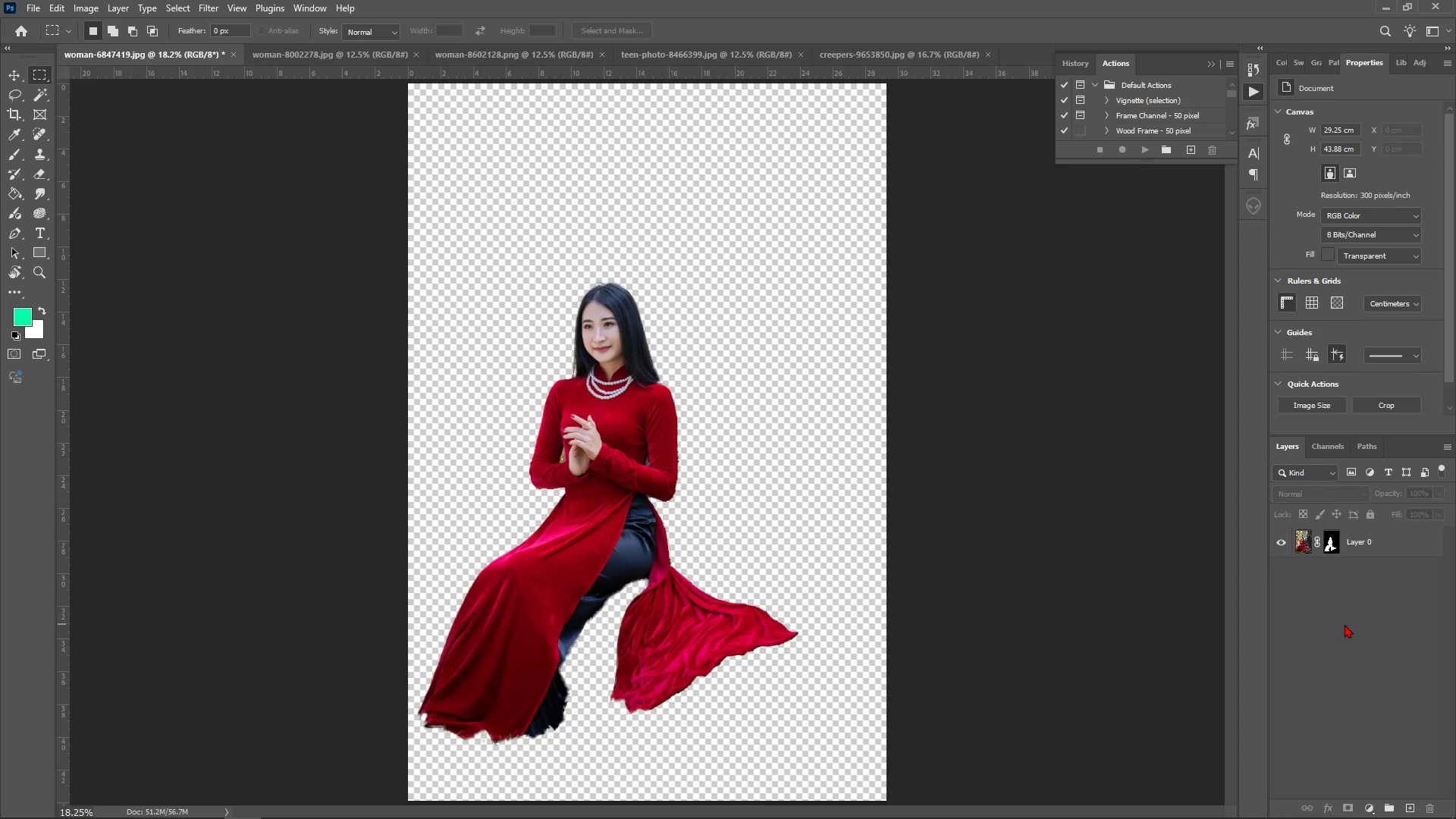 
left_click([1345, 624])
 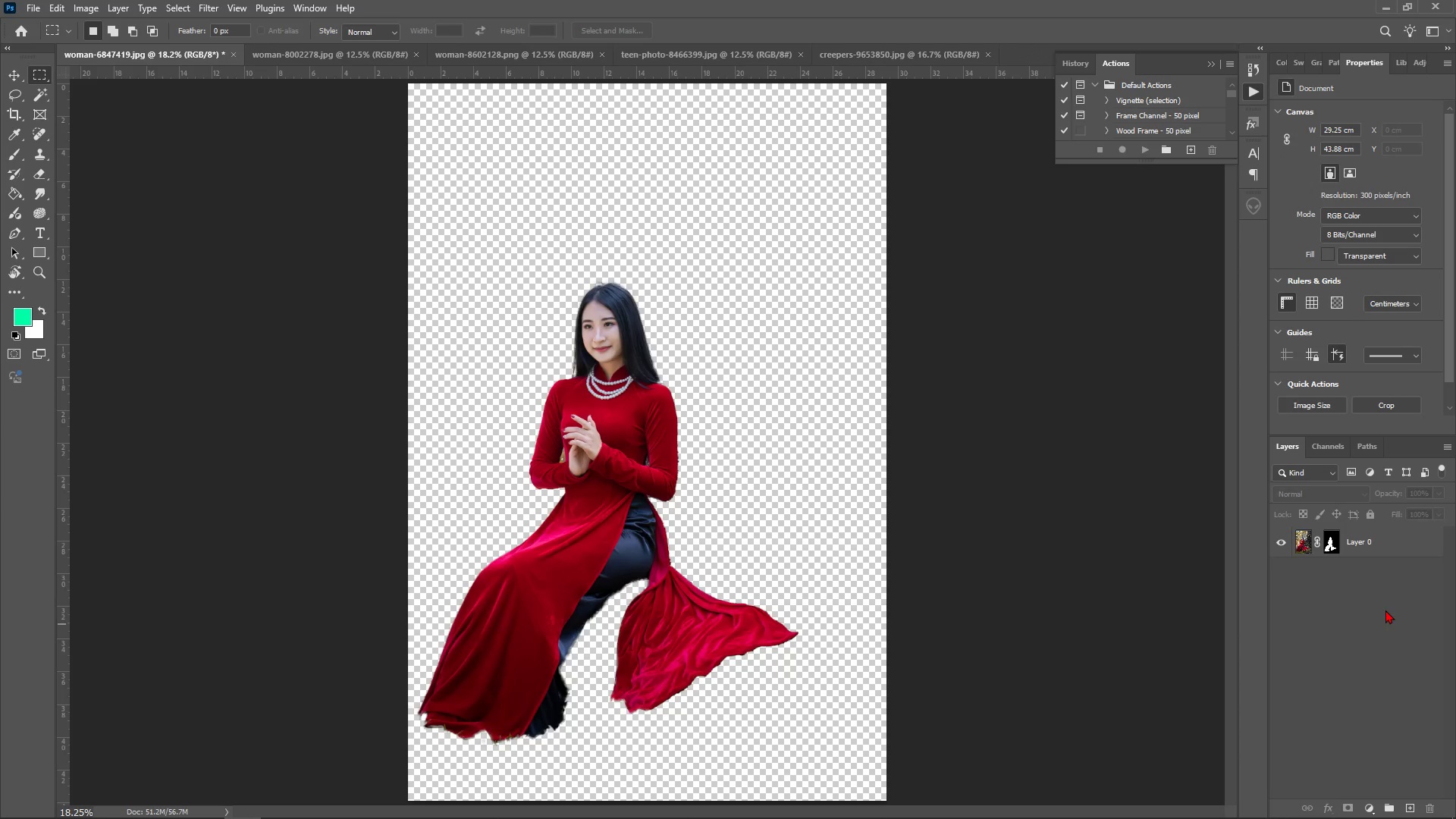 
scroll: coordinate [1356, 636], scroll_direction: up, amount: 1.0
 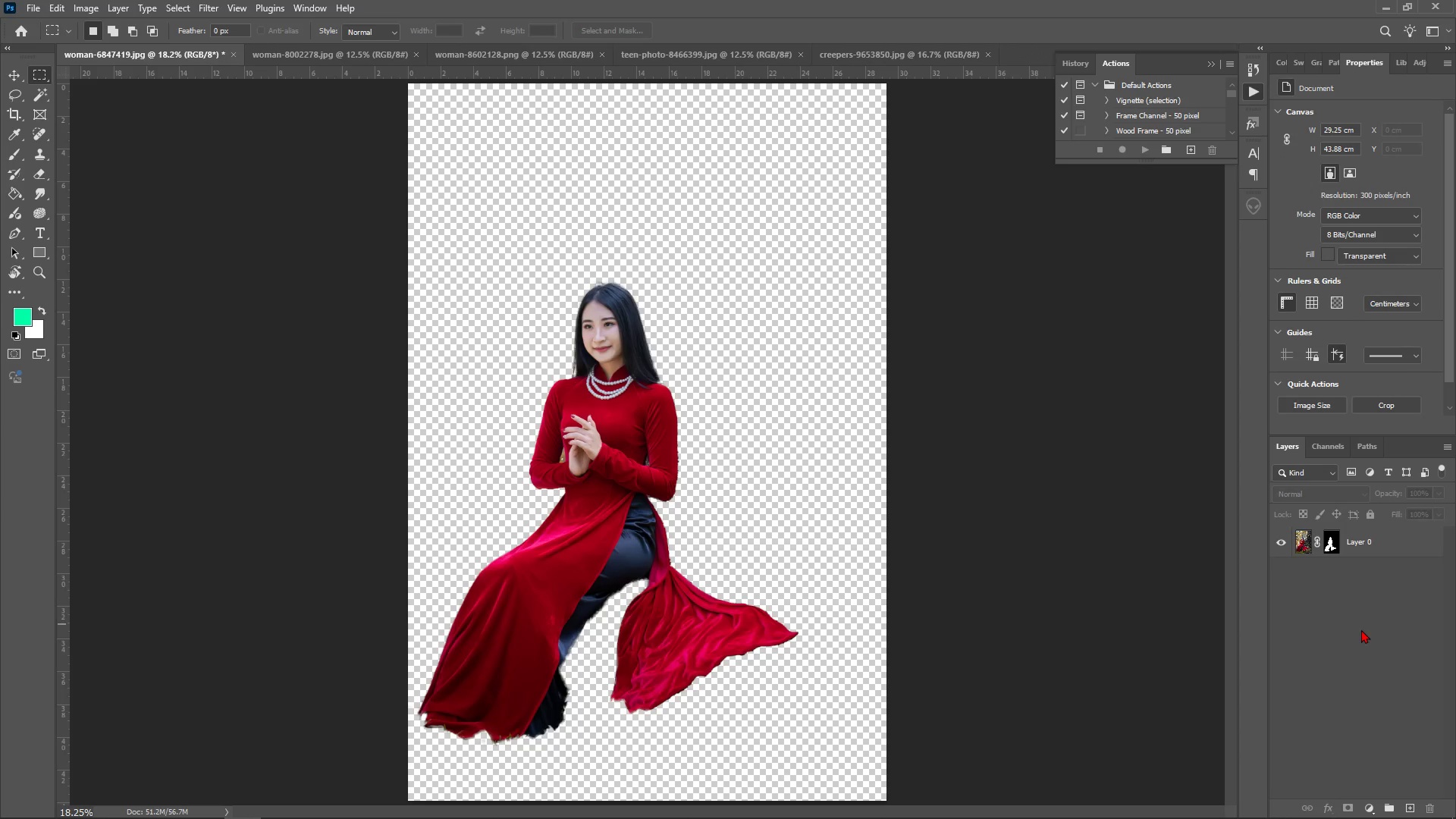 
key(Control+ControlLeft)
 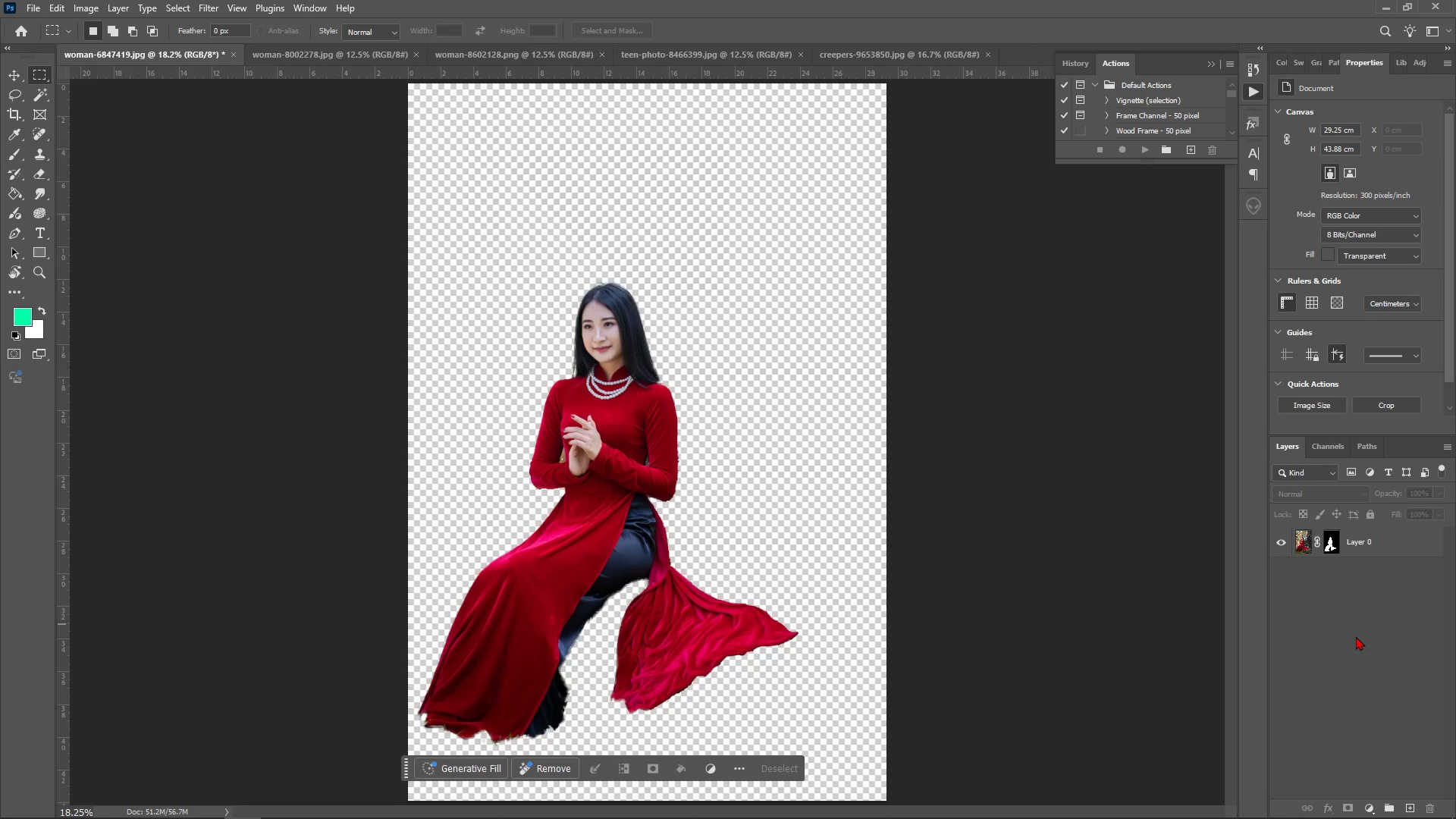 
key(Control+Z)
 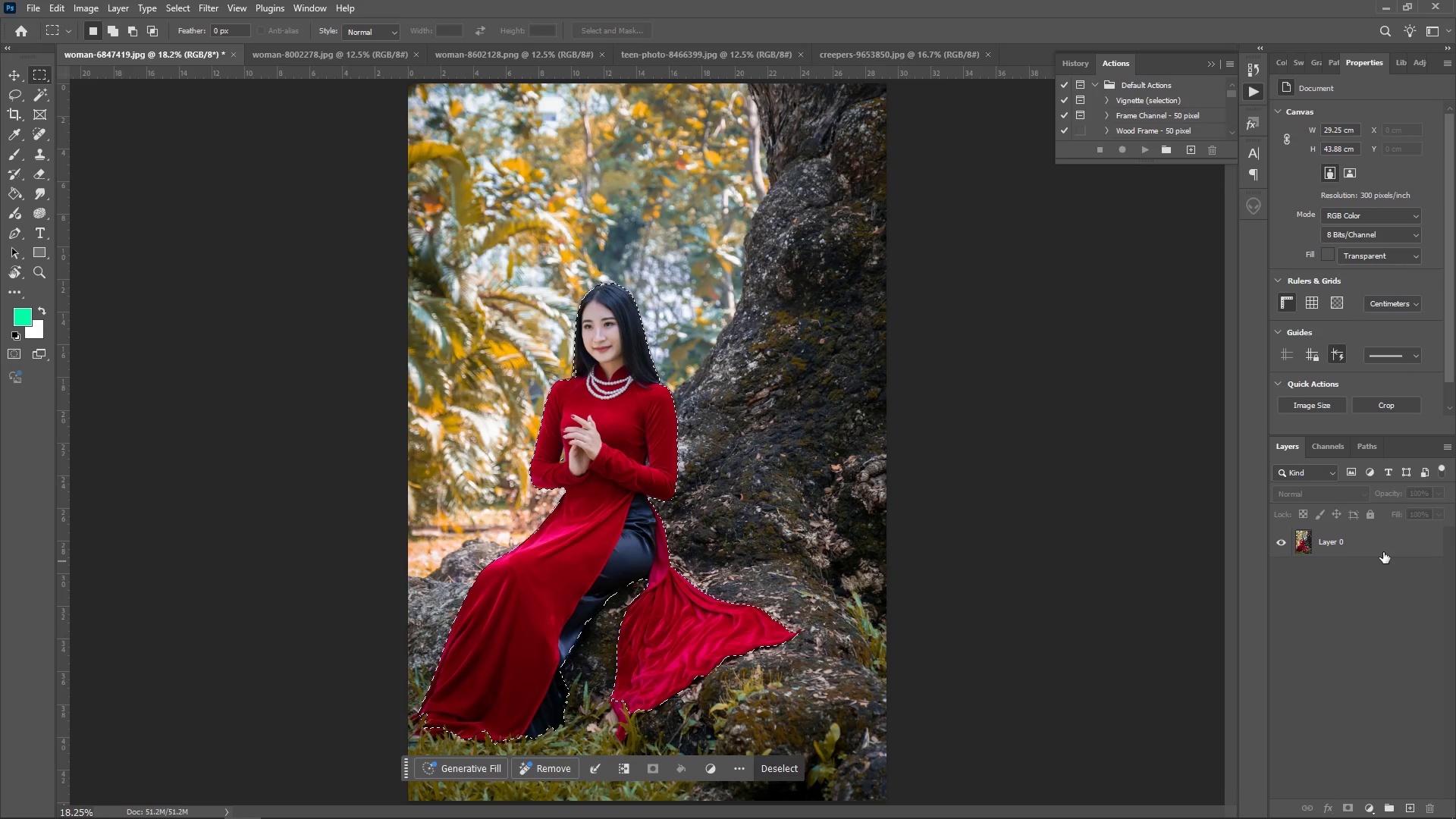 
left_click([1383, 552])
 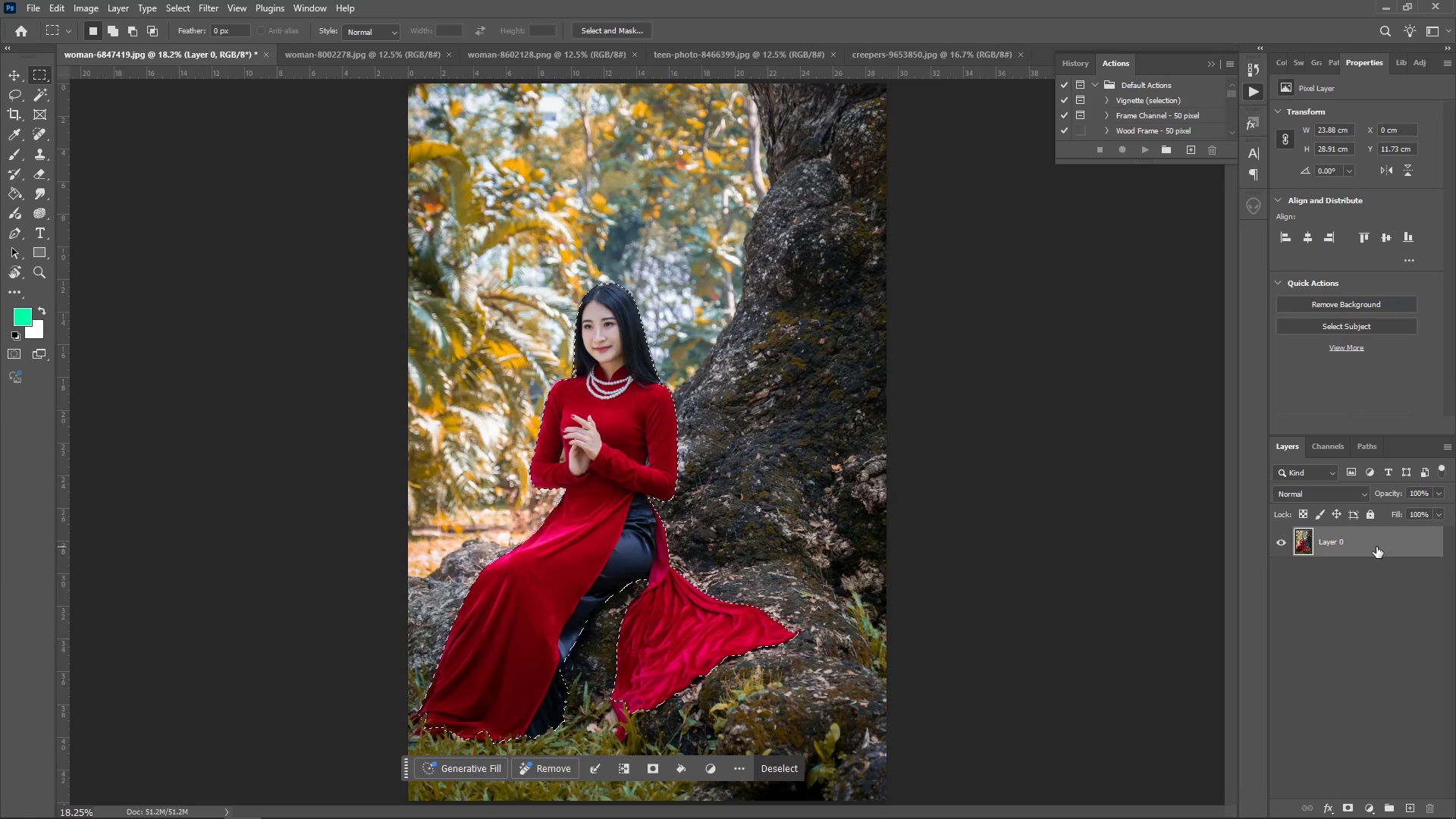 
left_click_drag(start_coordinate=[1376, 547], to_coordinate=[1413, 814])
 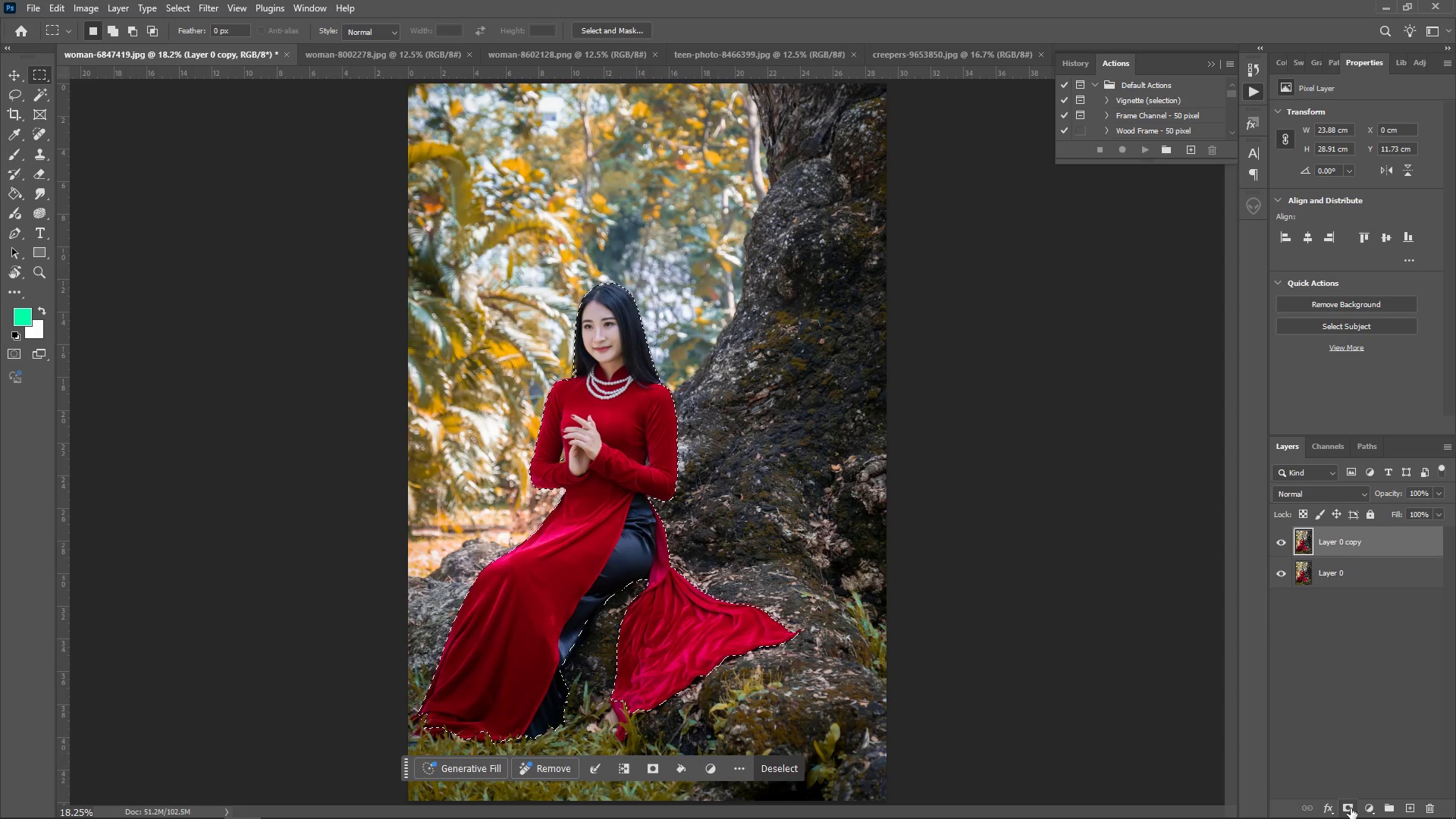 
left_click([1348, 807])
 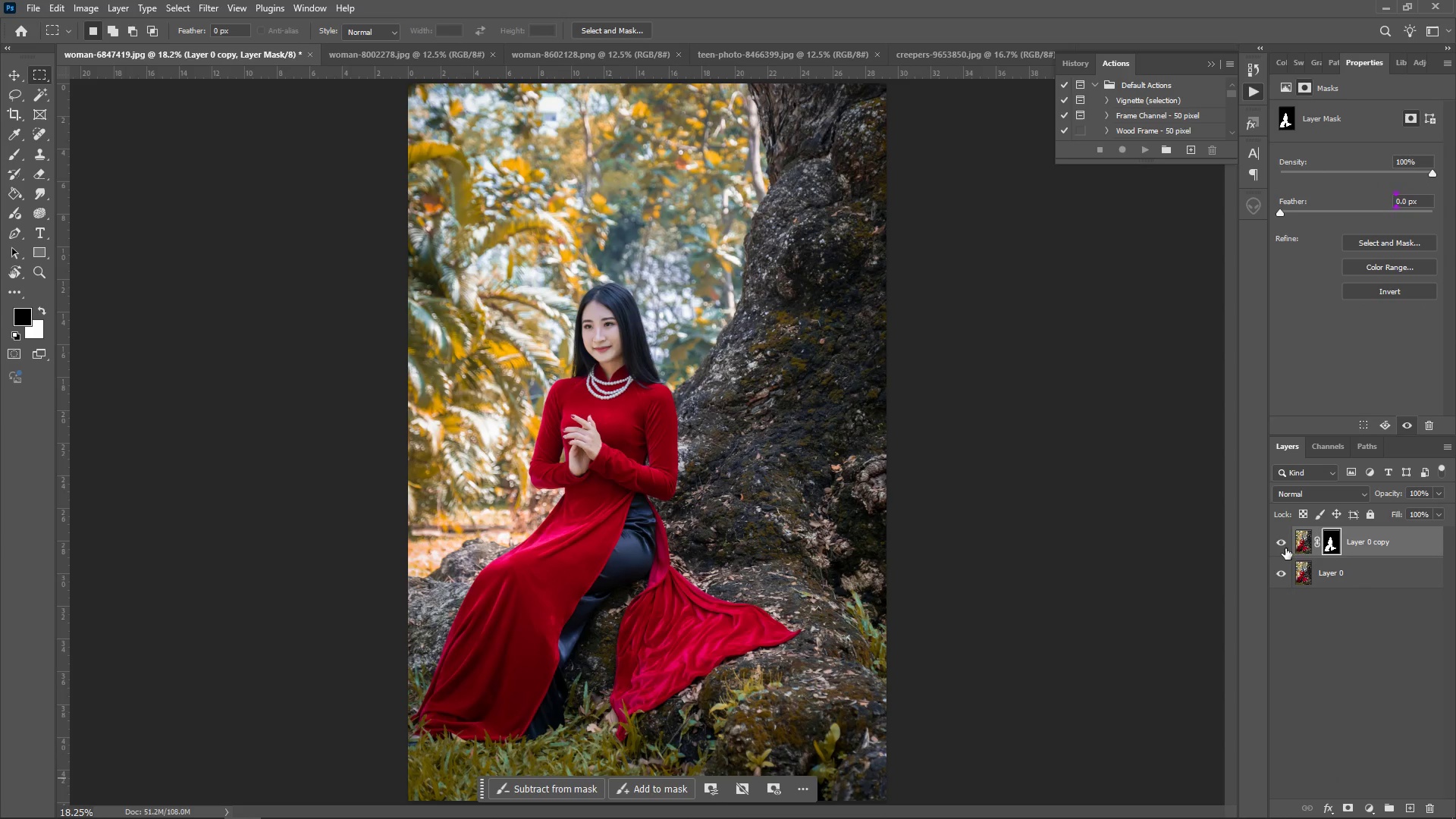 
left_click([1294, 543])
 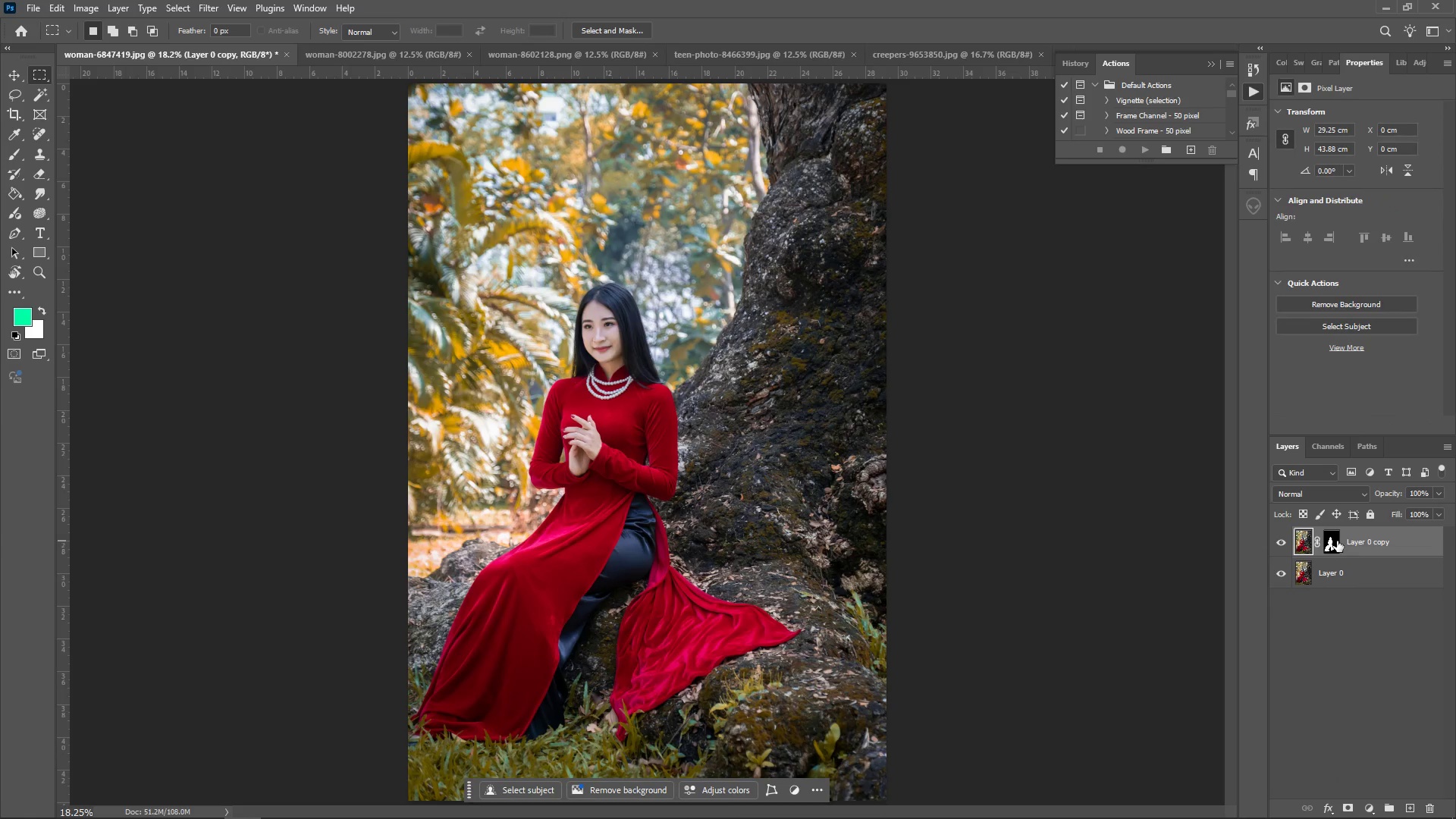 
left_click([1337, 541])
 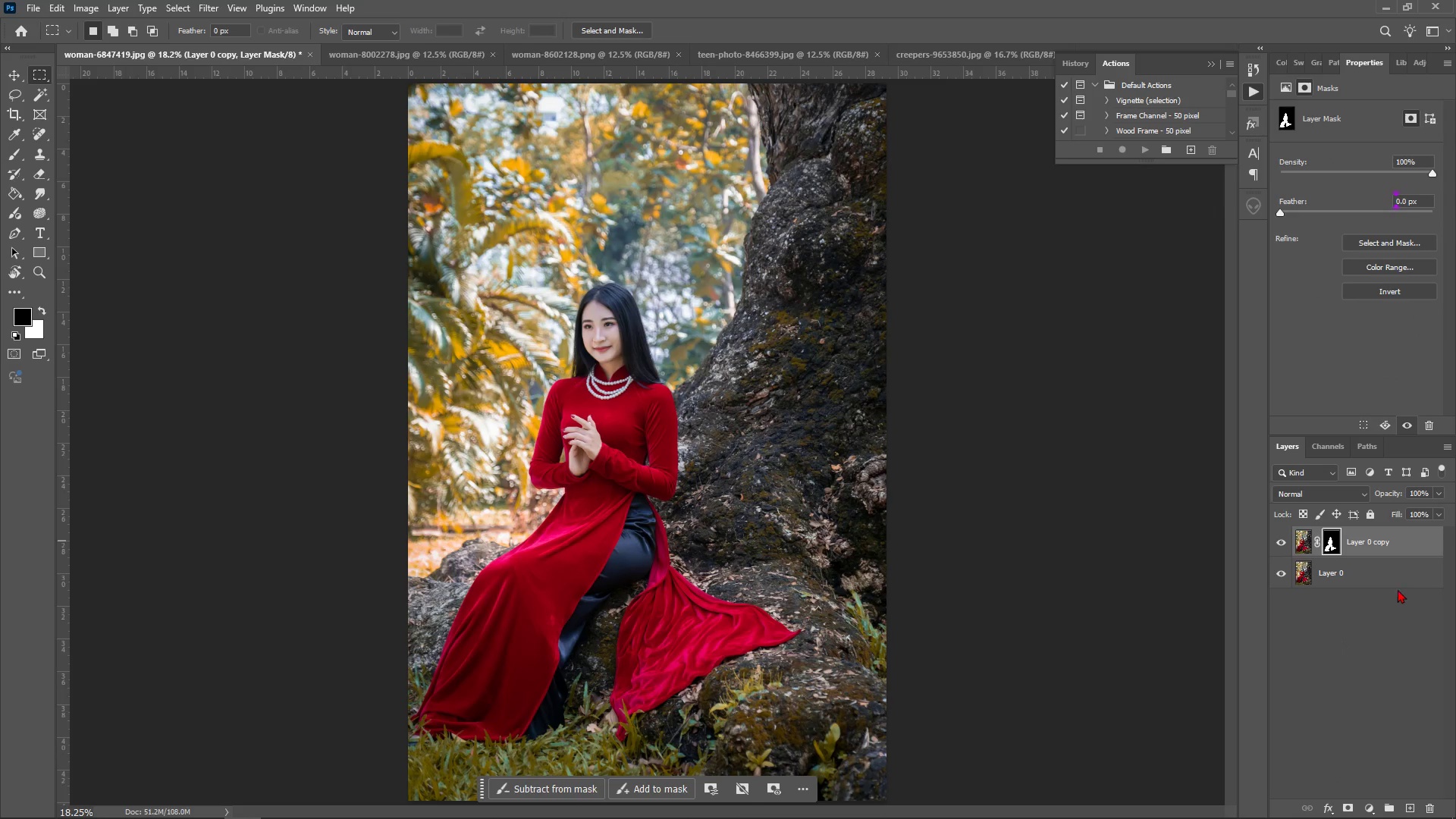 
left_click([1381, 573])
 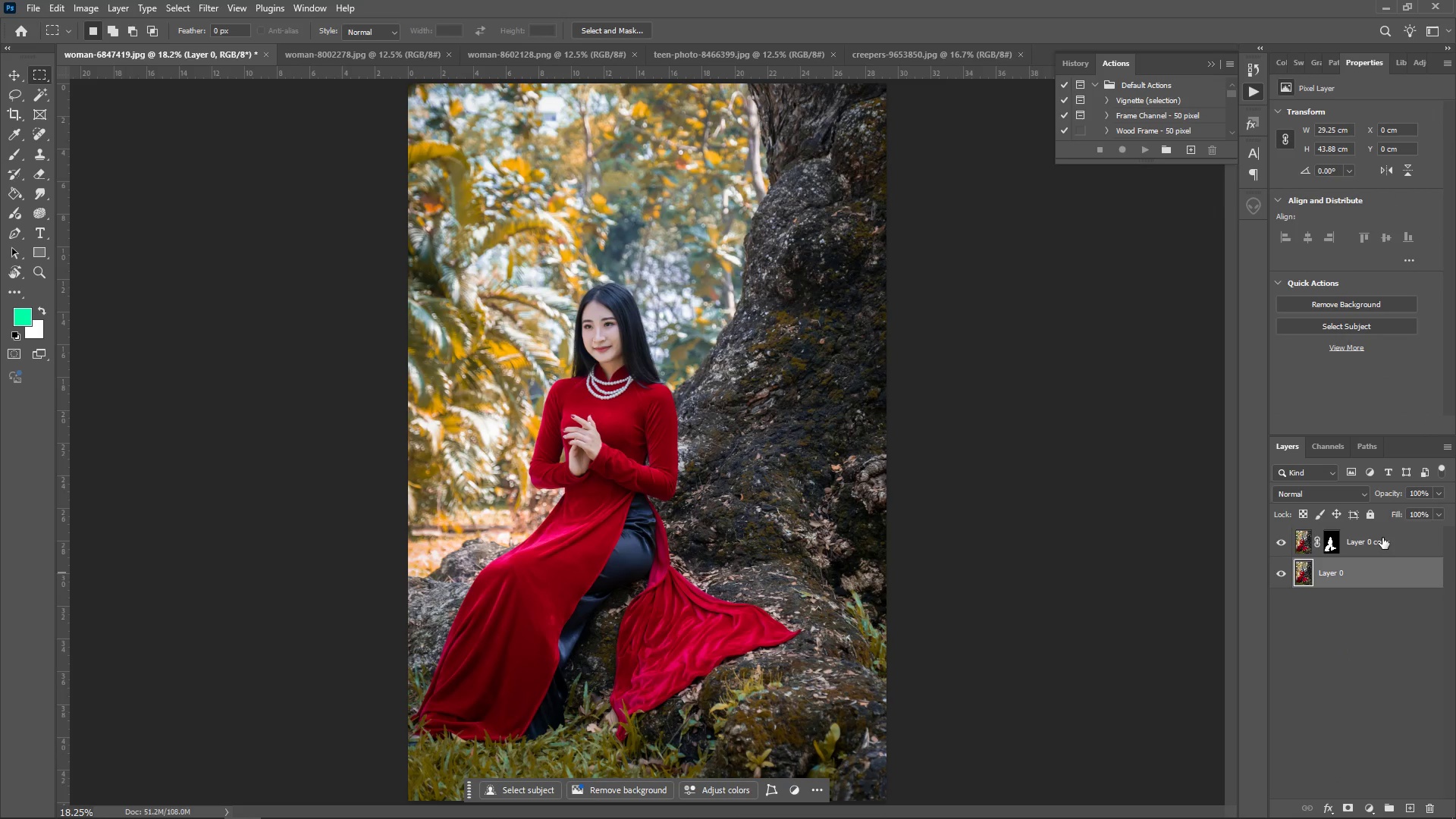 
left_click([1382, 538])
 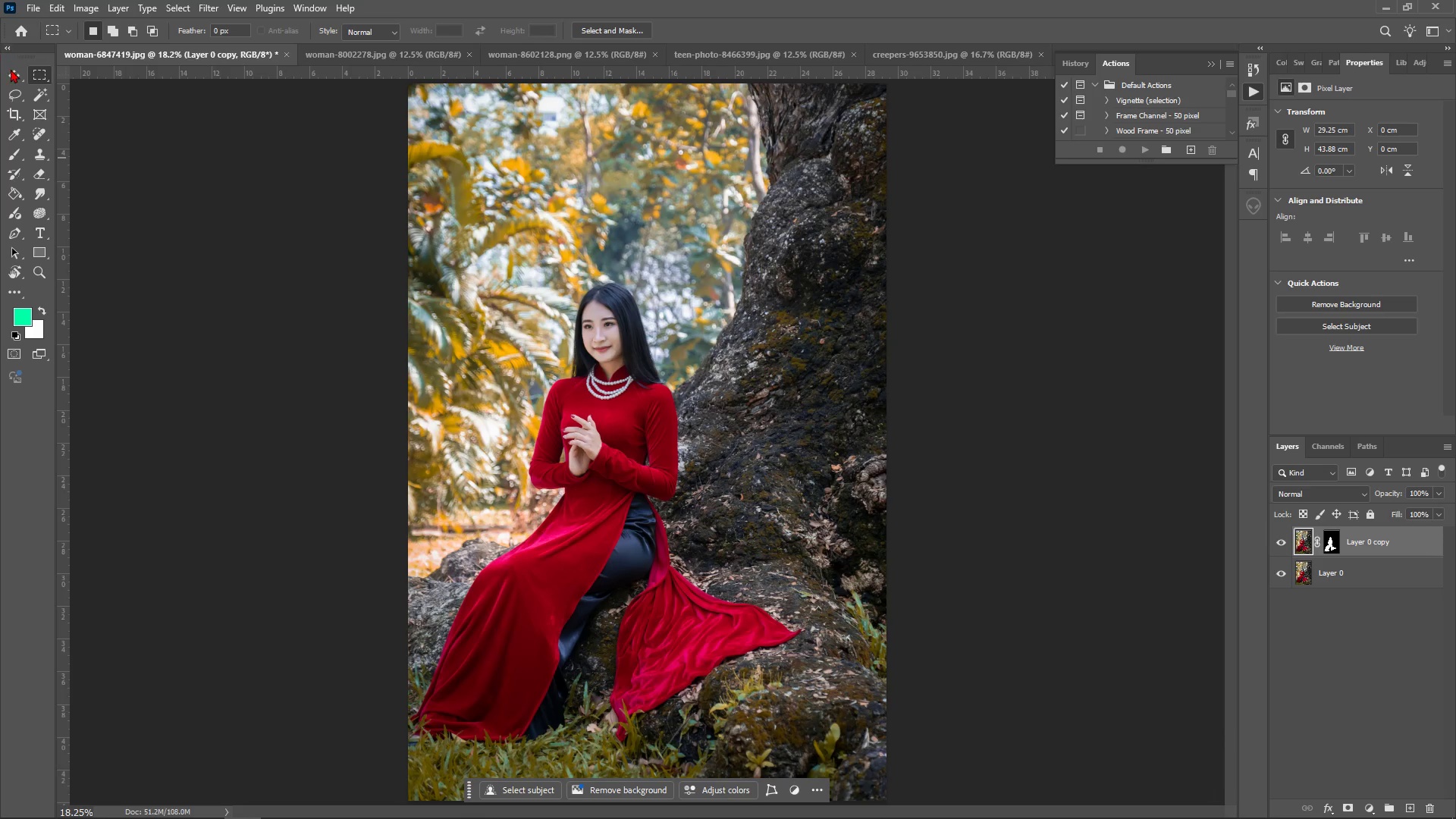 
left_click([9, 69])
 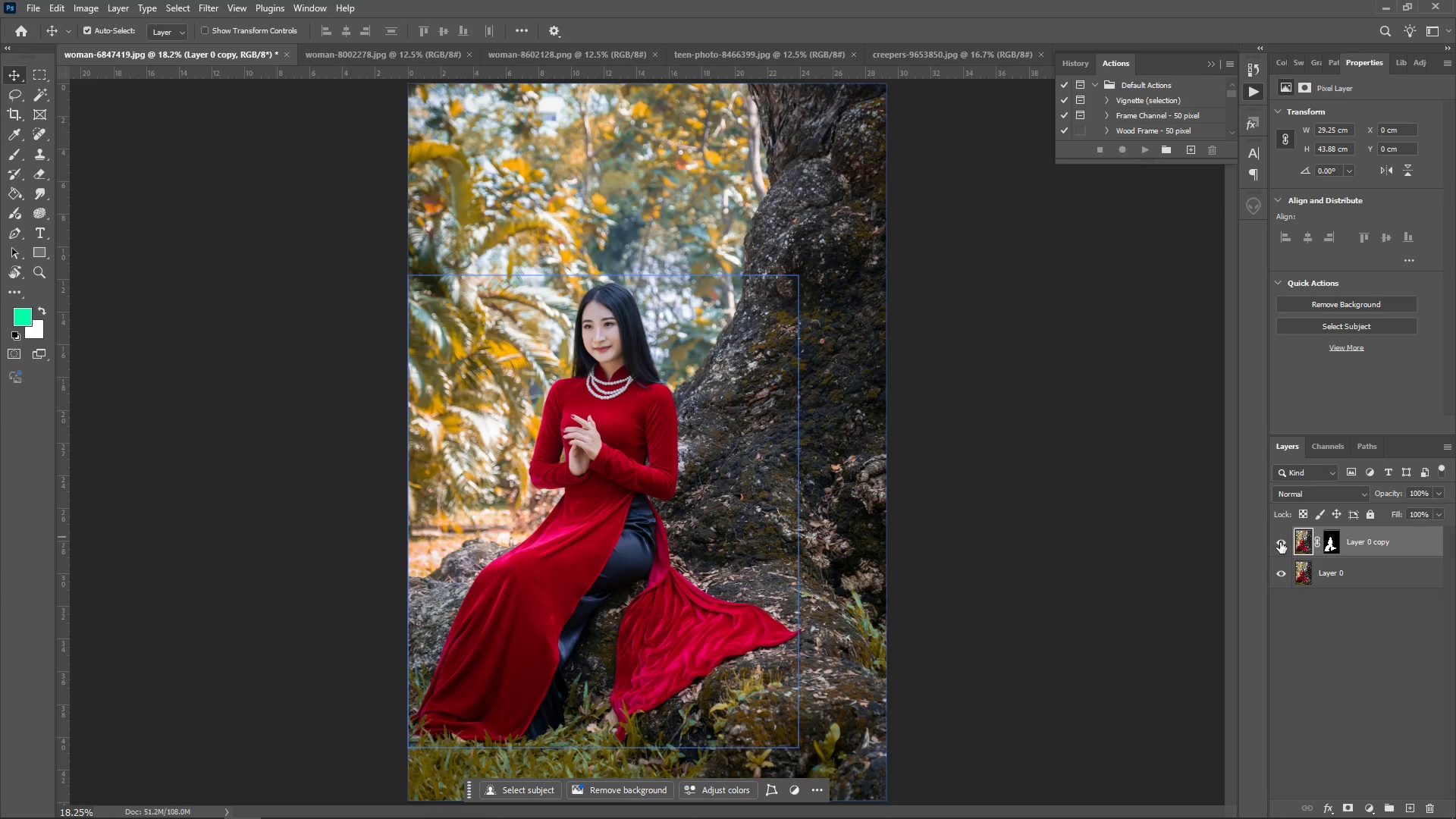 
left_click([1280, 542])
 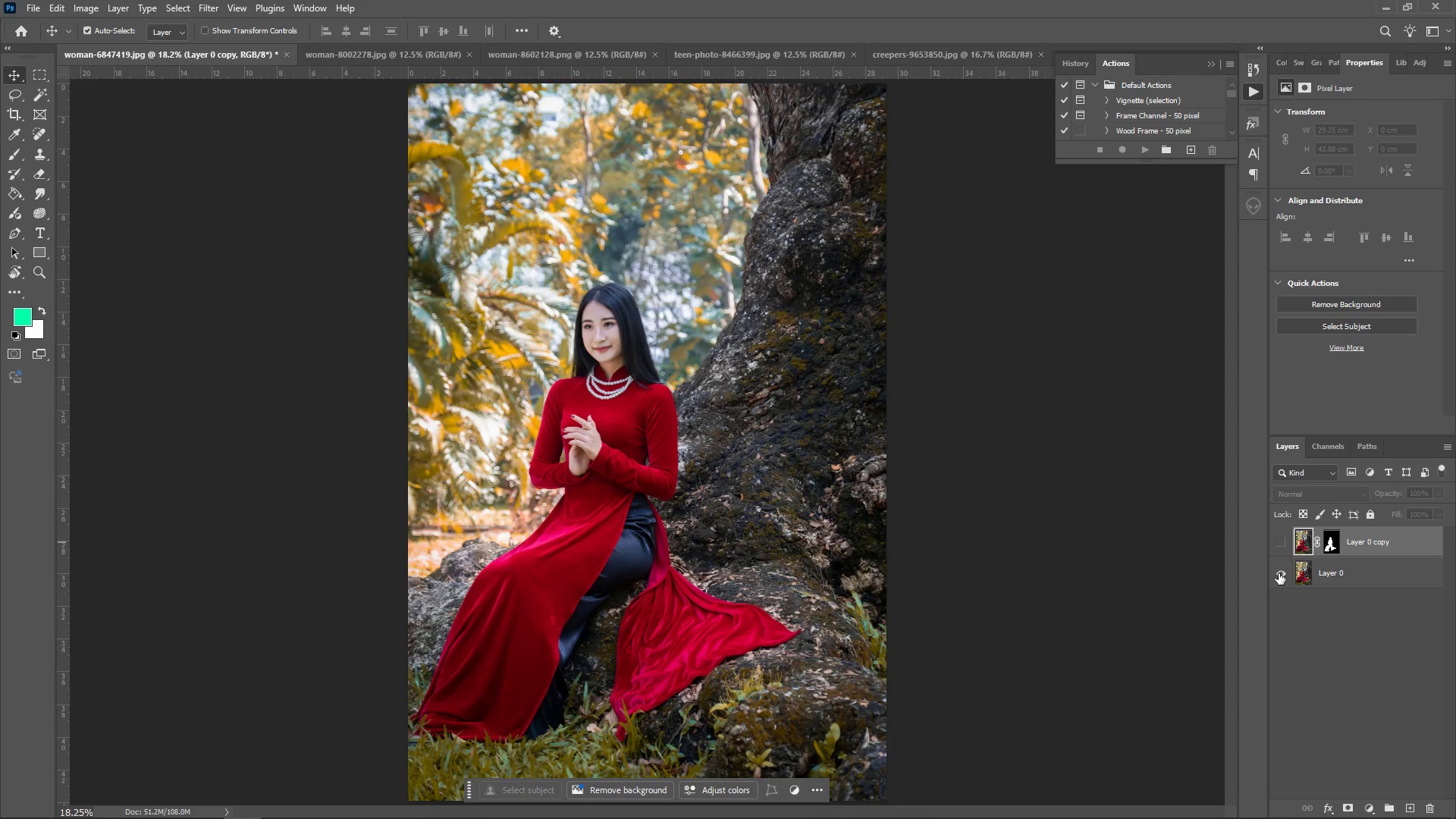 
left_click([1279, 578])
 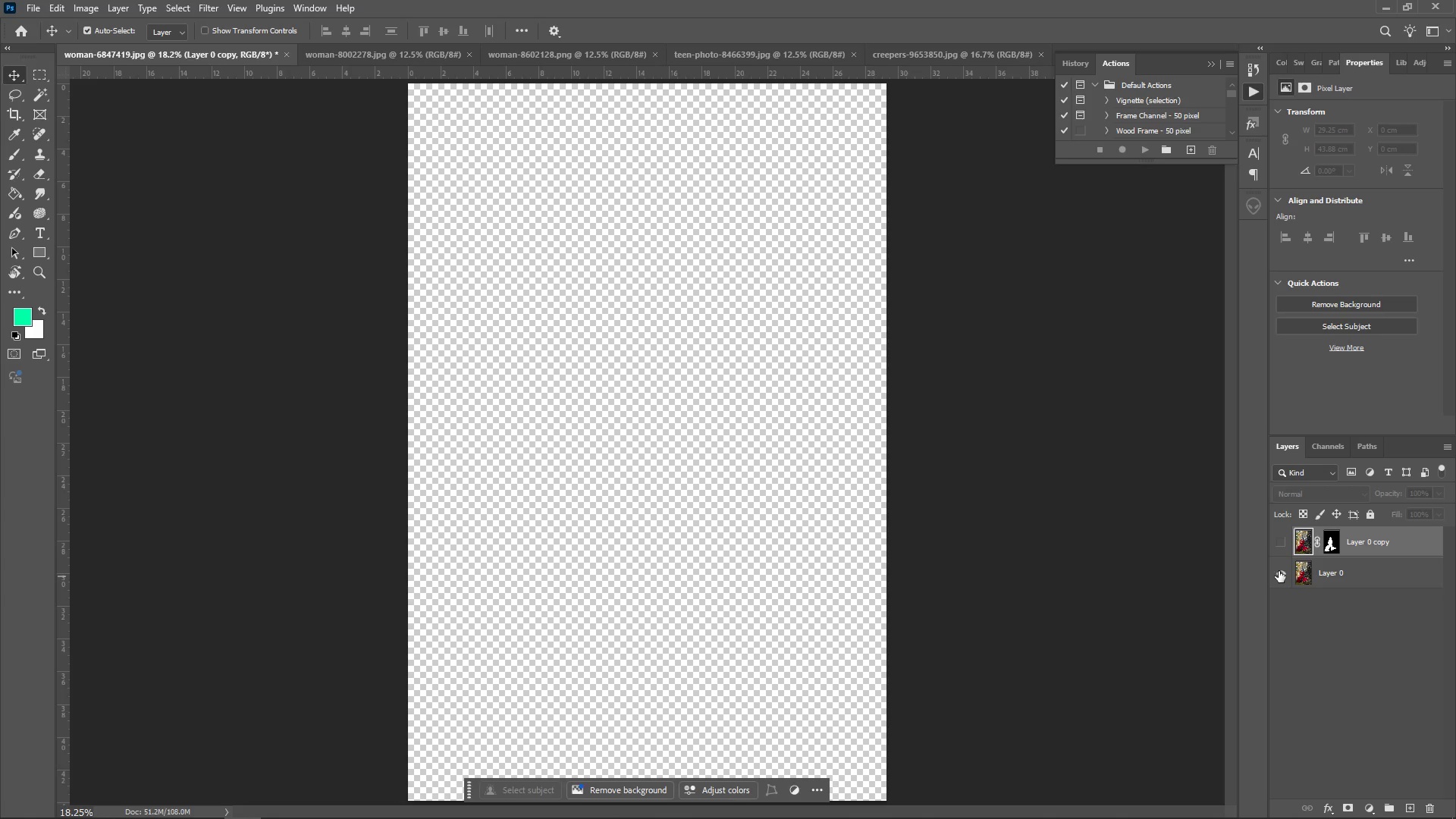 
left_click([1279, 571])
 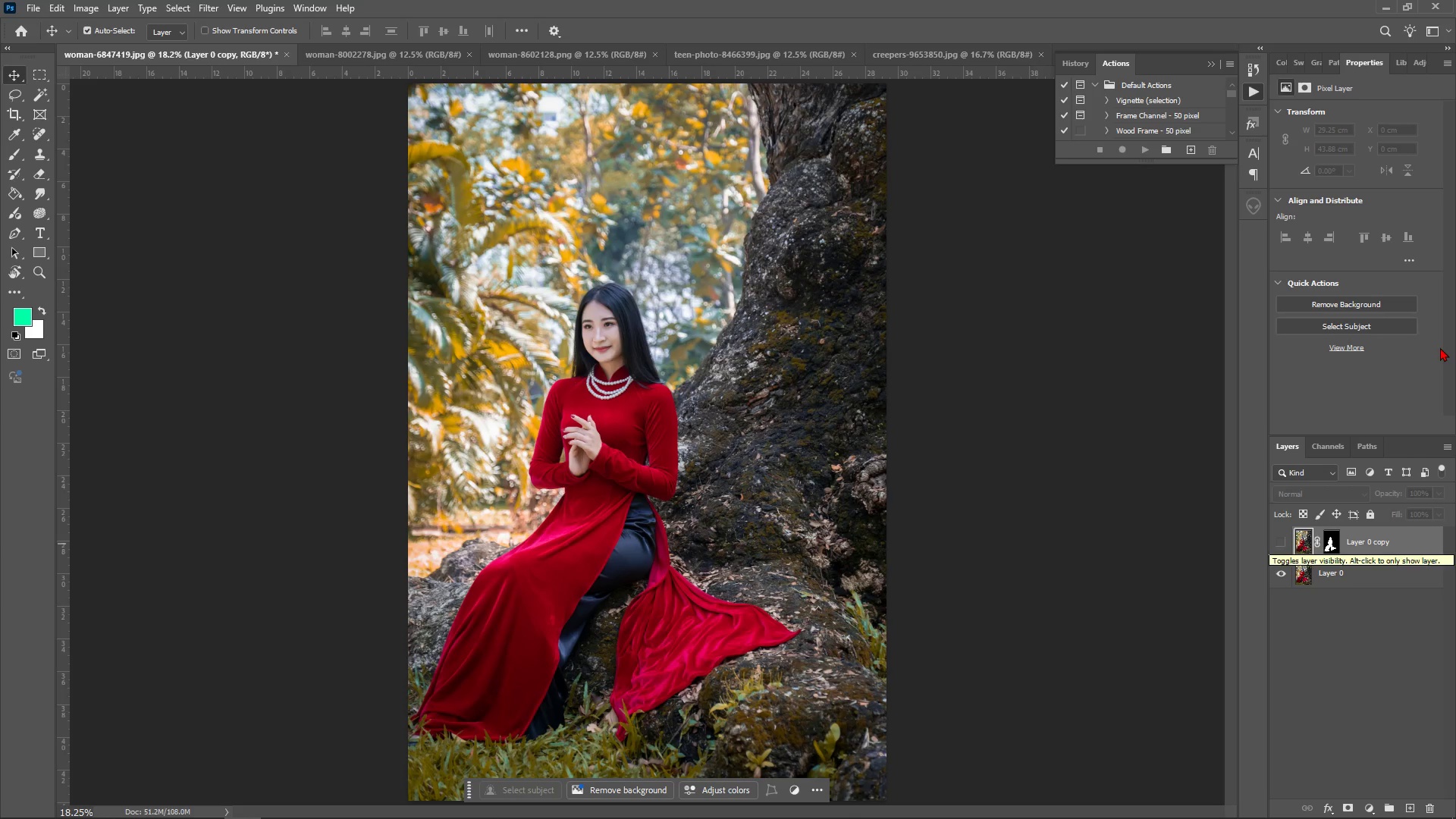 
wait(5.95)
 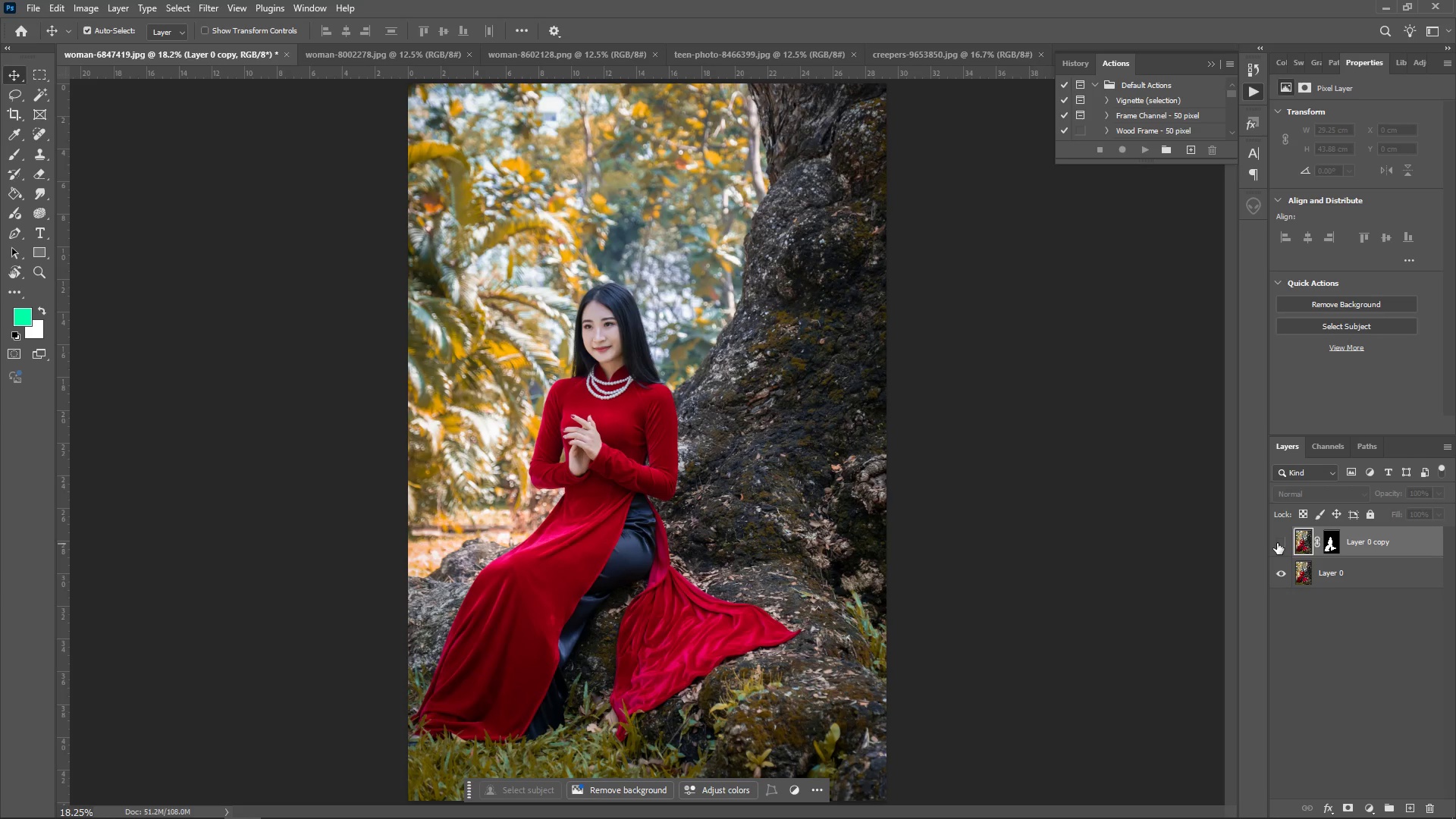 
left_click([1354, 579])
 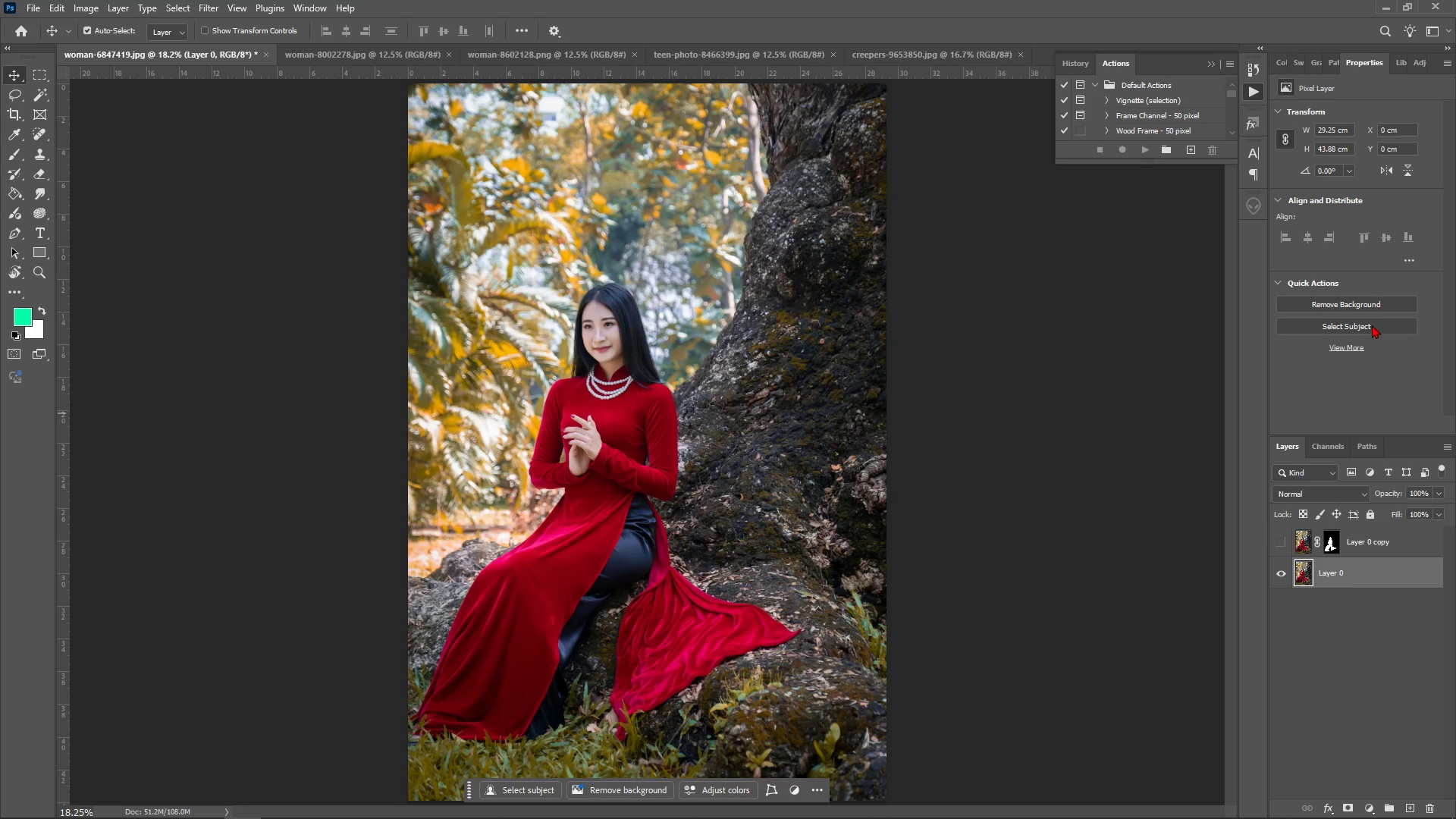 
left_click([1372, 324])
 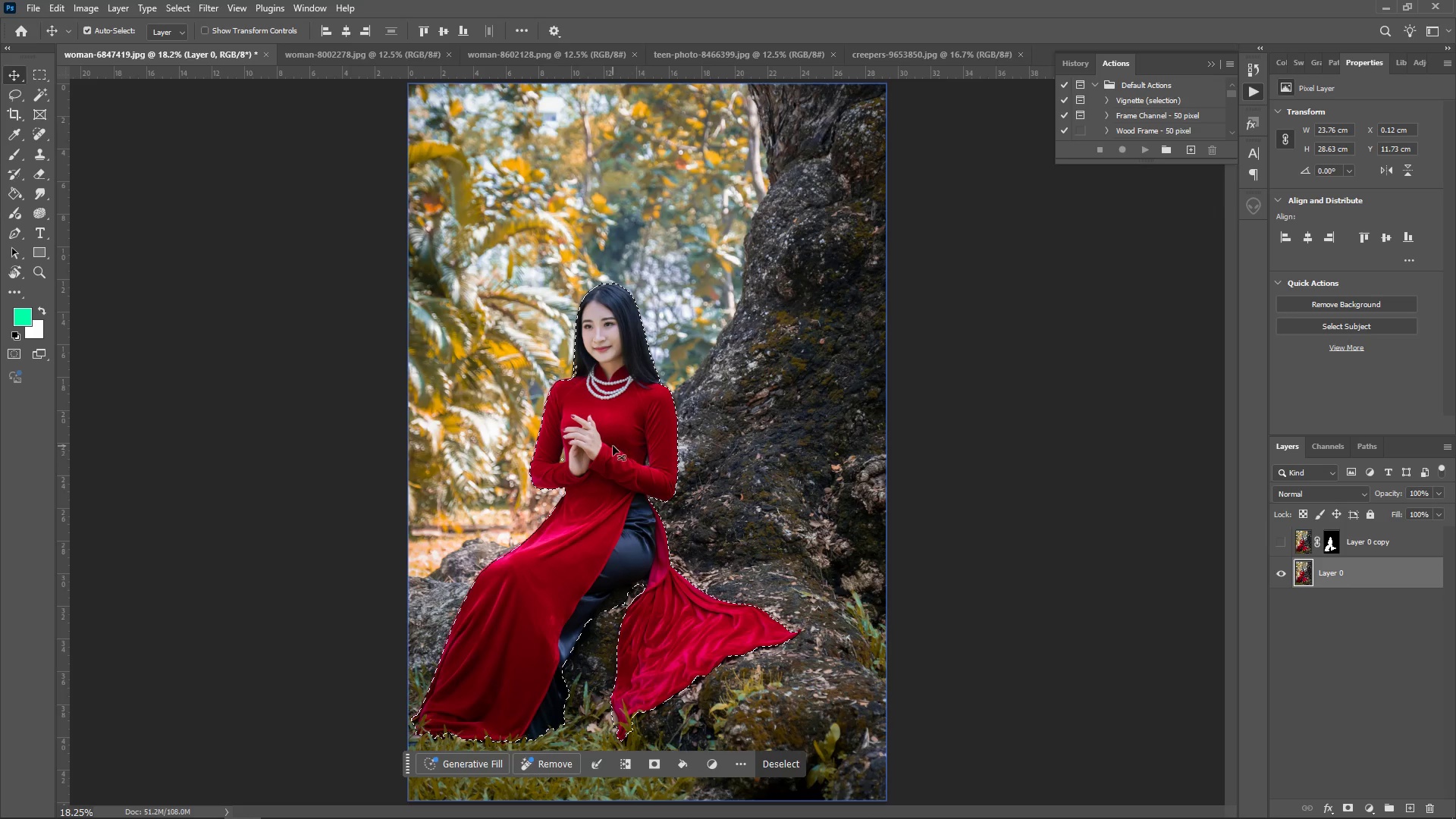 
wait(7.8)
 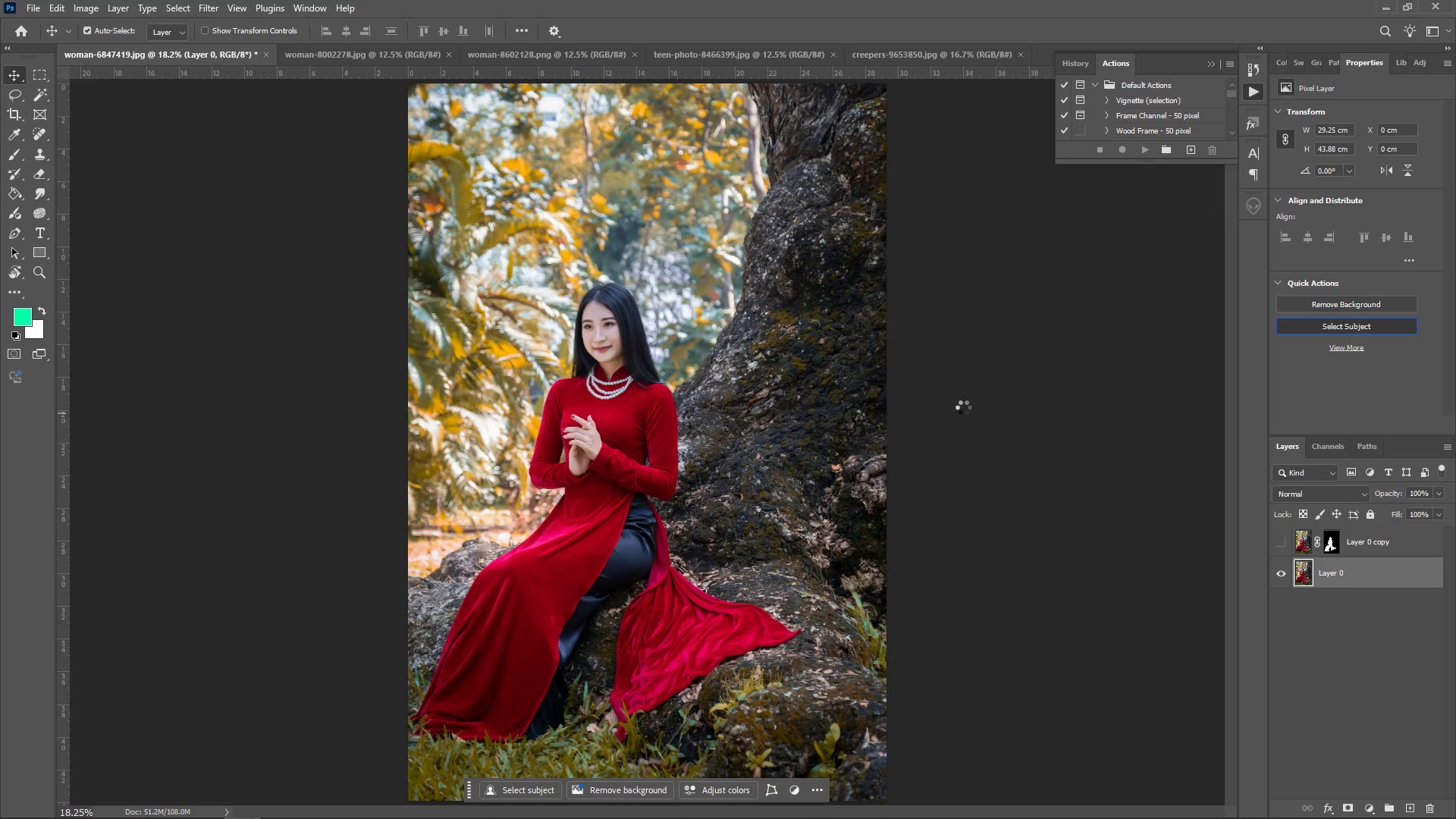 
left_click([549, 758])
 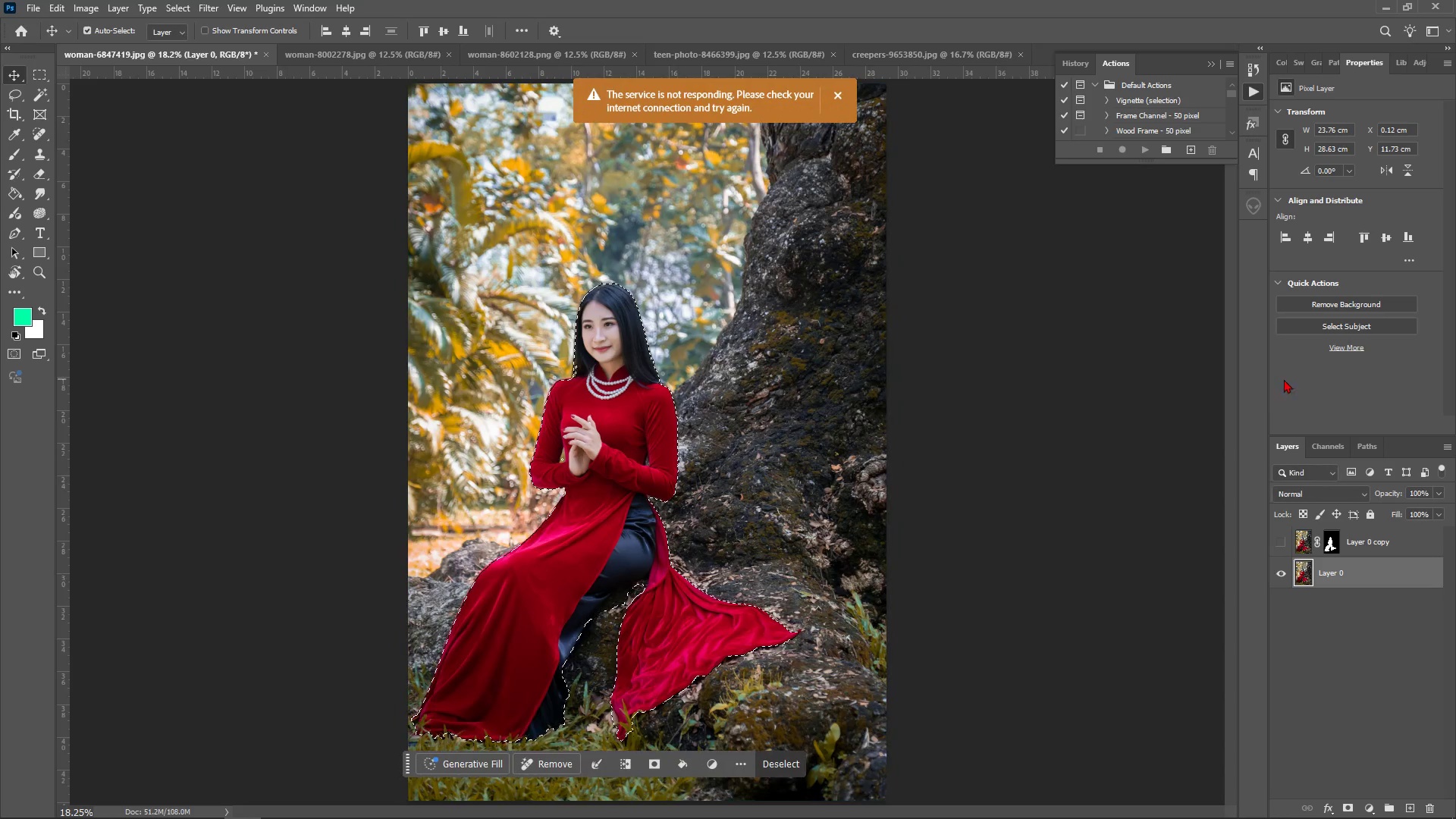 
wait(14.01)
 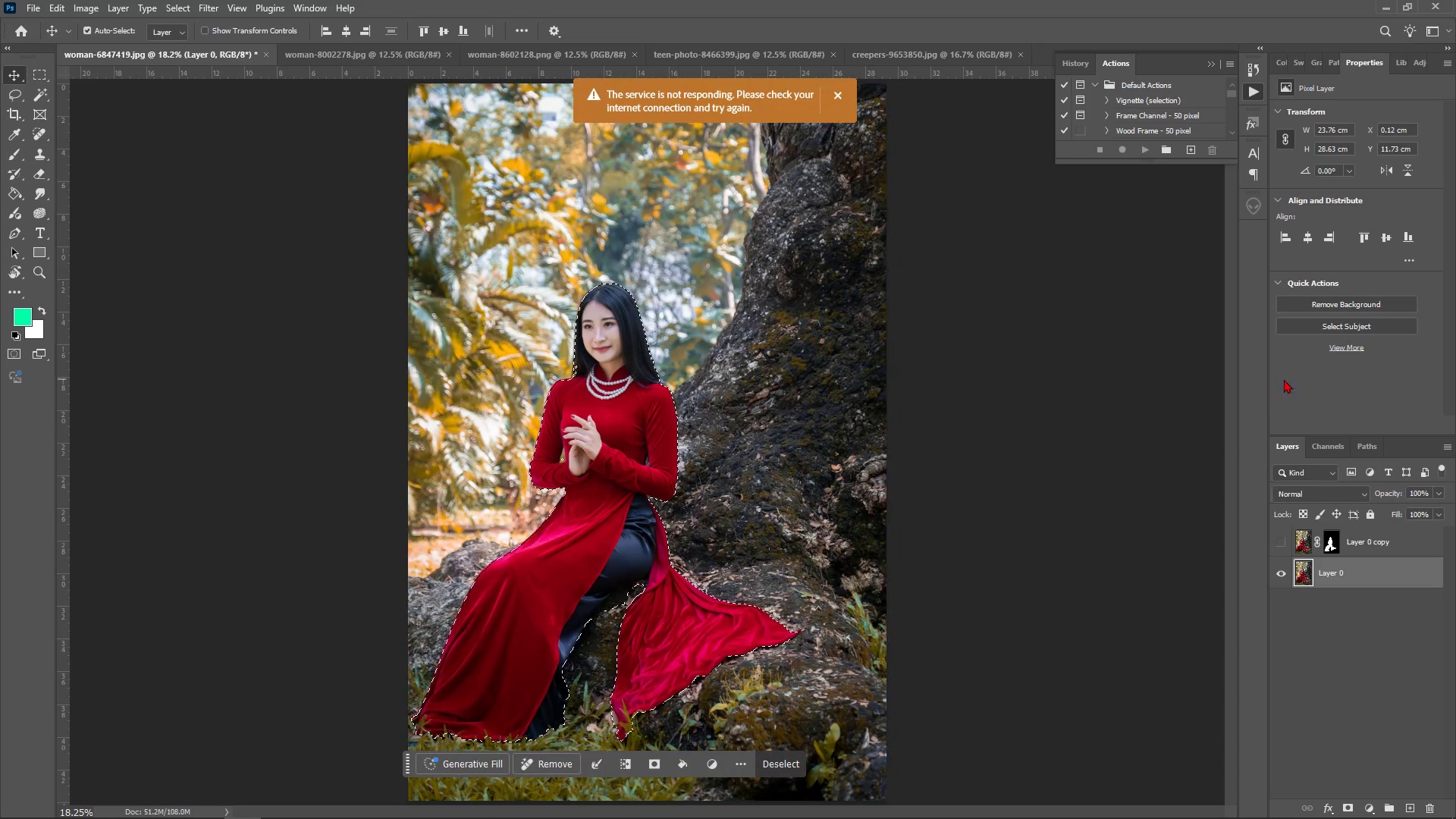 
right_click([637, 397])
 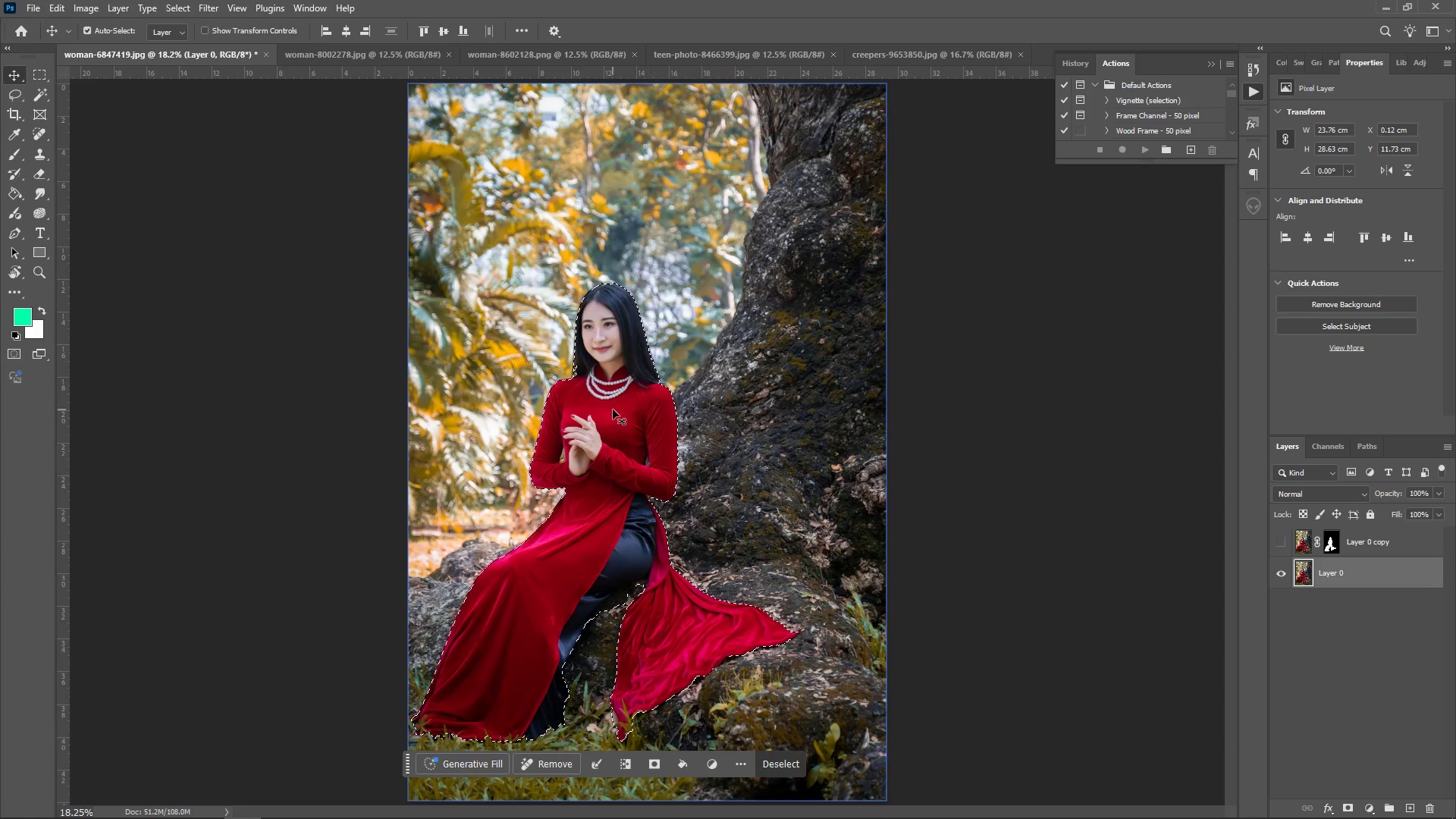 
right_click([612, 408])
 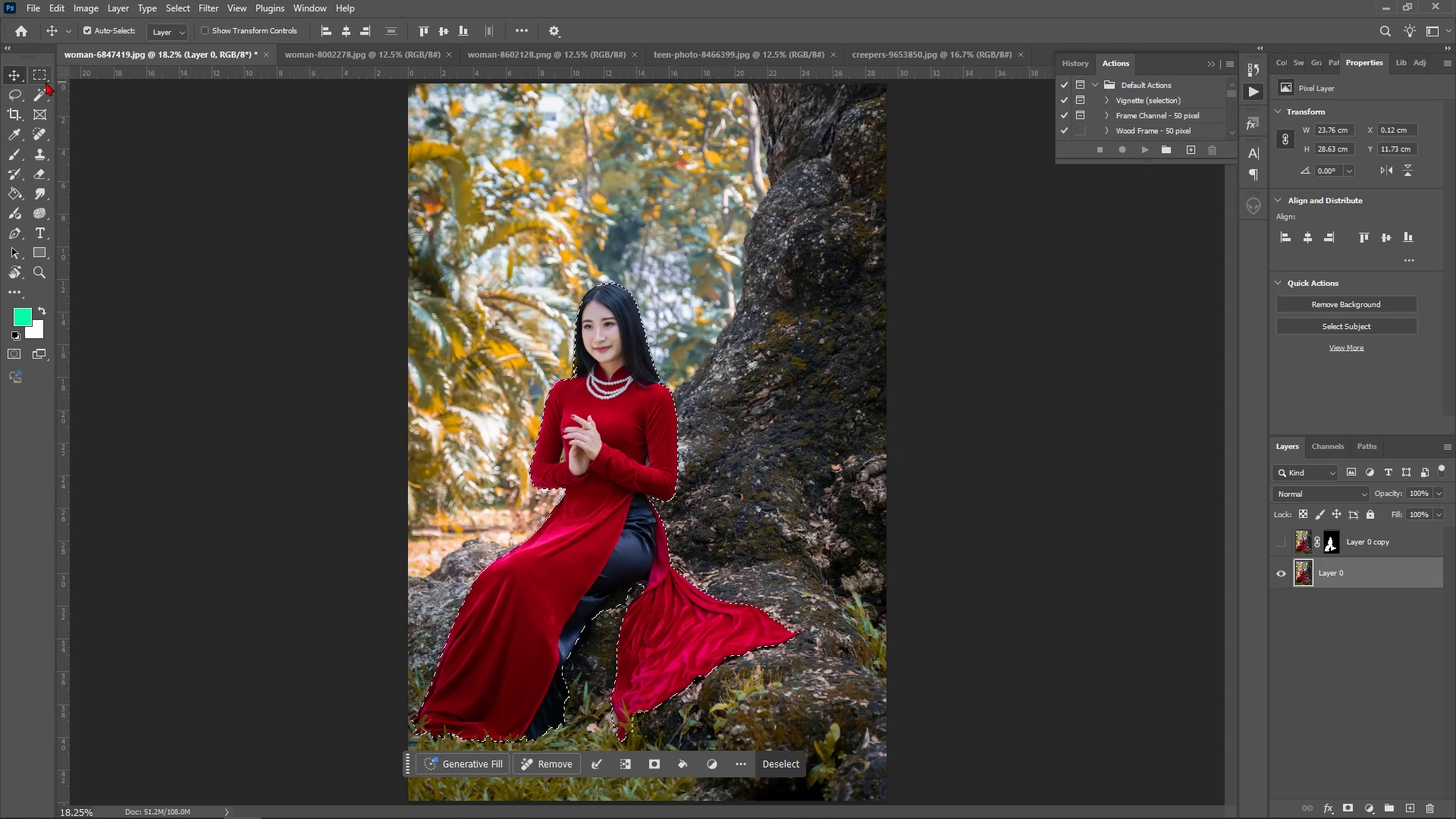 
left_click([39, 70])
 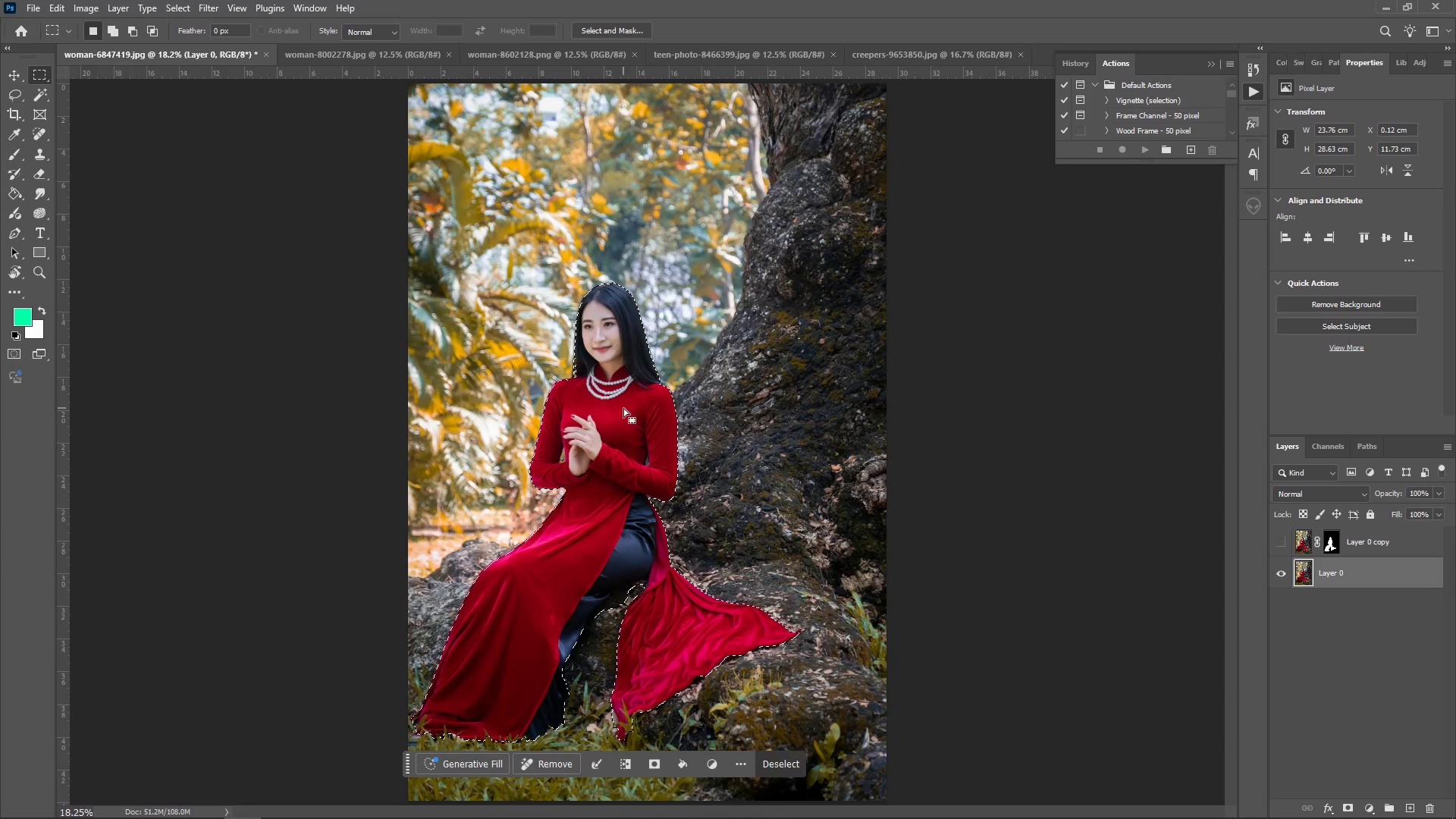 
right_click([623, 408])
 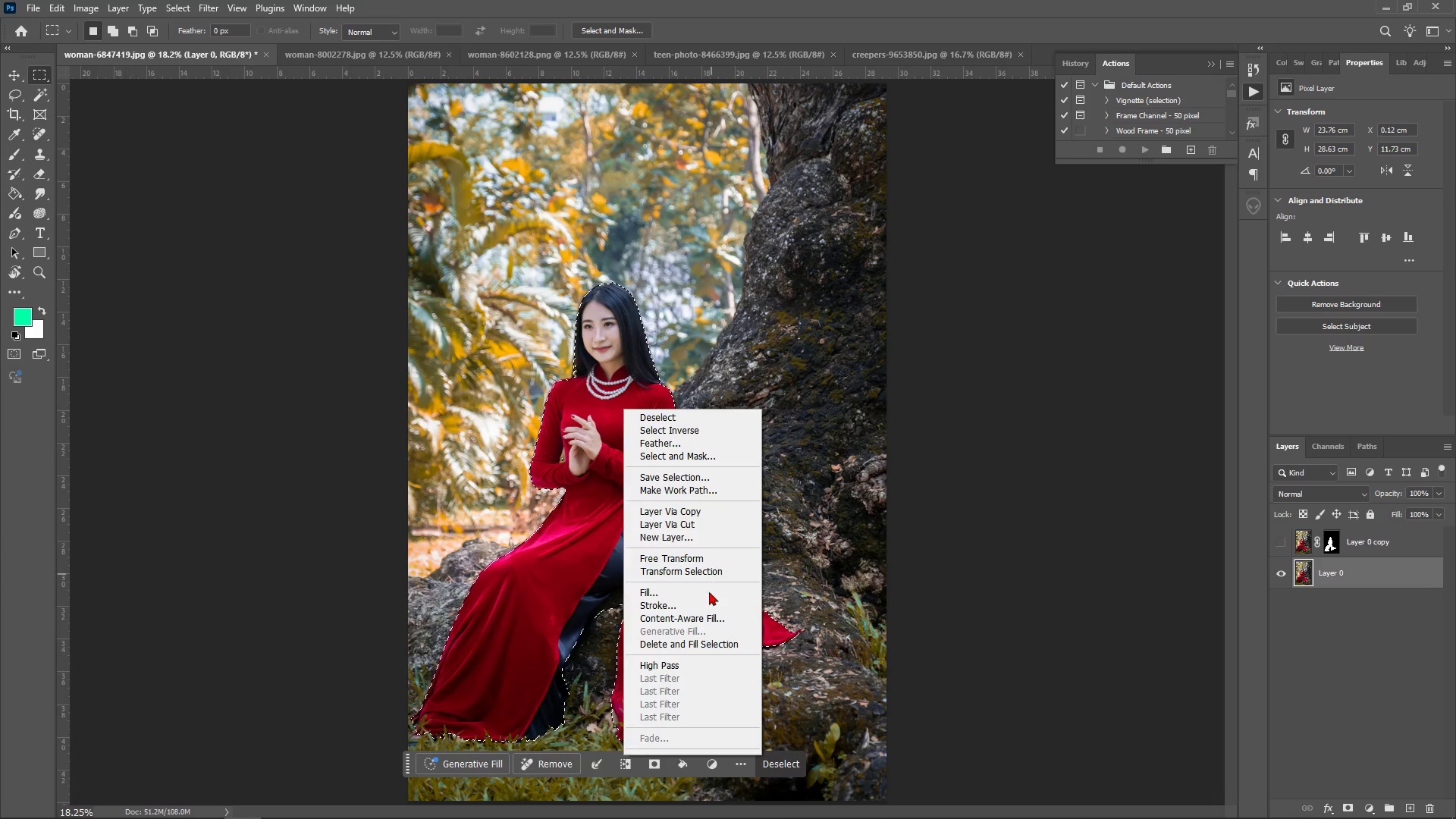 
left_click([707, 594])
 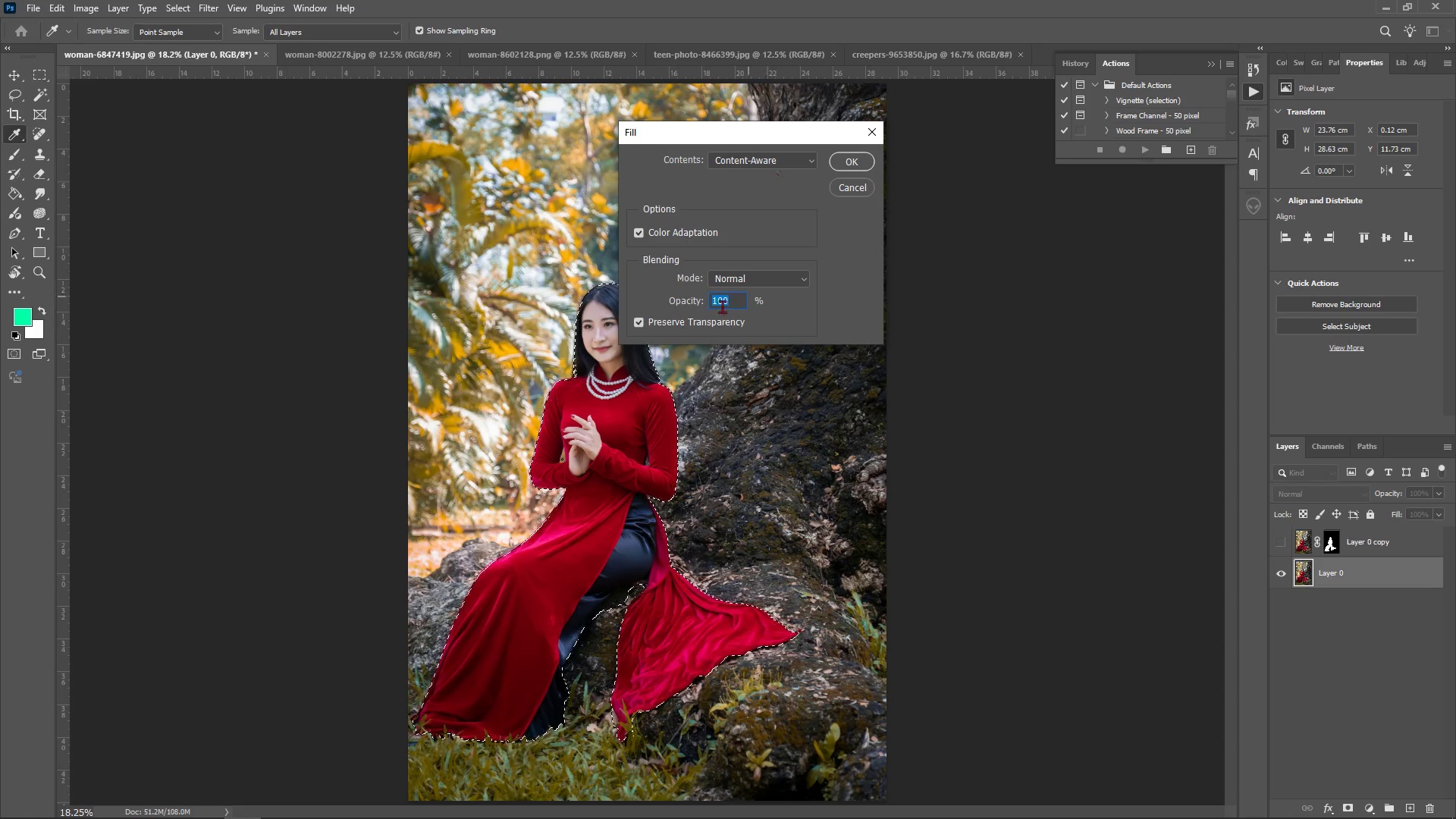 
left_click([854, 158])
 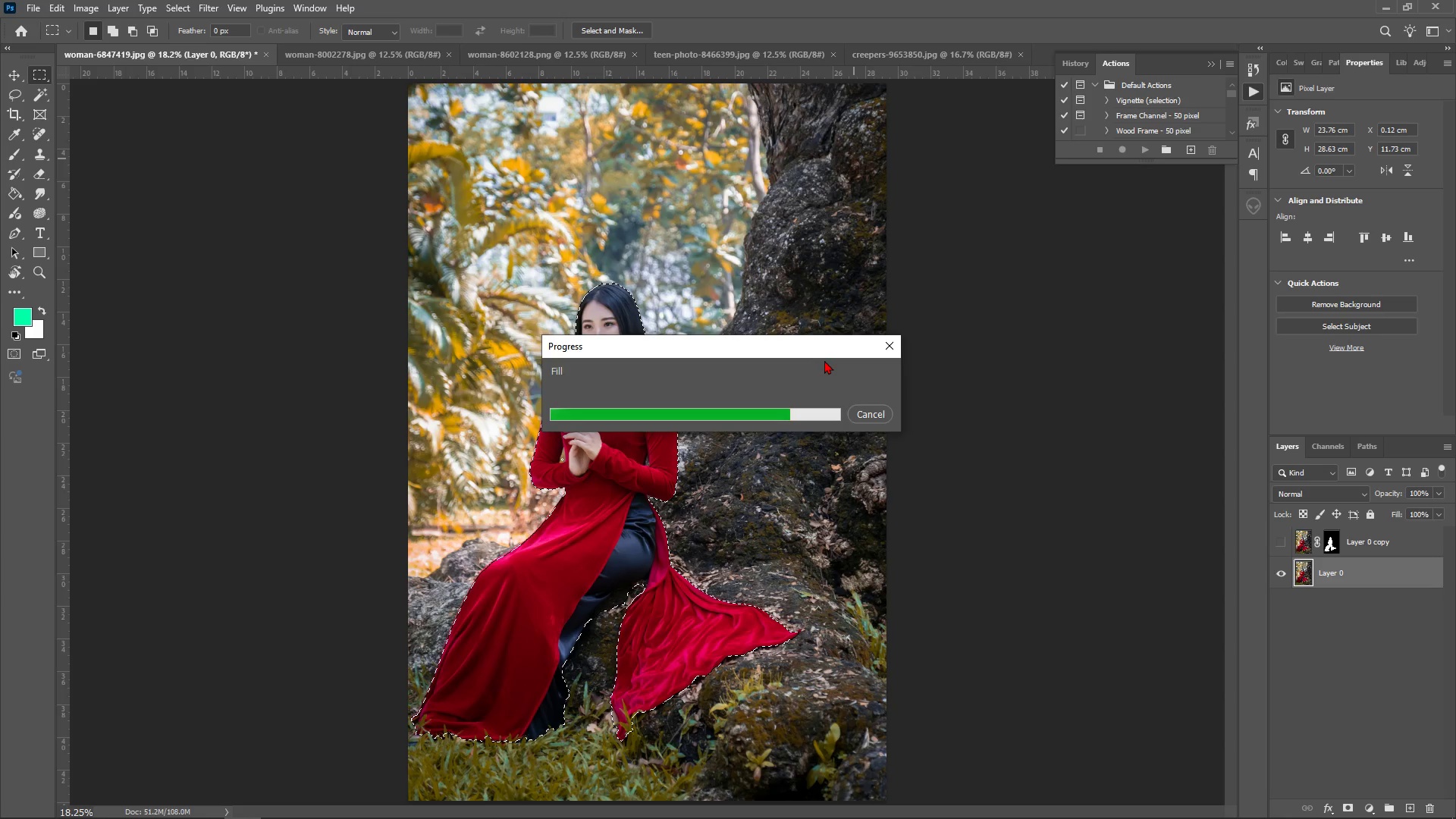 
wait(27.07)
 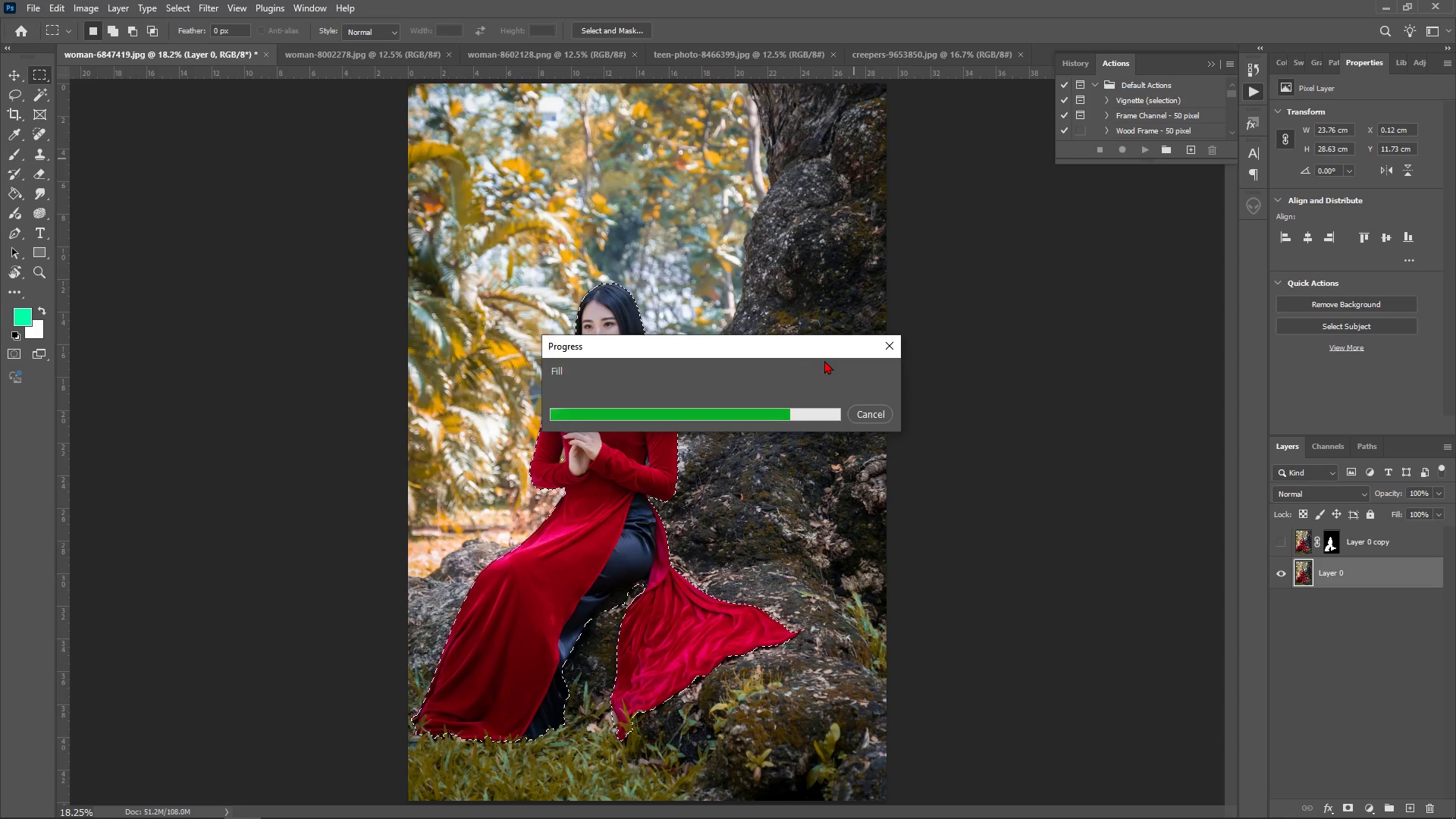 
left_click([1282, 541])
 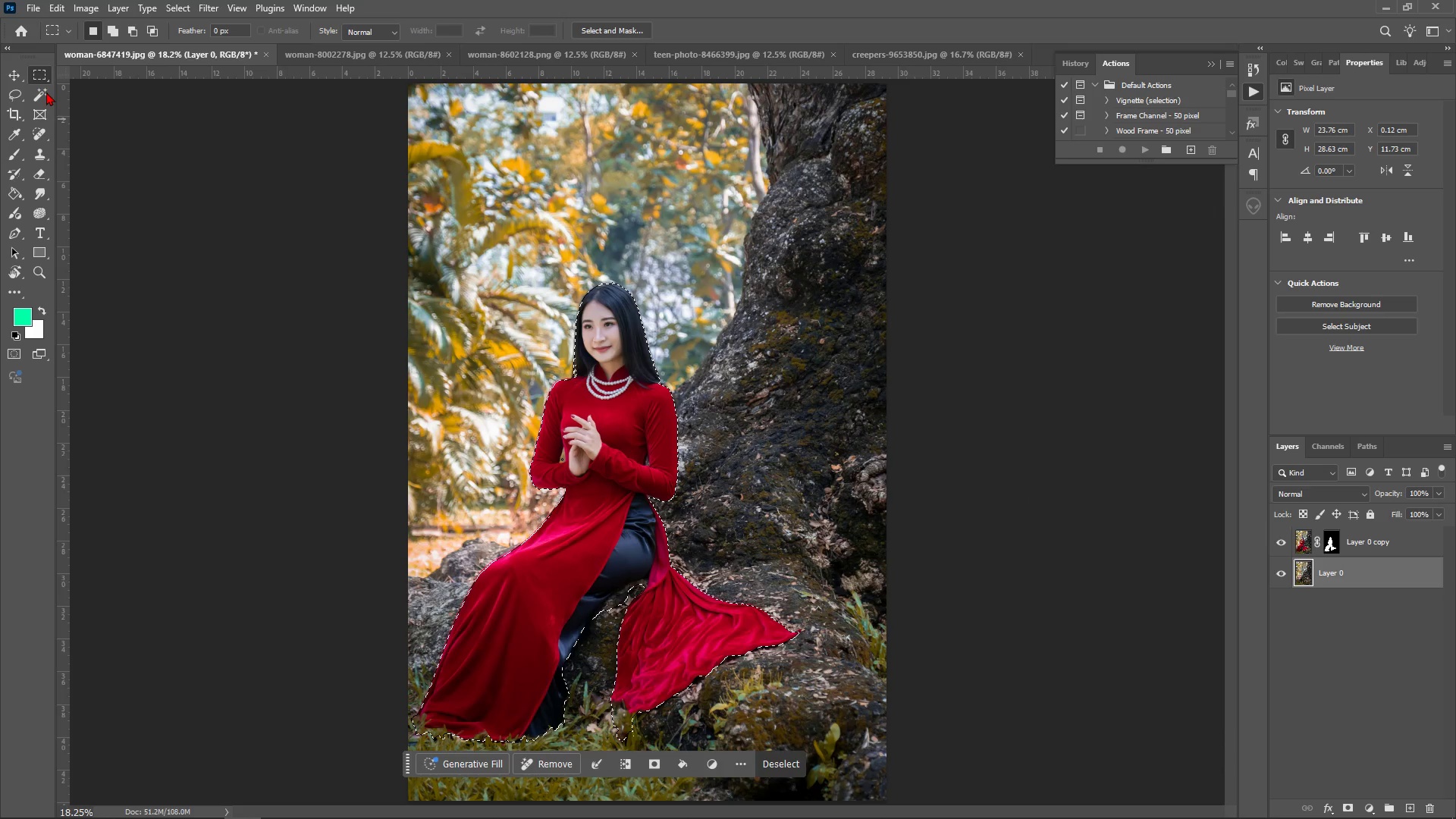 
left_click([45, 71])
 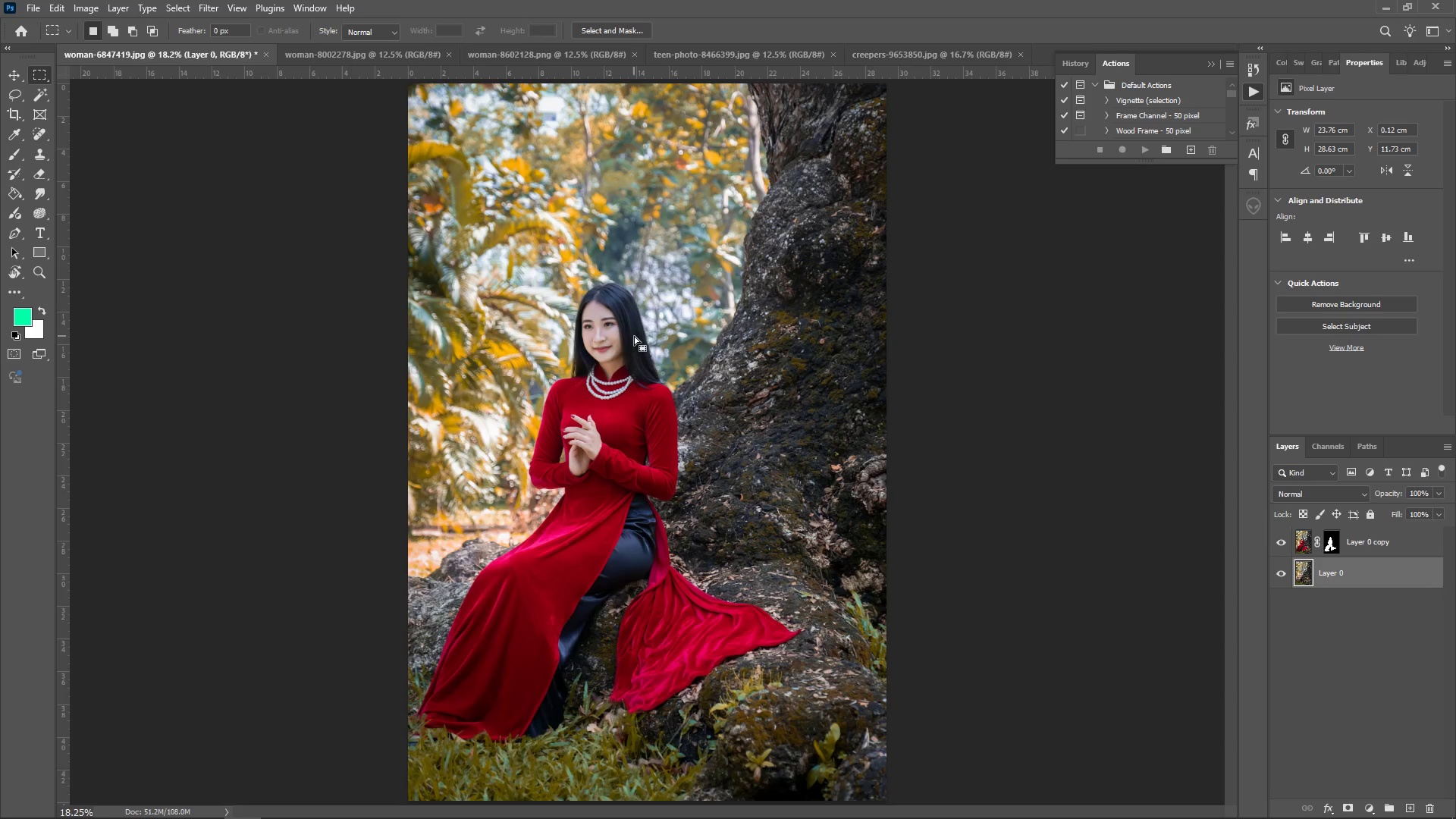 
double_click([634, 336])
 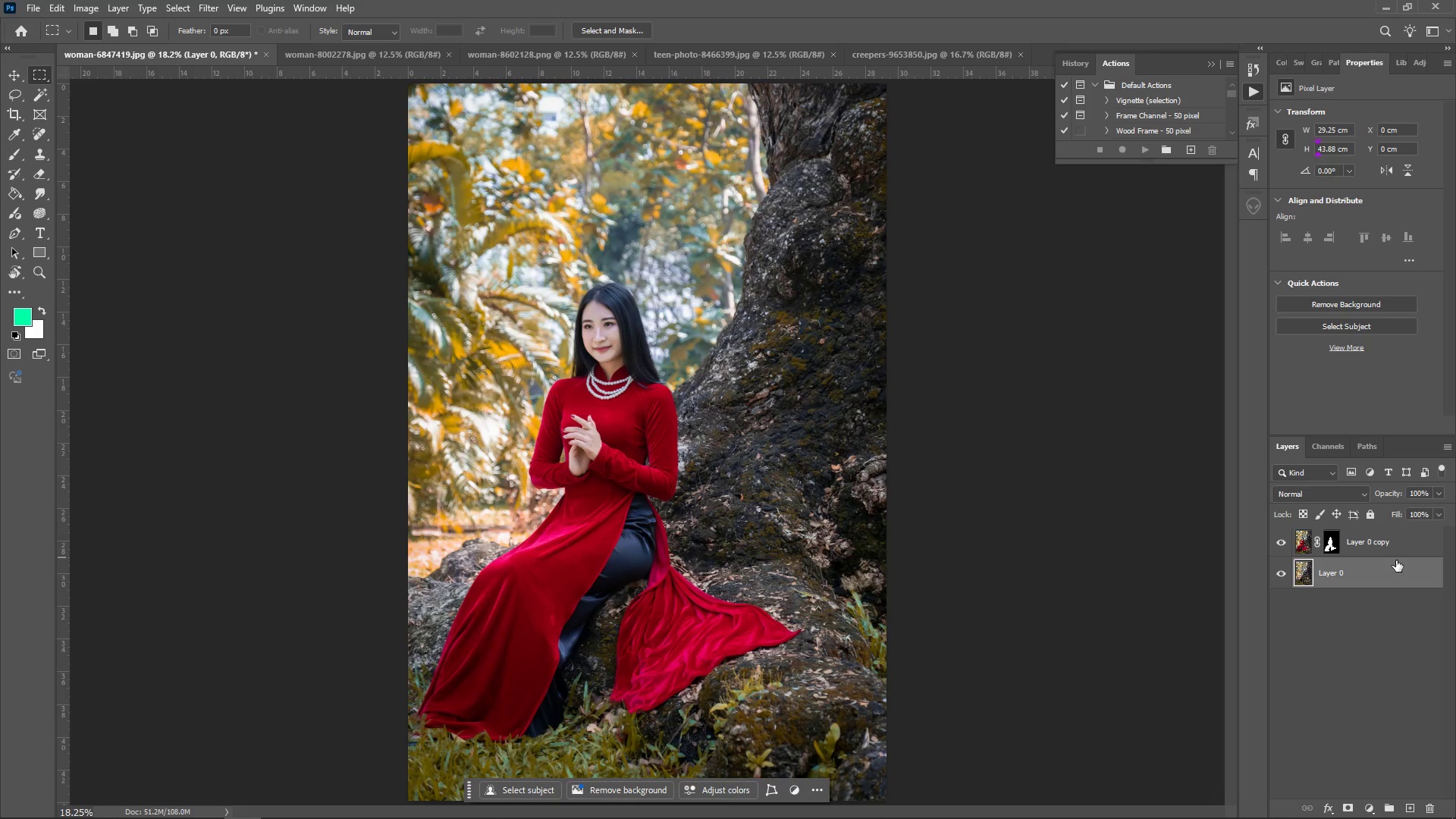 
left_click([1379, 550])
 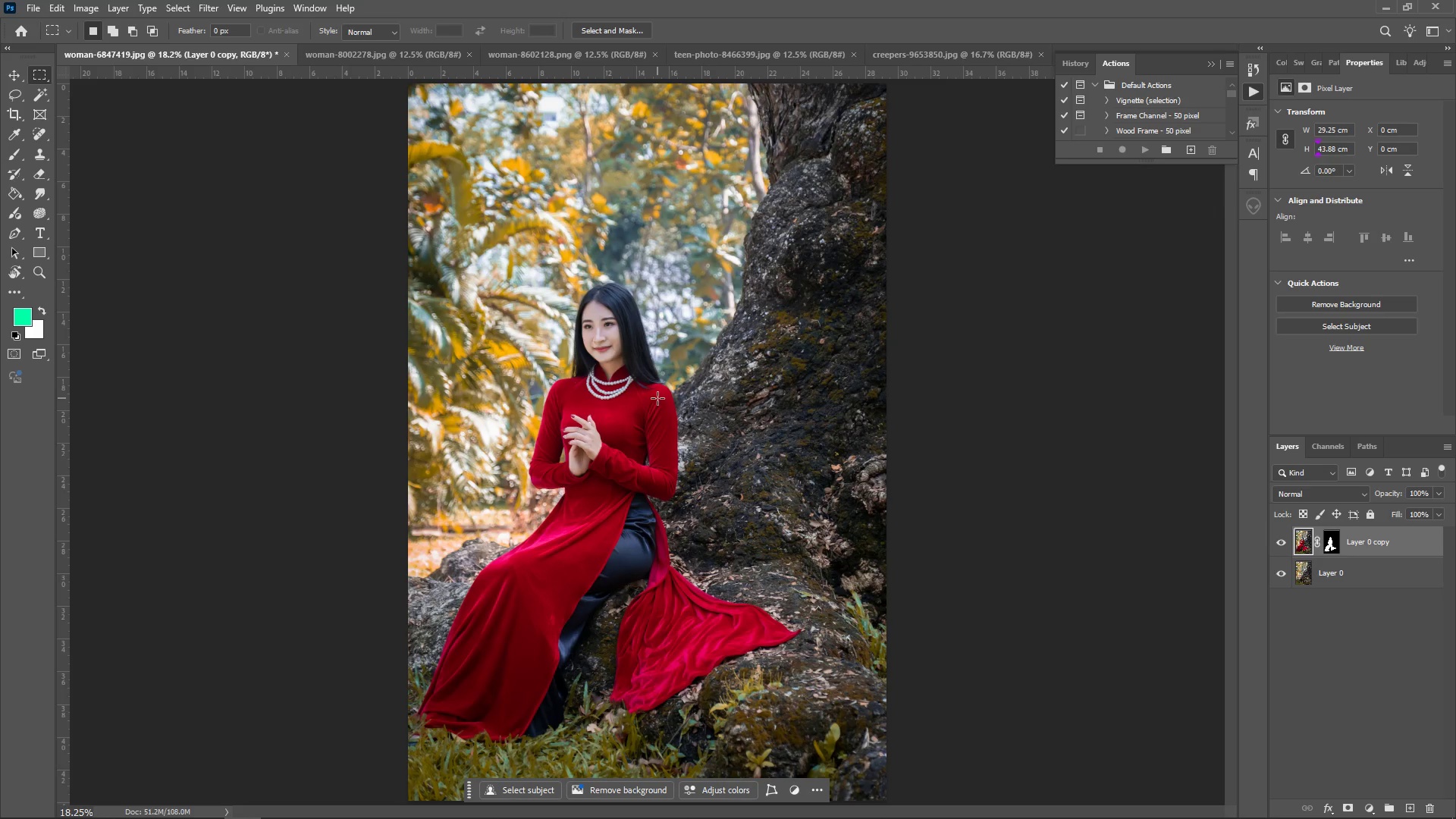 
key(V)
 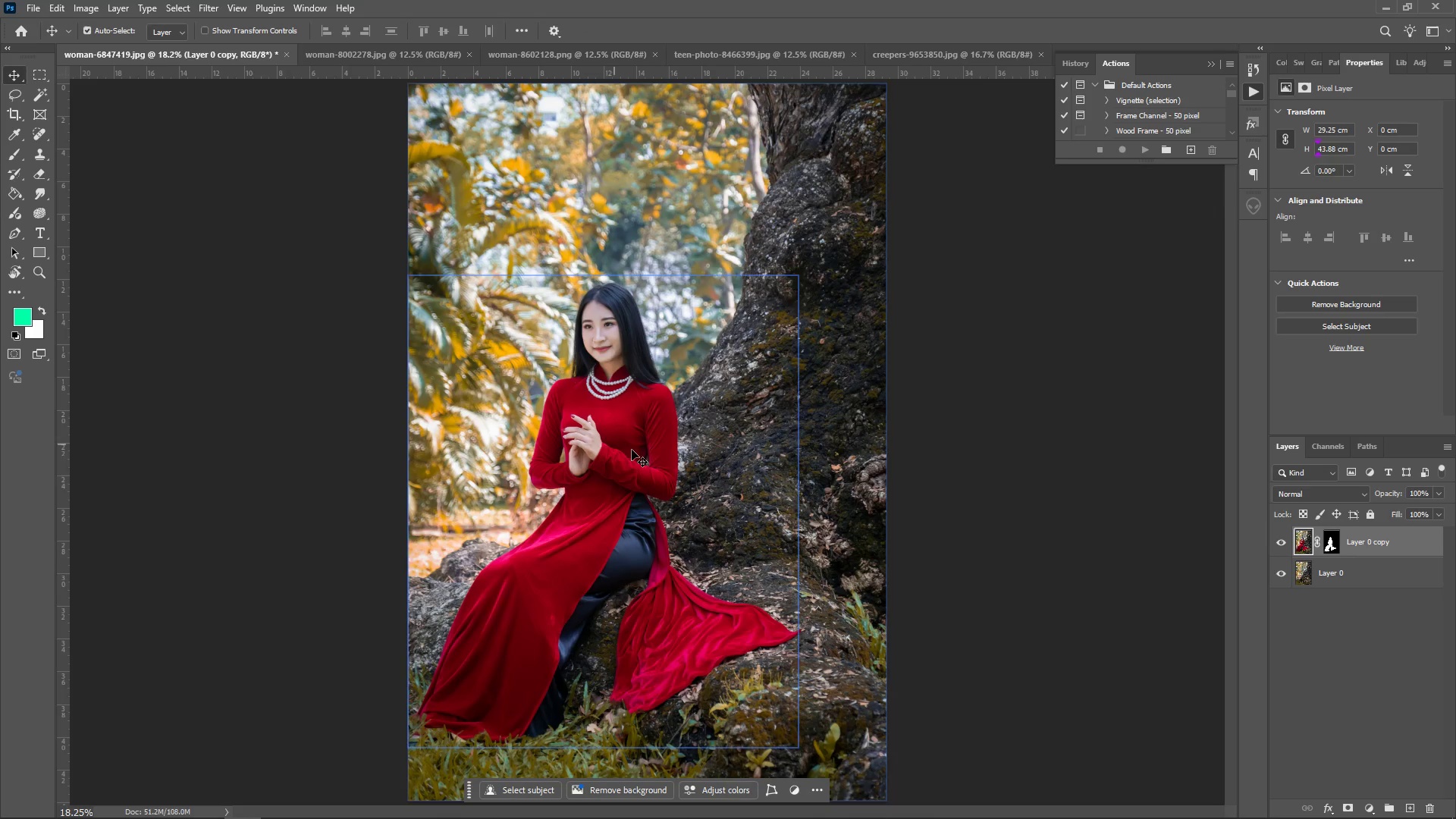 
left_click([1302, 545])
 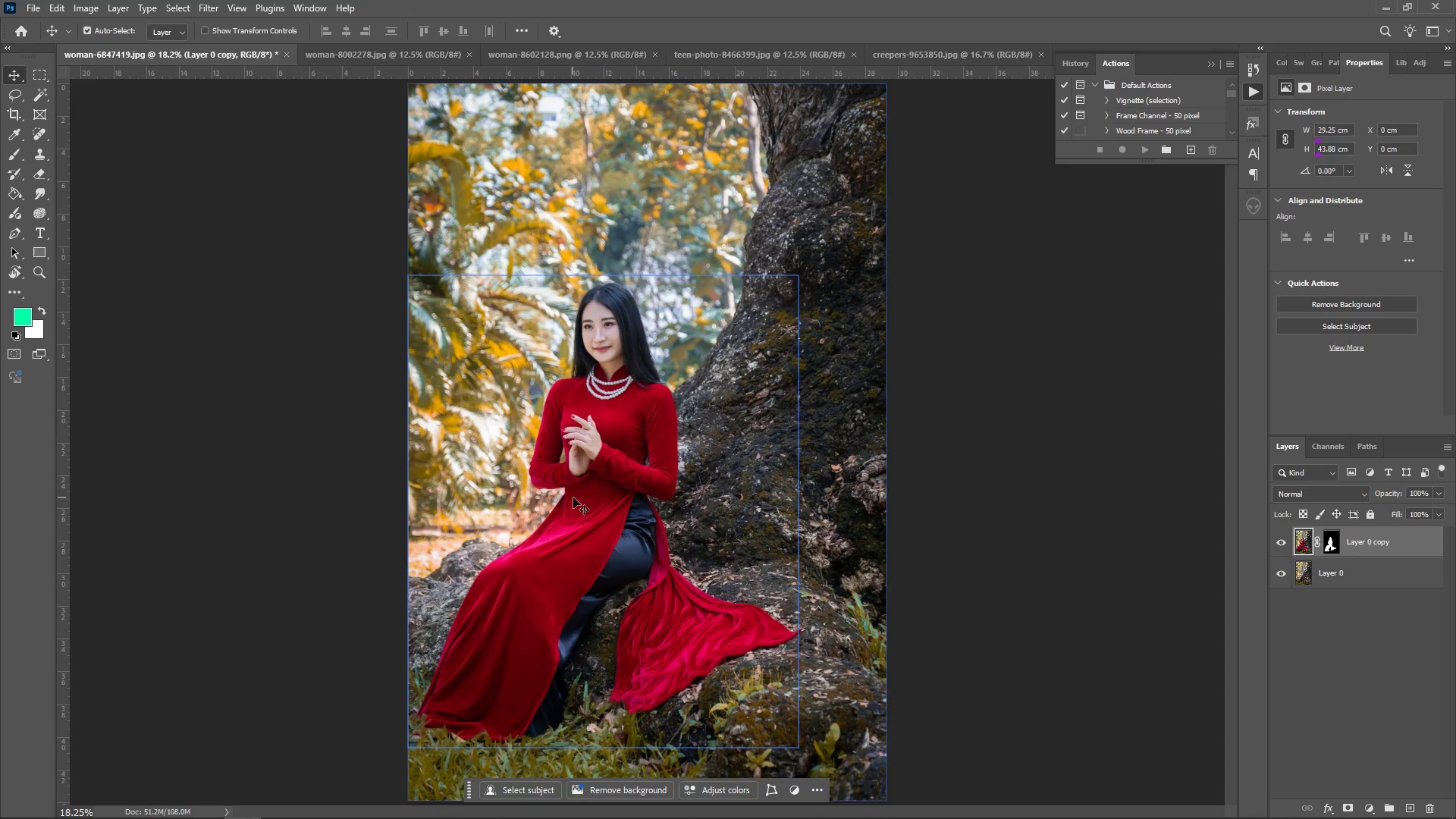 
left_click_drag(start_coordinate=[585, 500], to_coordinate=[661, 498])
 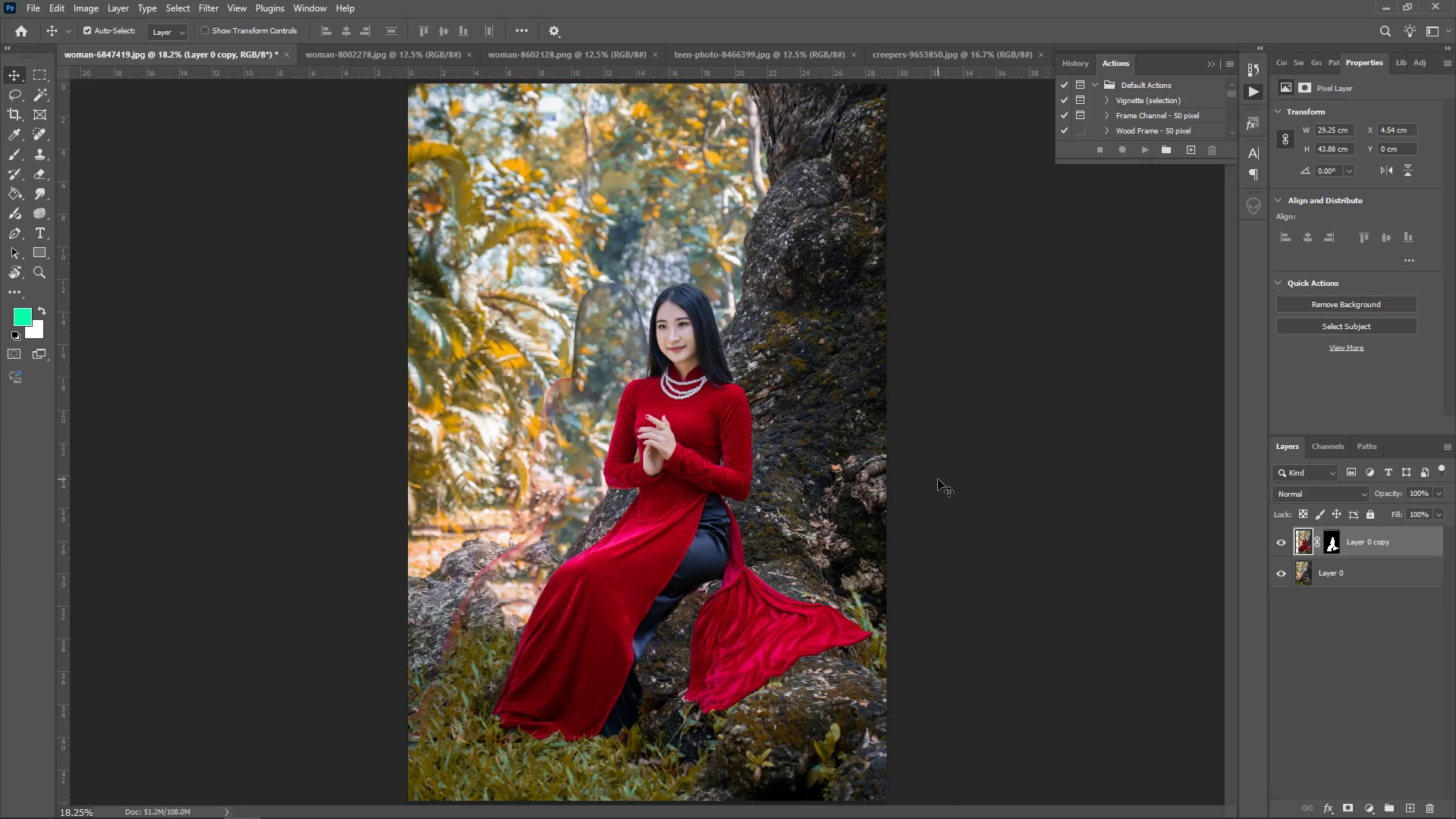 
left_click([938, 479])
 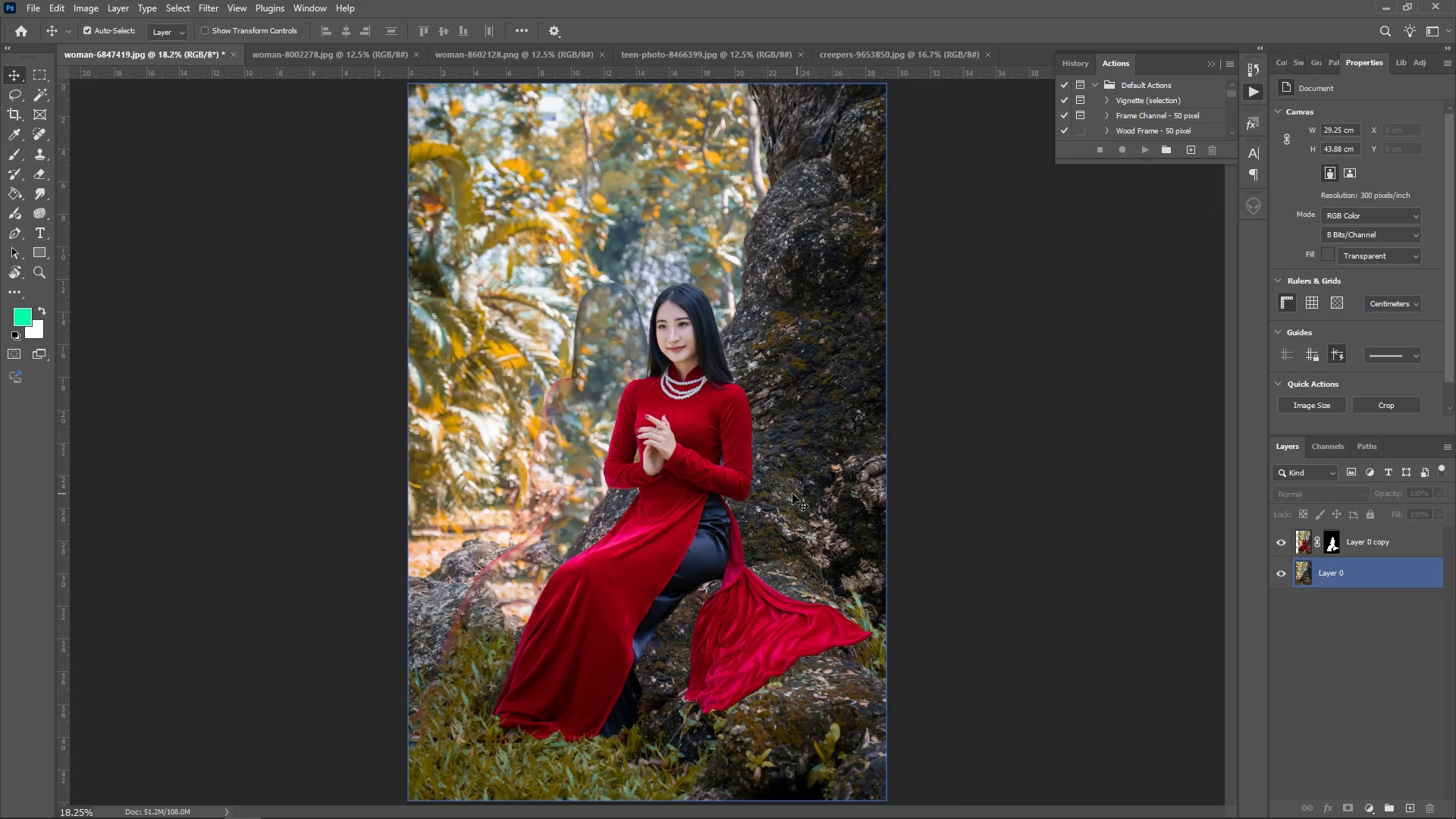 
wait(5.01)
 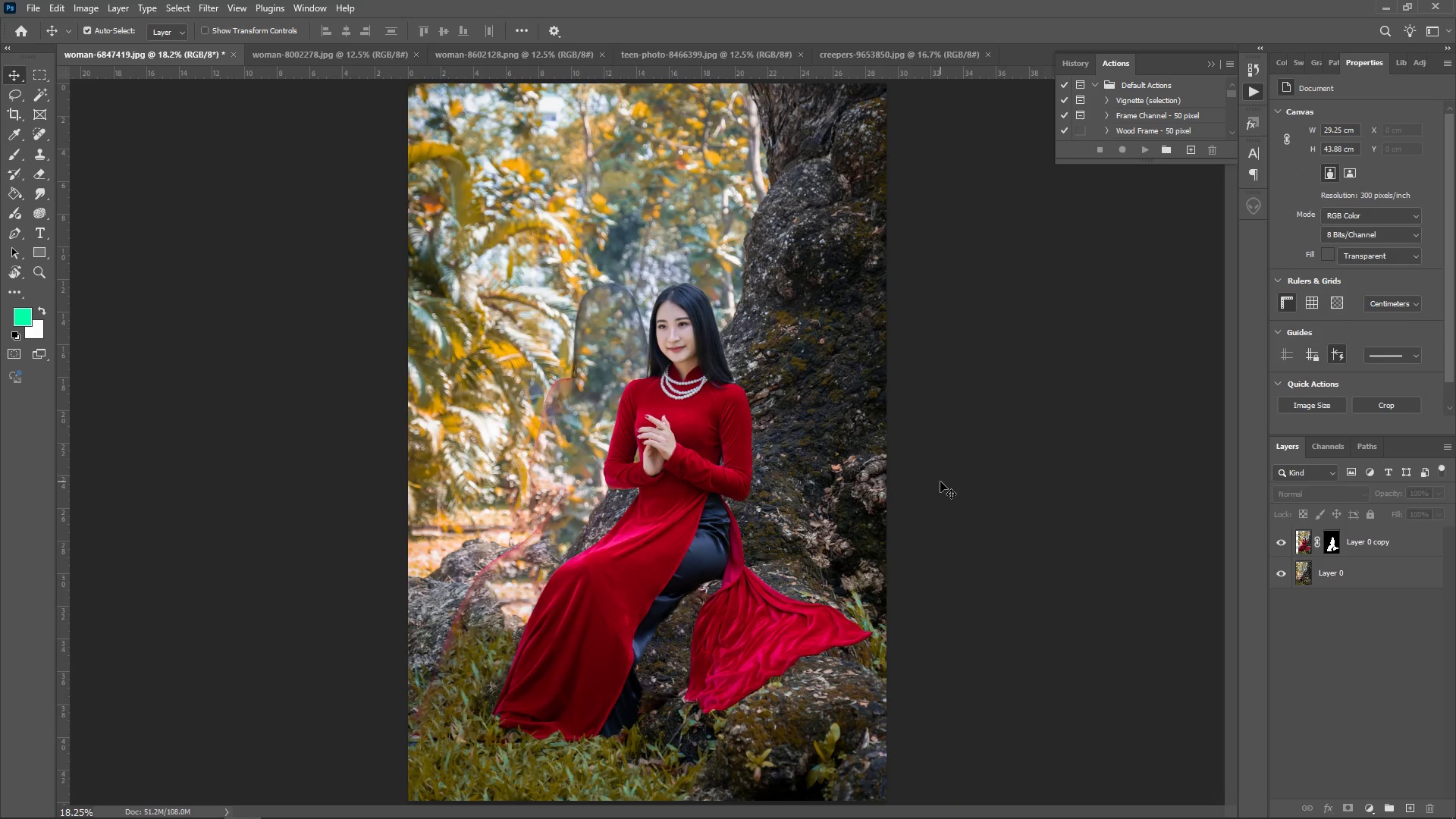 
left_click_drag(start_coordinate=[698, 487], to_coordinate=[620, 476])
 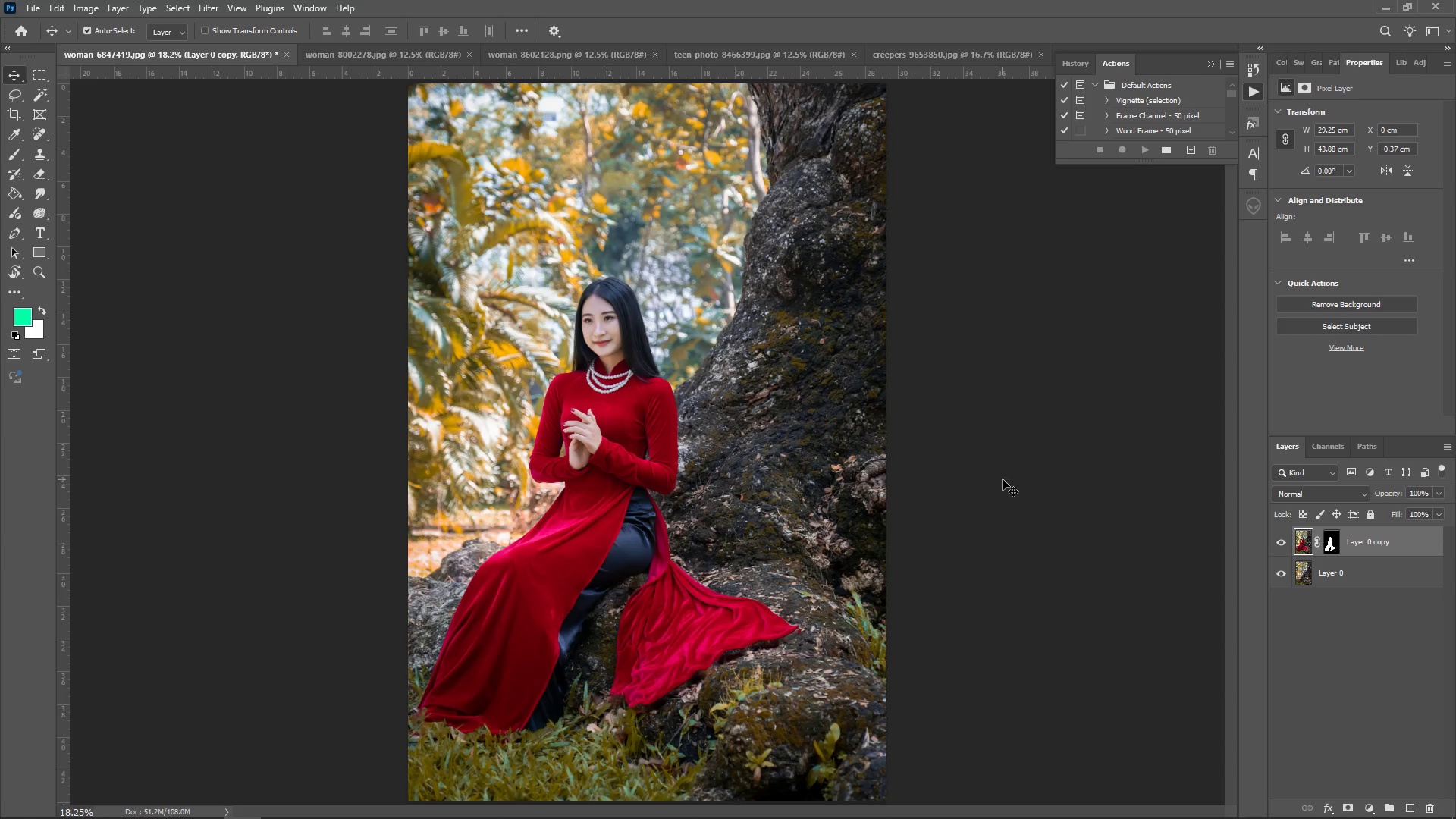 
left_click([1003, 479])
 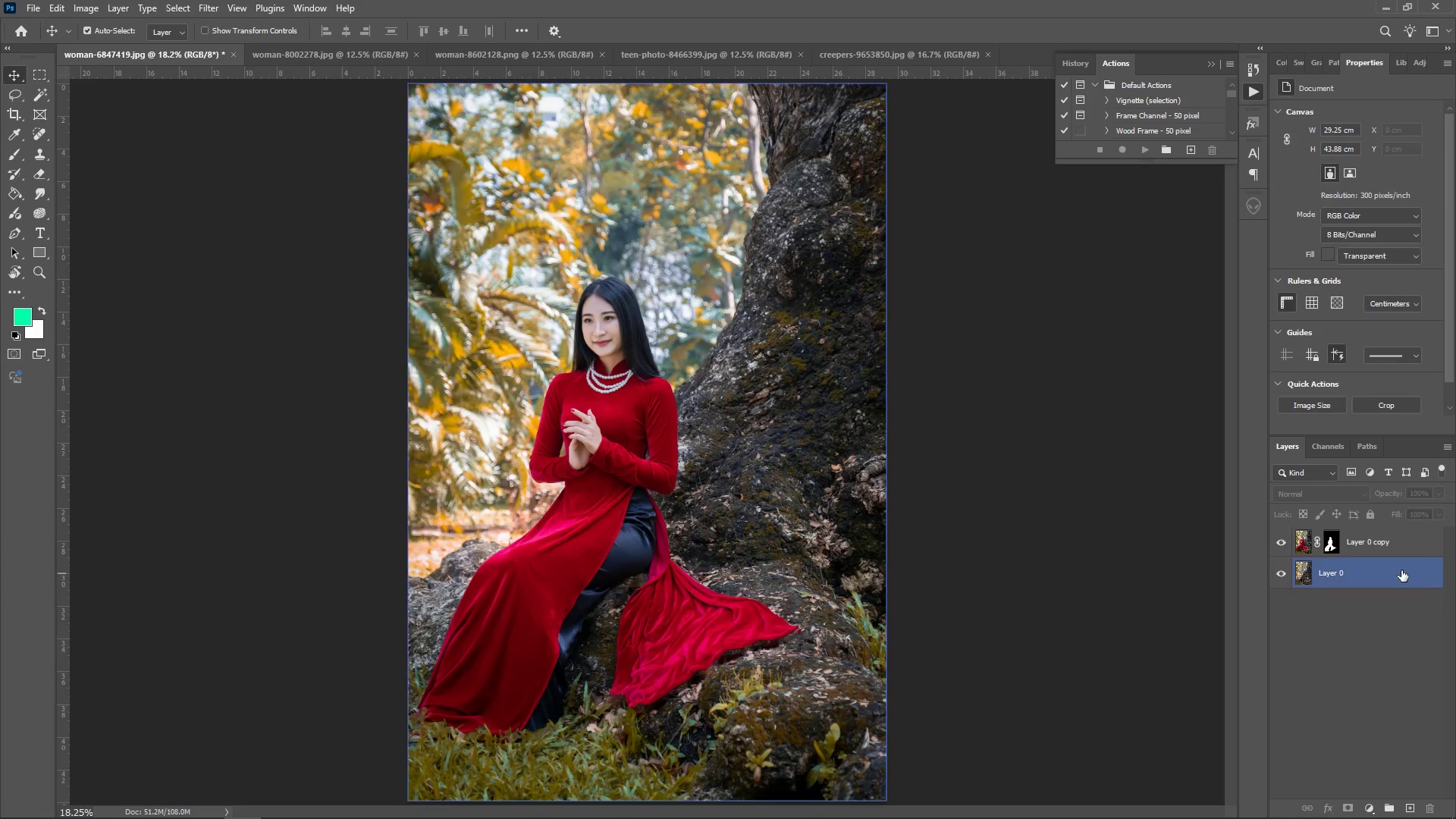 
left_click([1401, 570])
 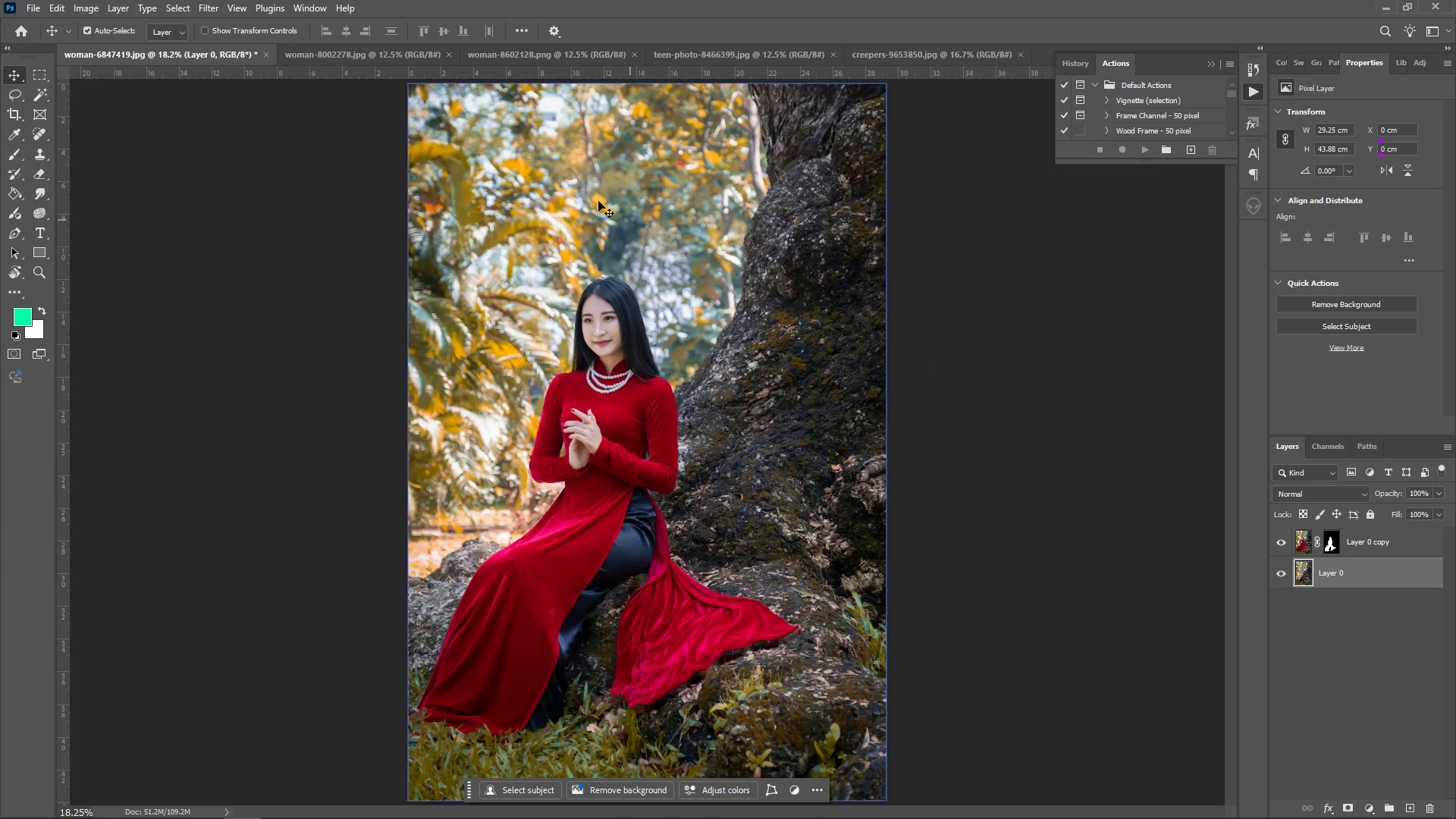 
left_click([97, 7])
 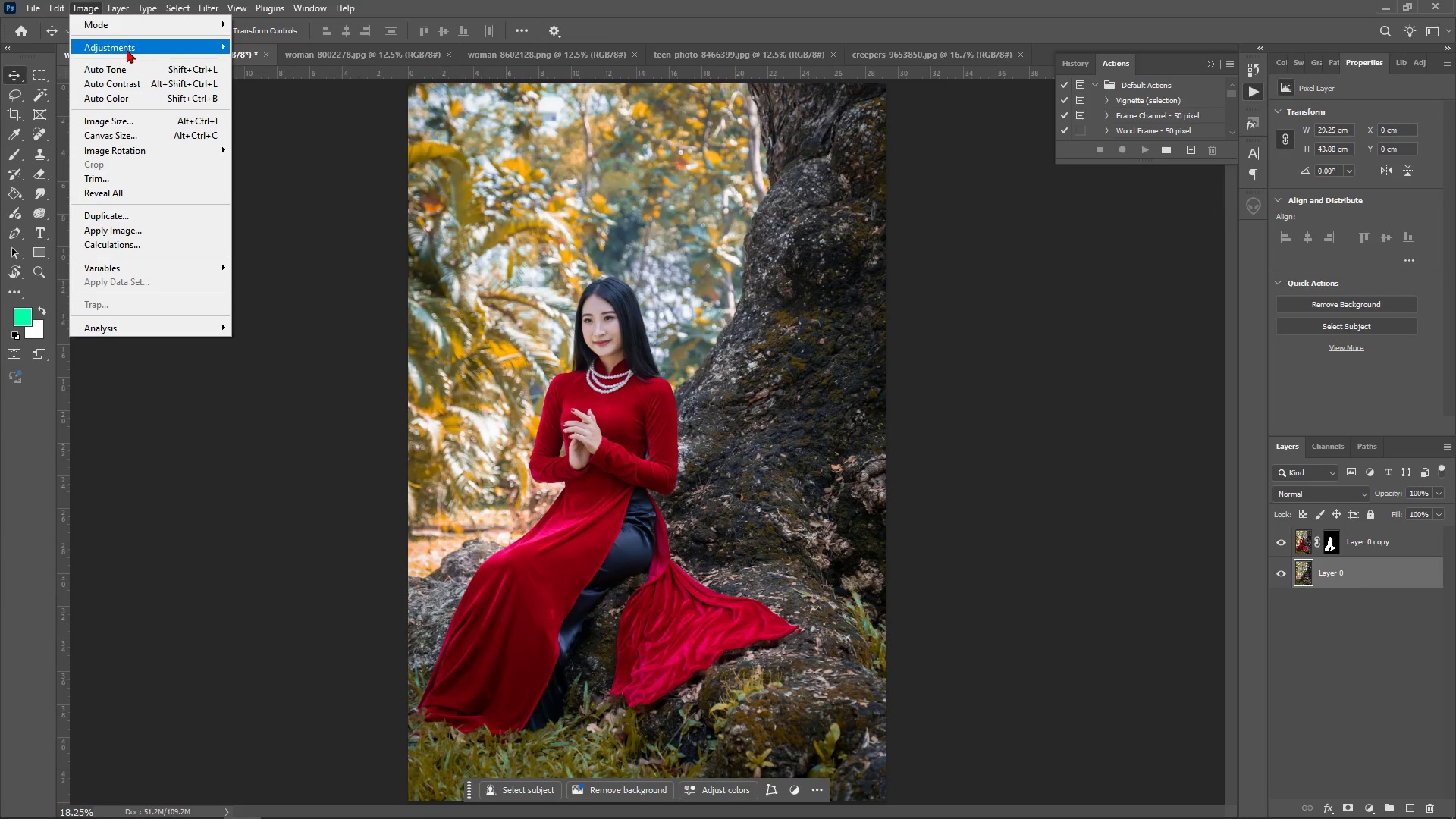 
left_click([127, 49])
 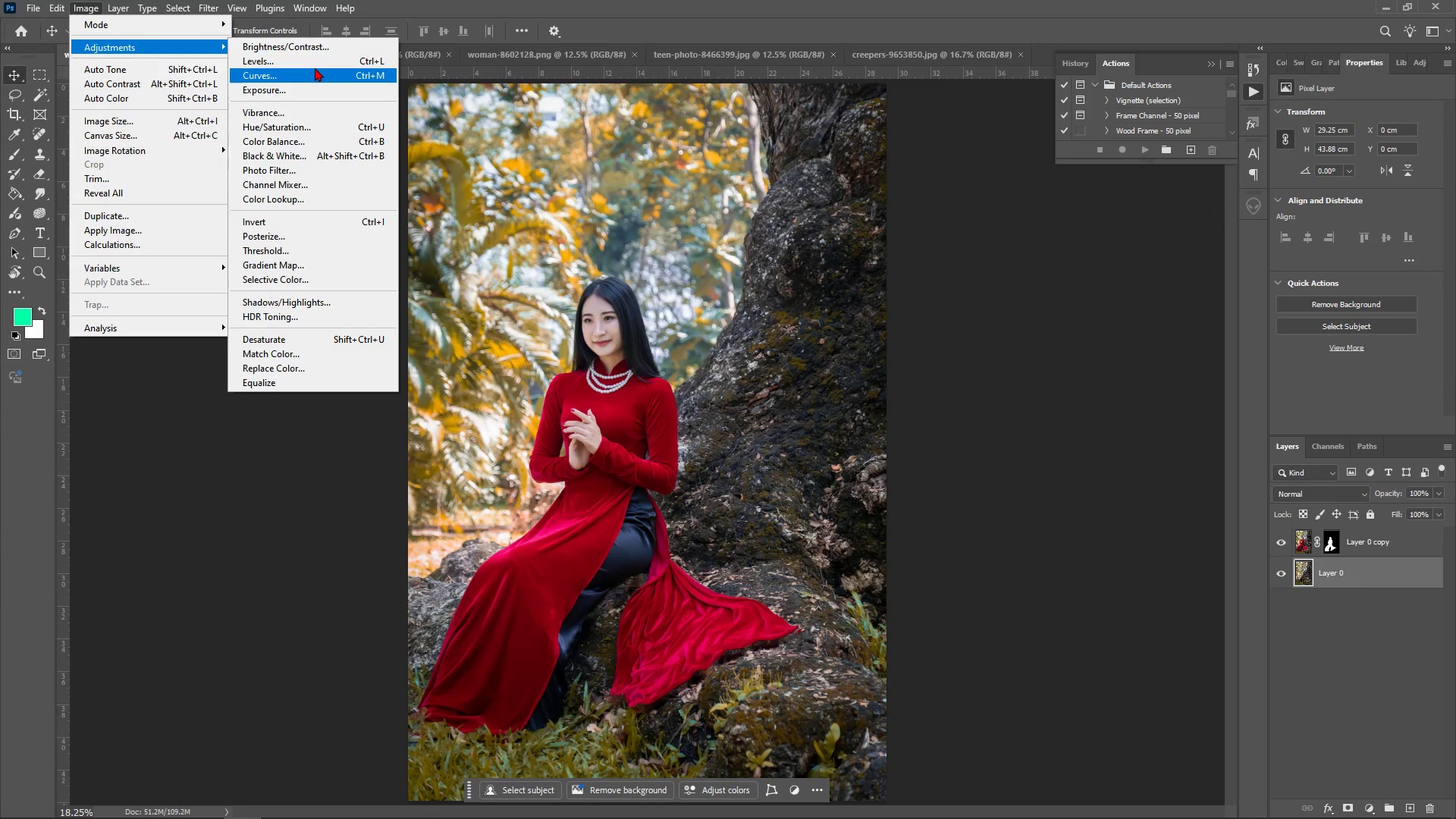 
left_click([321, 49])
 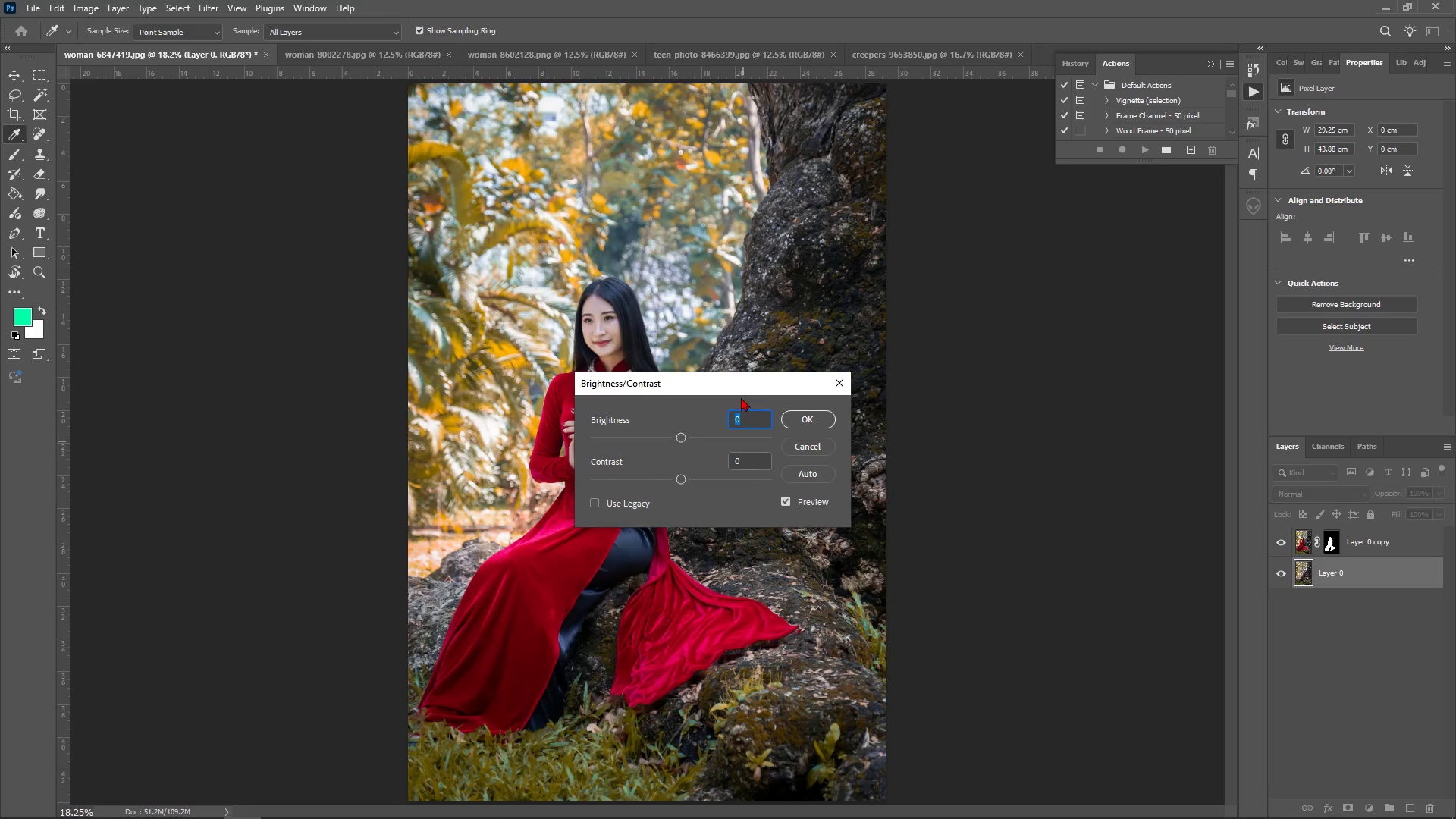 
left_click_drag(start_coordinate=[742, 388], to_coordinate=[1081, 264])
 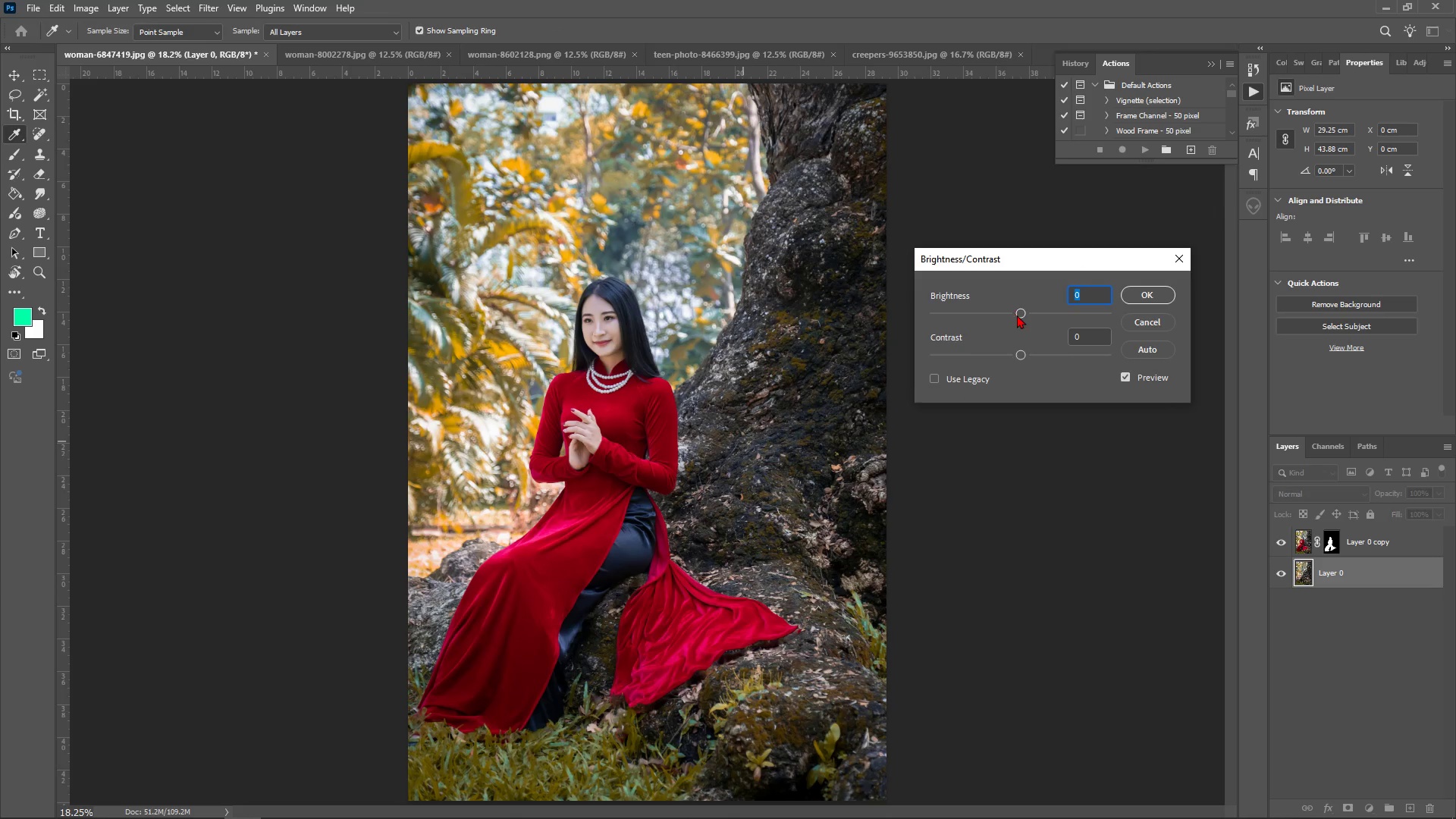 
left_click_drag(start_coordinate=[1018, 315], to_coordinate=[1042, 324])
 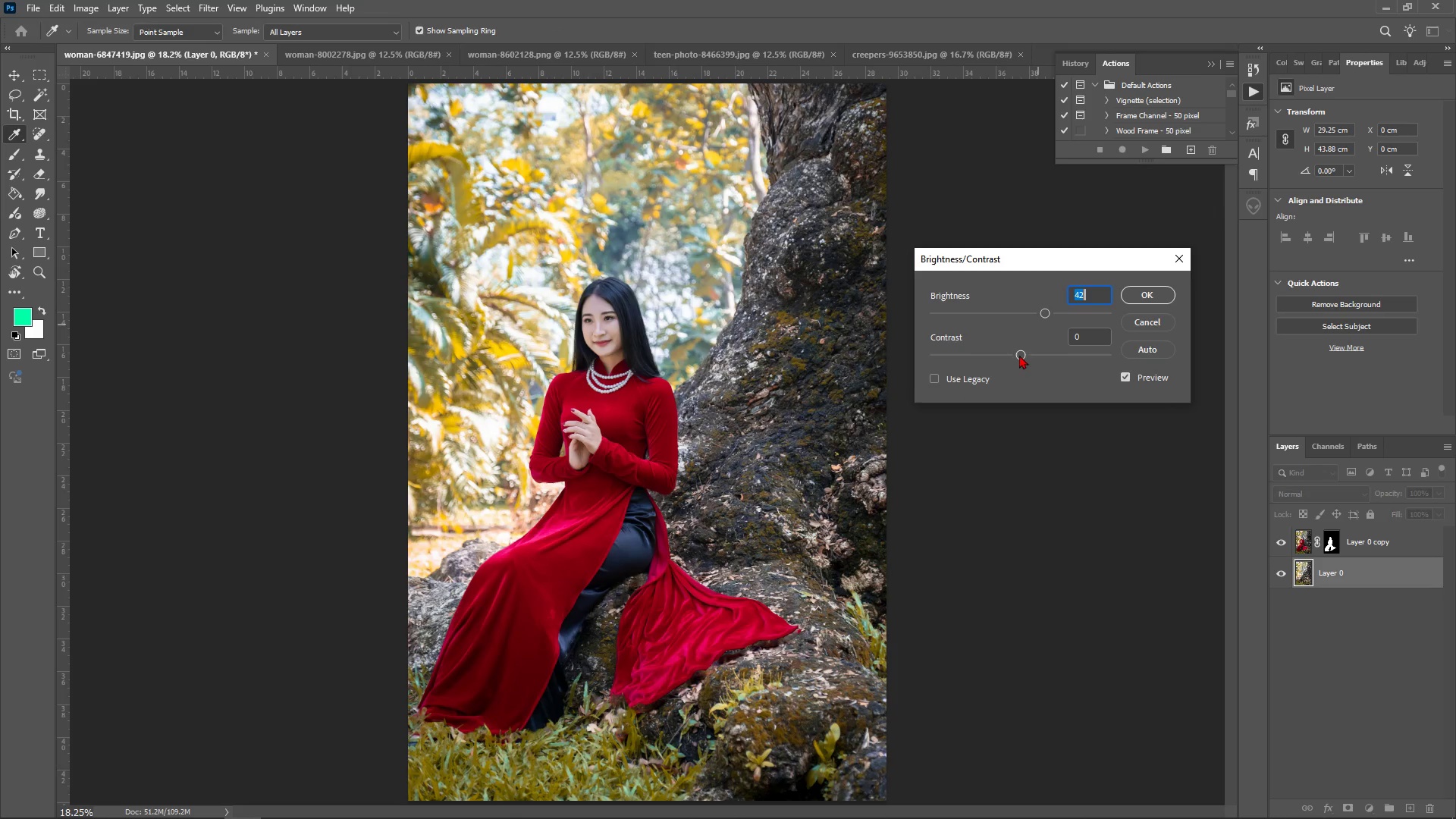 
left_click_drag(start_coordinate=[1018, 355], to_coordinate=[1040, 359])
 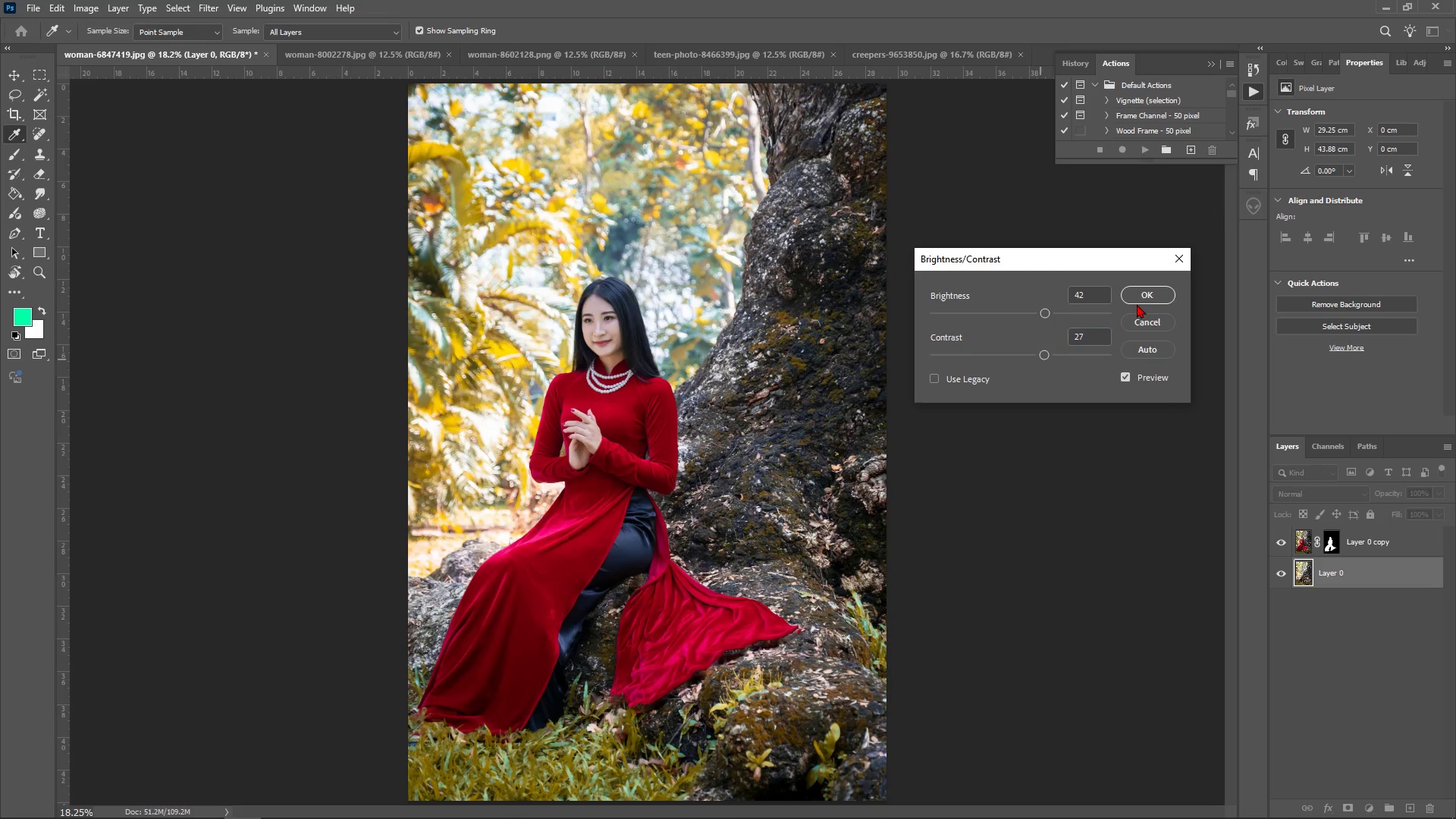 
left_click([1137, 304])
 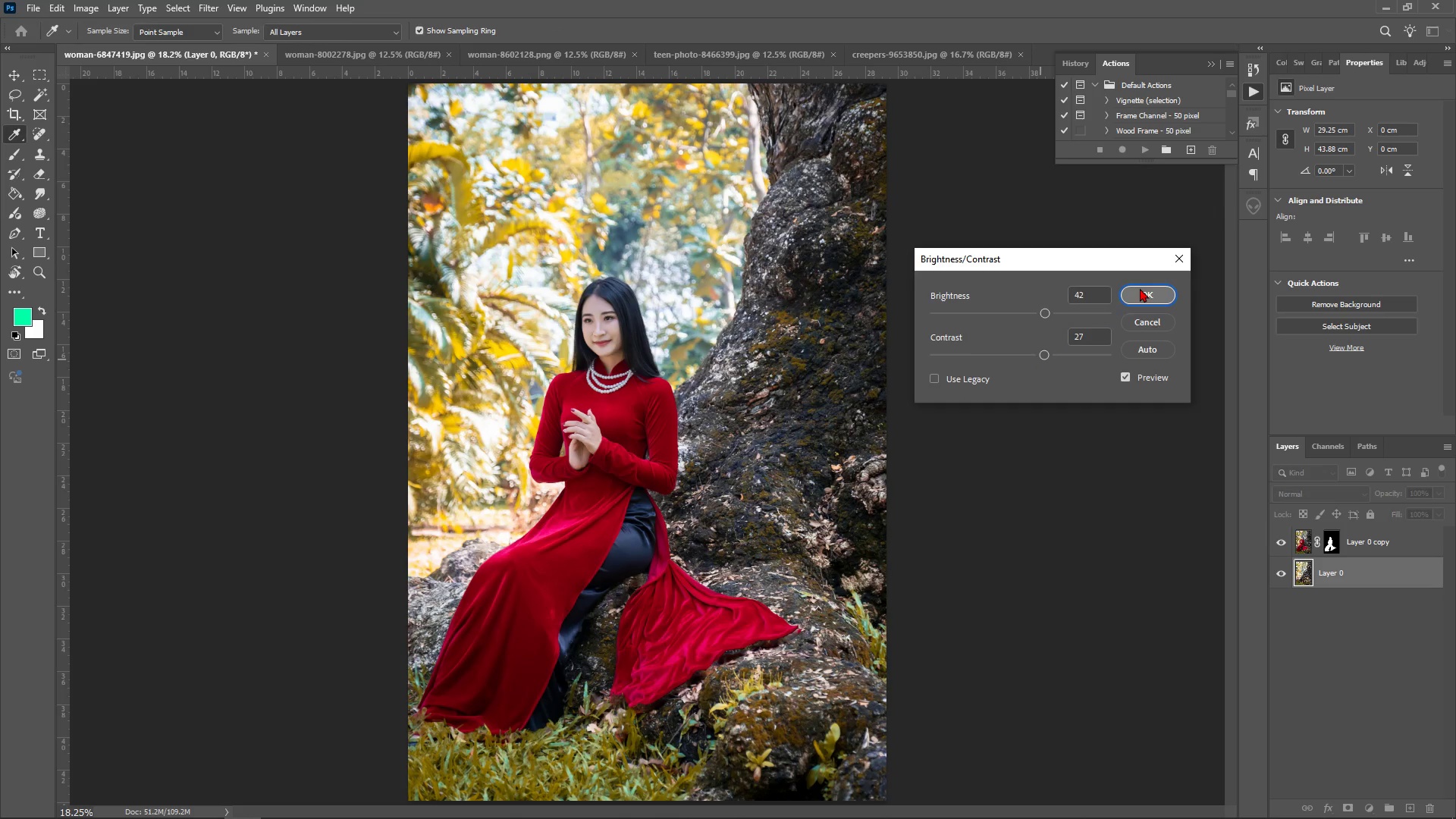 
left_click([1140, 288])
 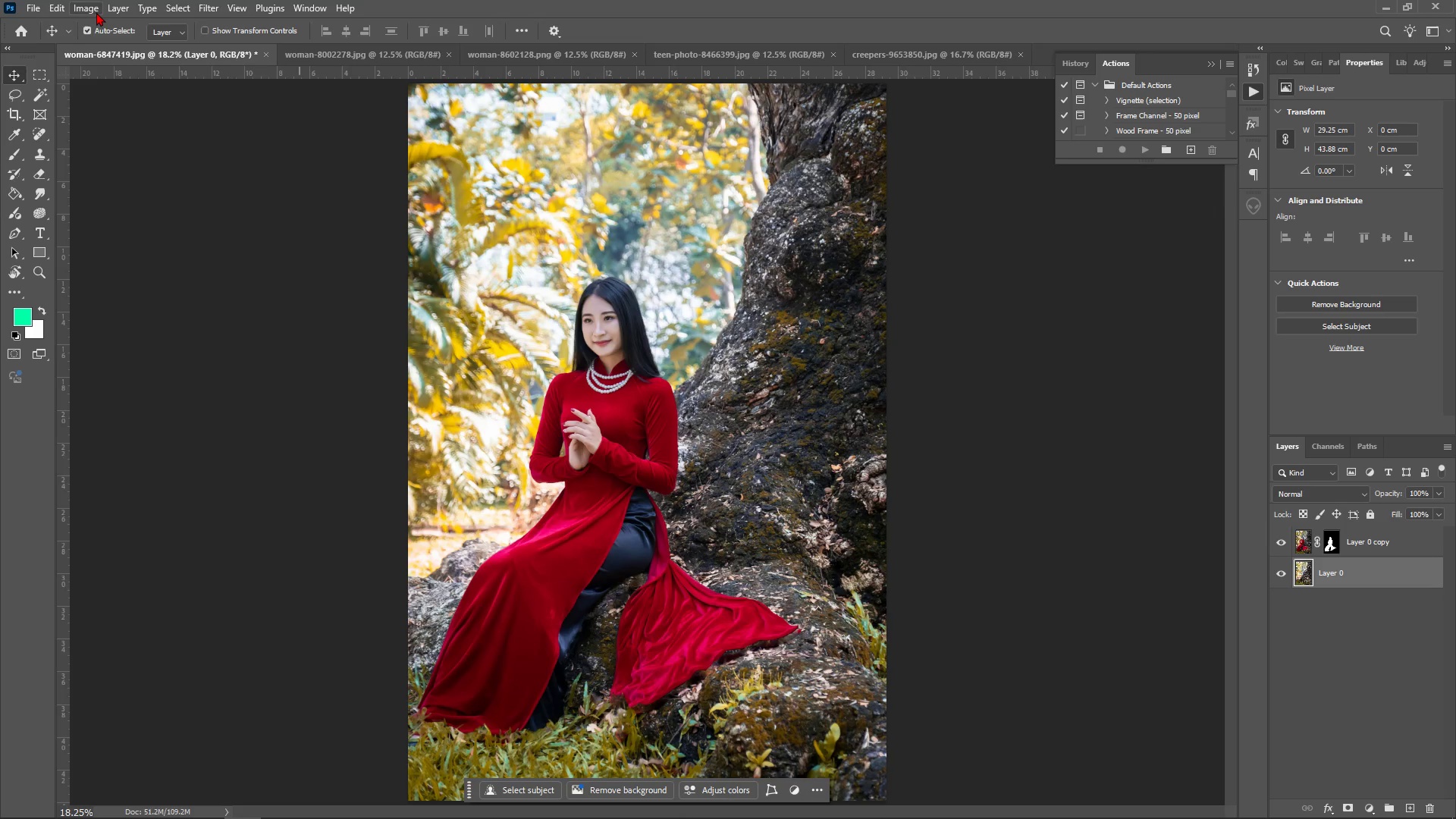 
left_click([92, 12])
 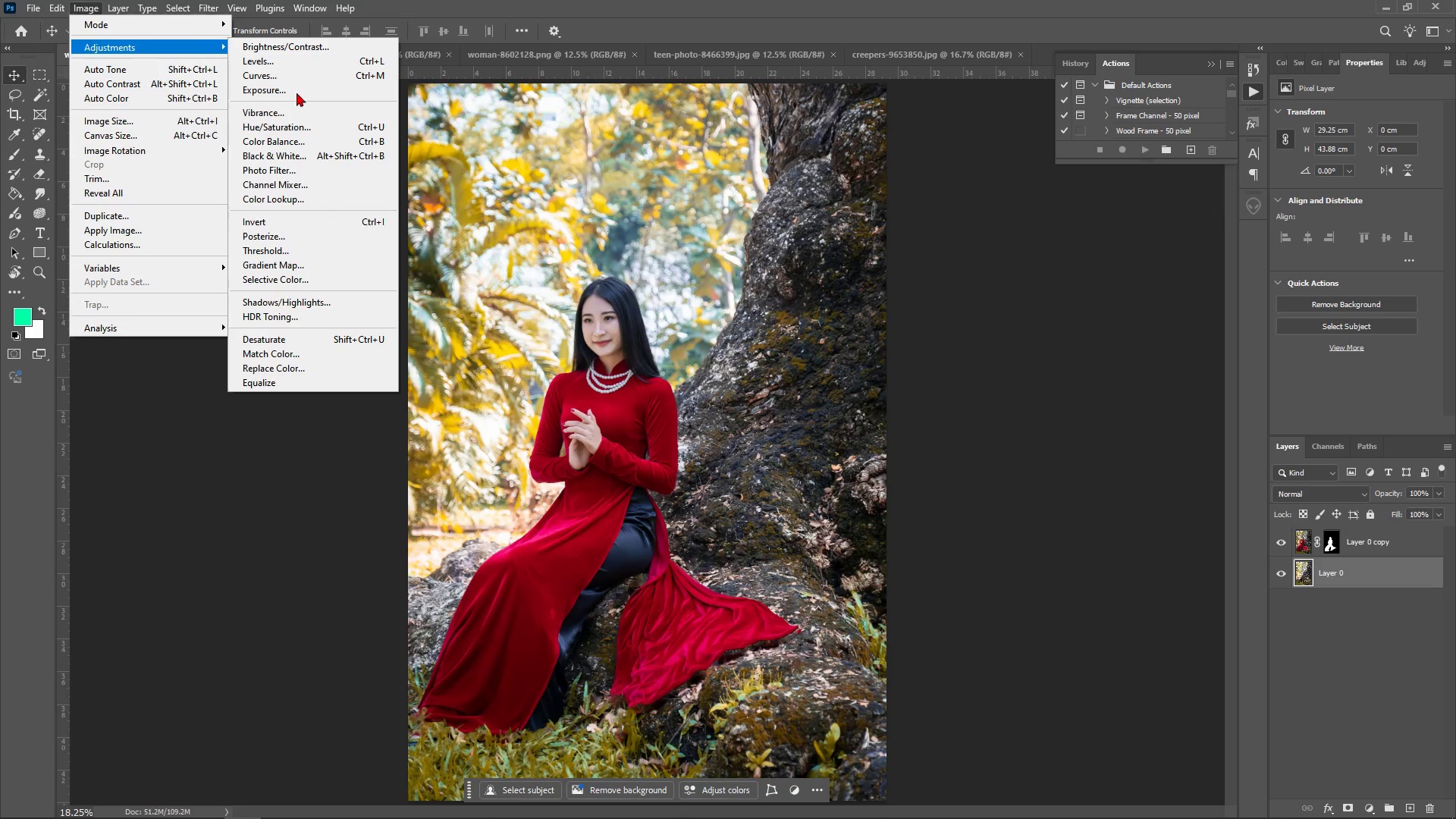 
left_click([297, 81])
 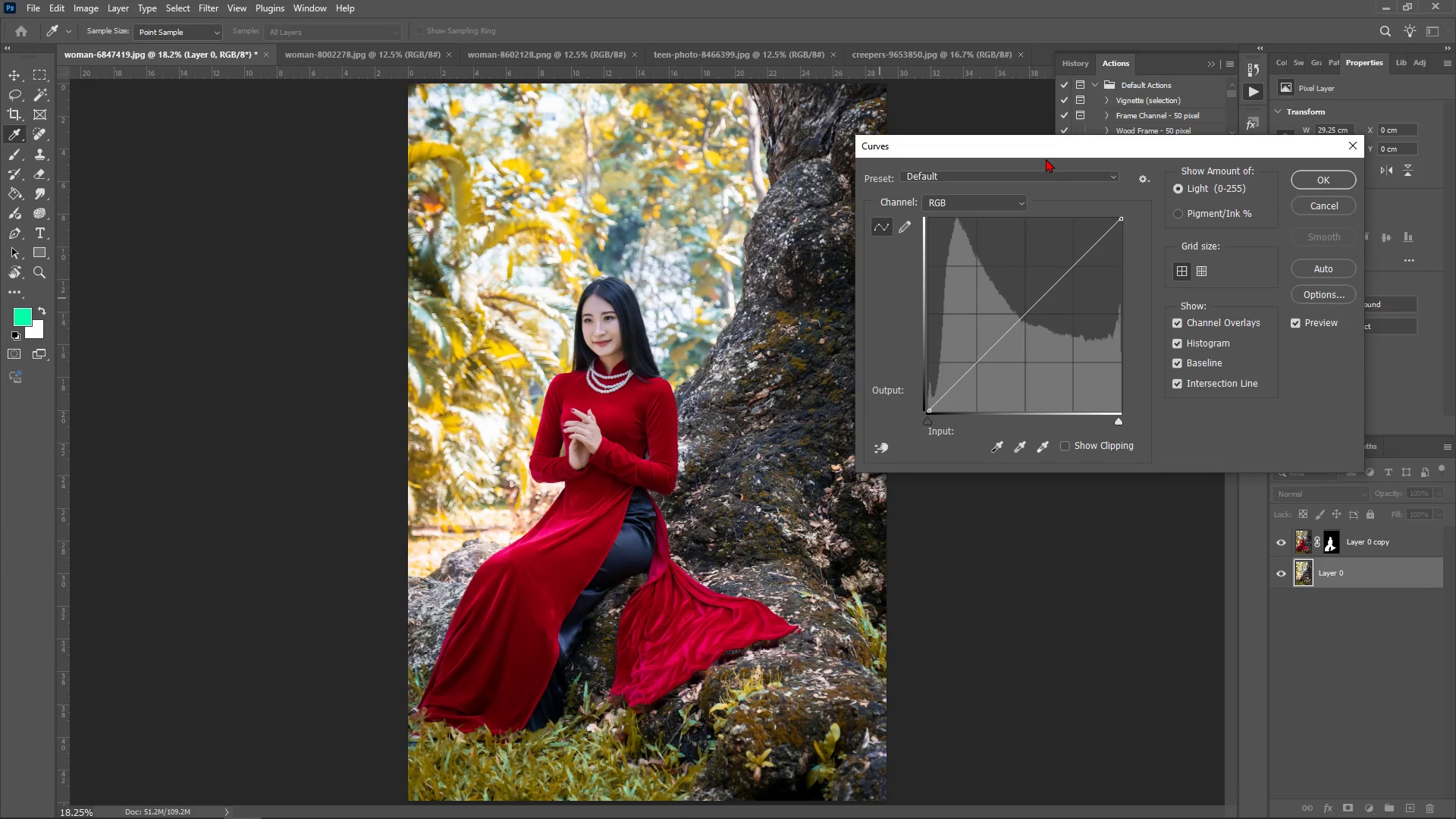 
left_click_drag(start_coordinate=[1046, 155], to_coordinate=[1103, 180])
 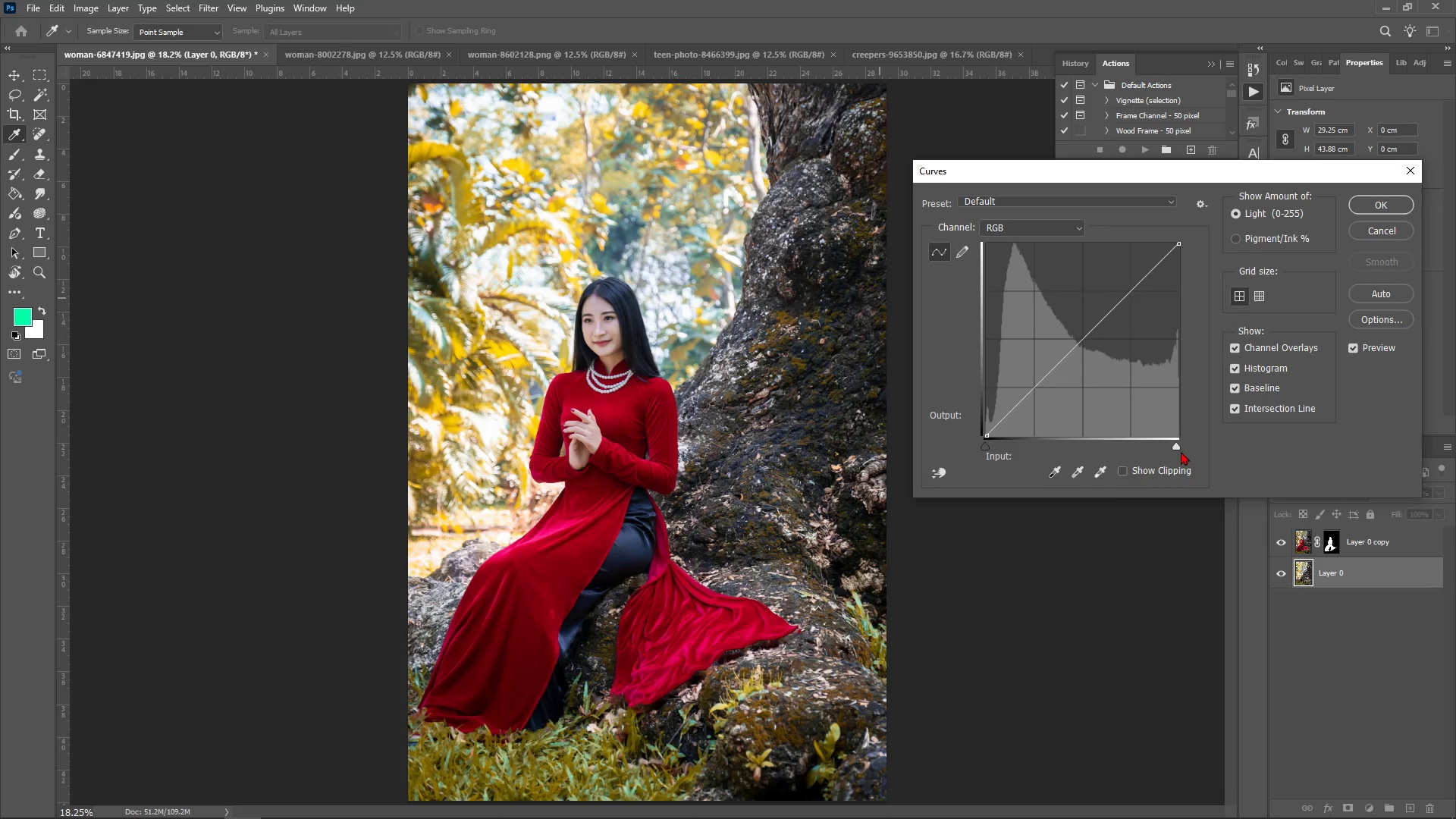 
left_click_drag(start_coordinate=[1178, 451], to_coordinate=[1163, 454])
 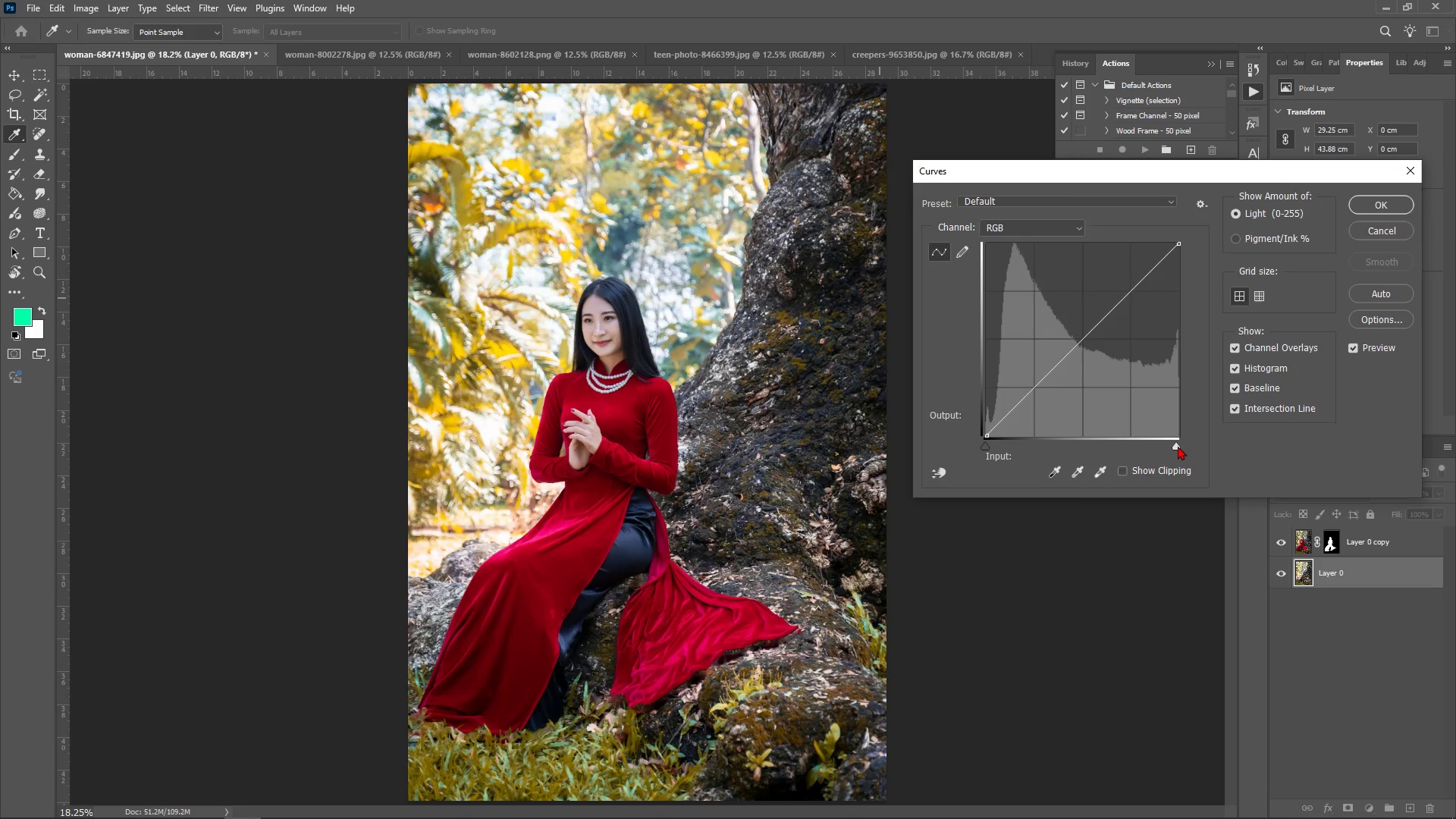 
left_click_drag(start_coordinate=[1178, 446], to_coordinate=[1188, 451])
 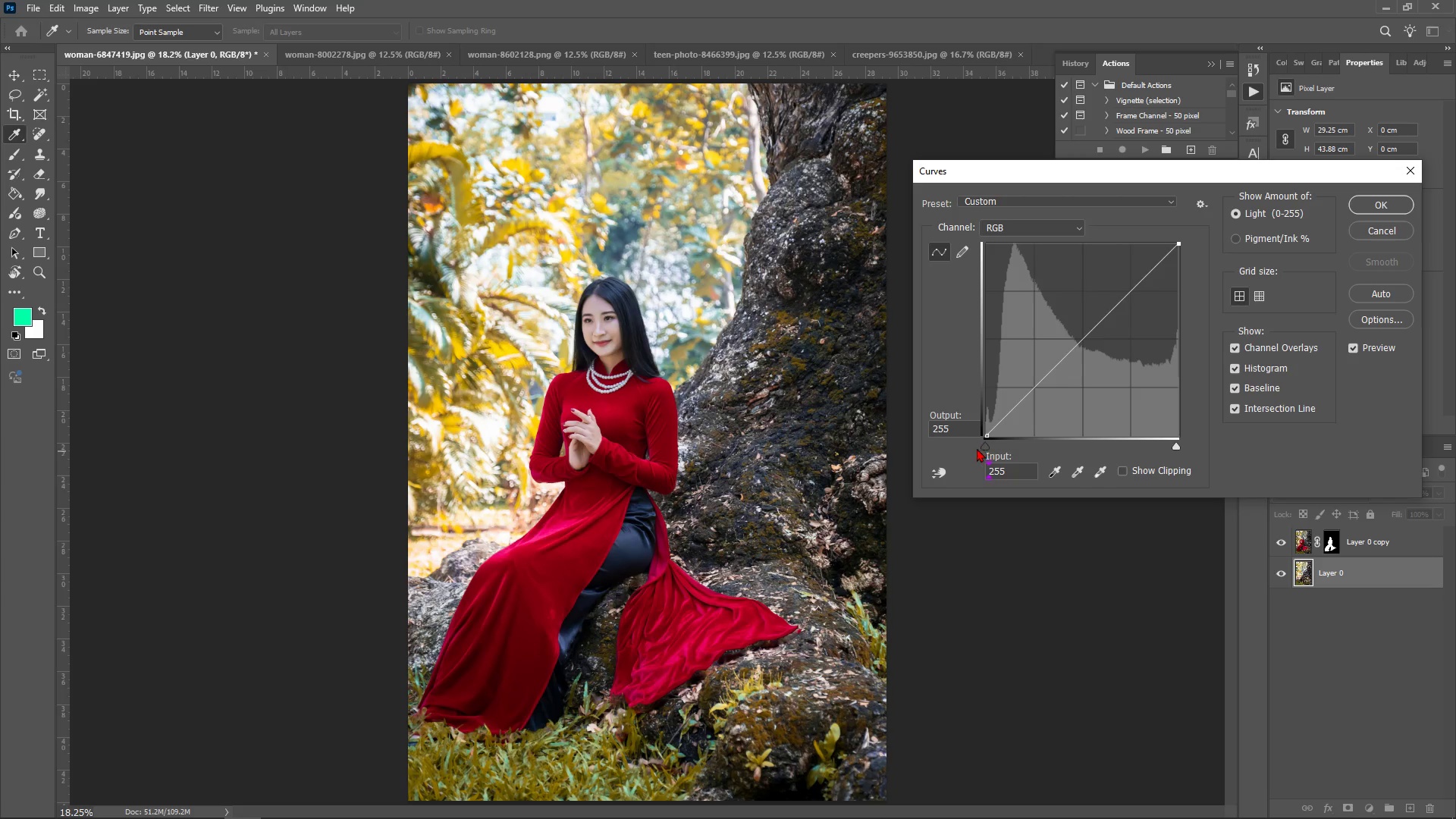 
left_click_drag(start_coordinate=[982, 447], to_coordinate=[1003, 448])
 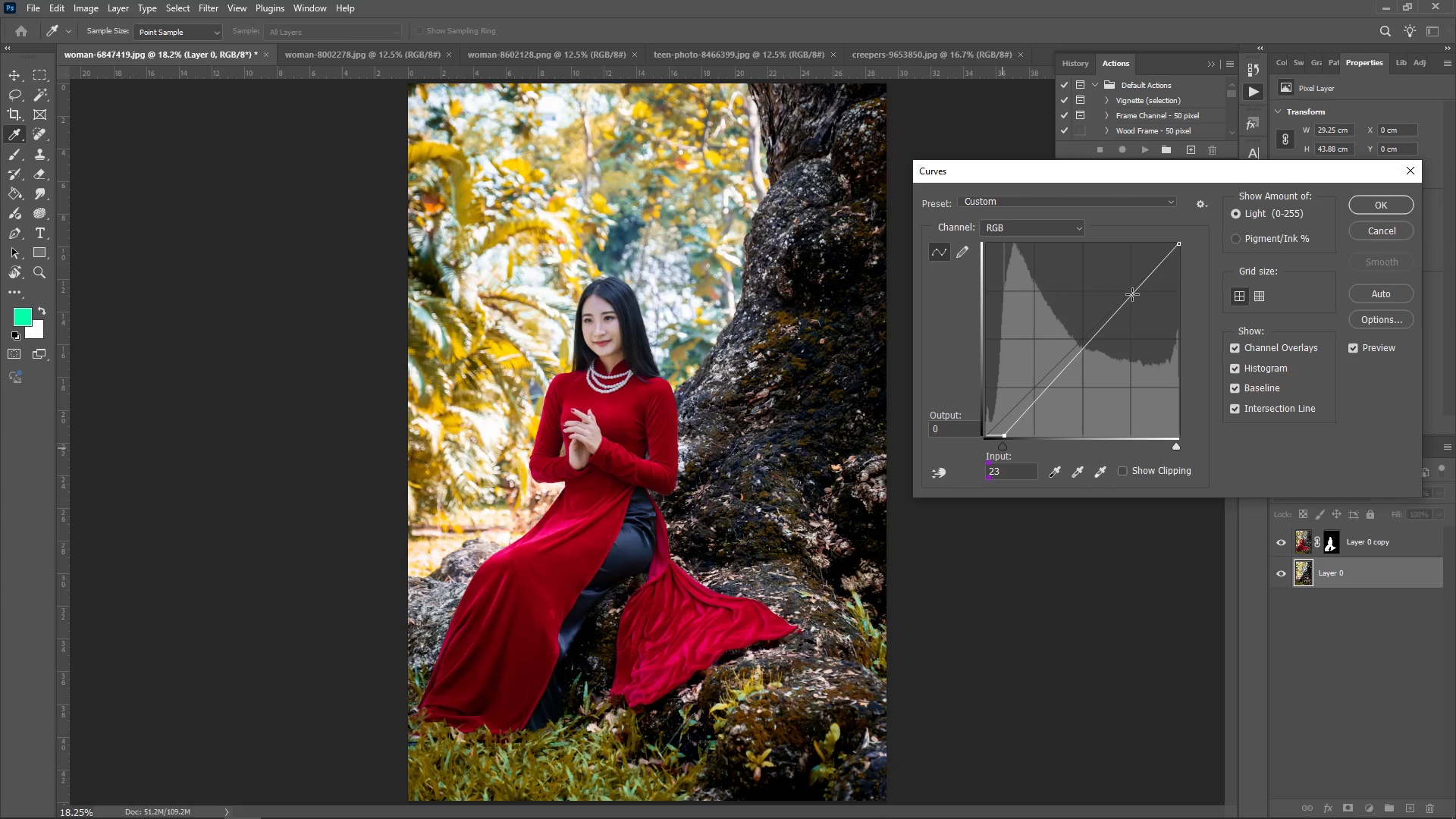 
left_click_drag(start_coordinate=[1133, 294], to_coordinate=[1137, 297])
 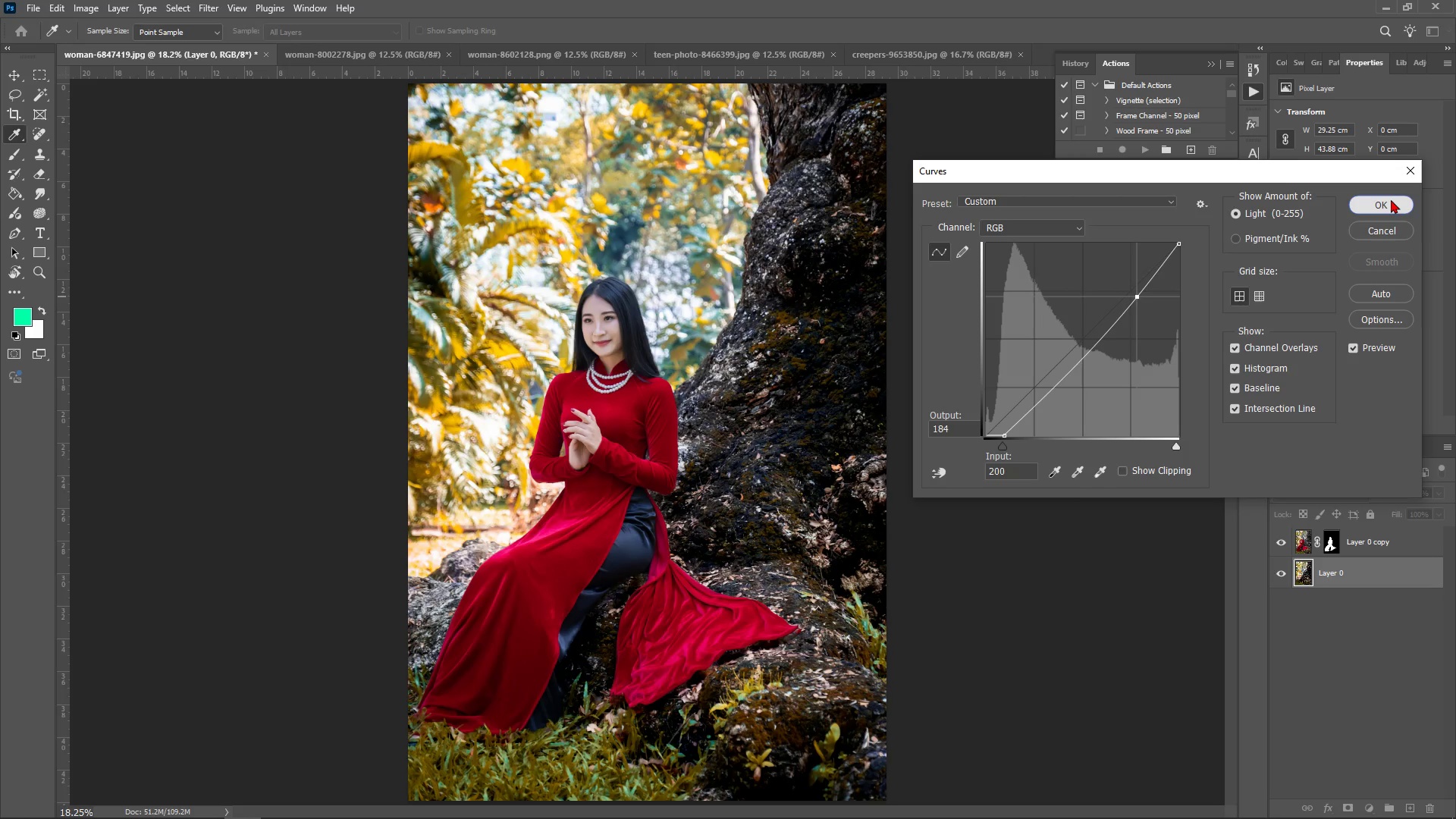 
left_click([1391, 199])
 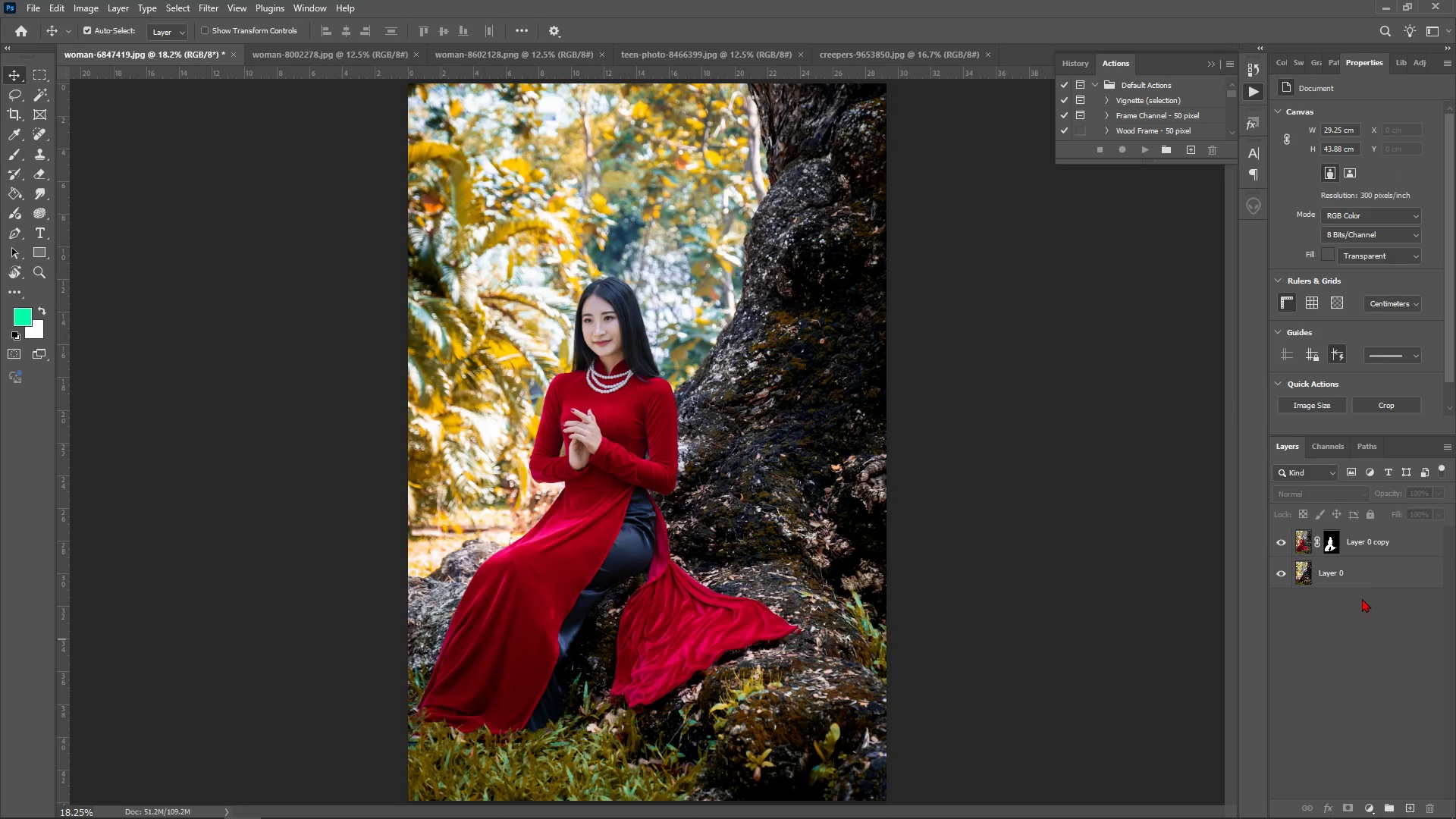 
left_click([1361, 580])
 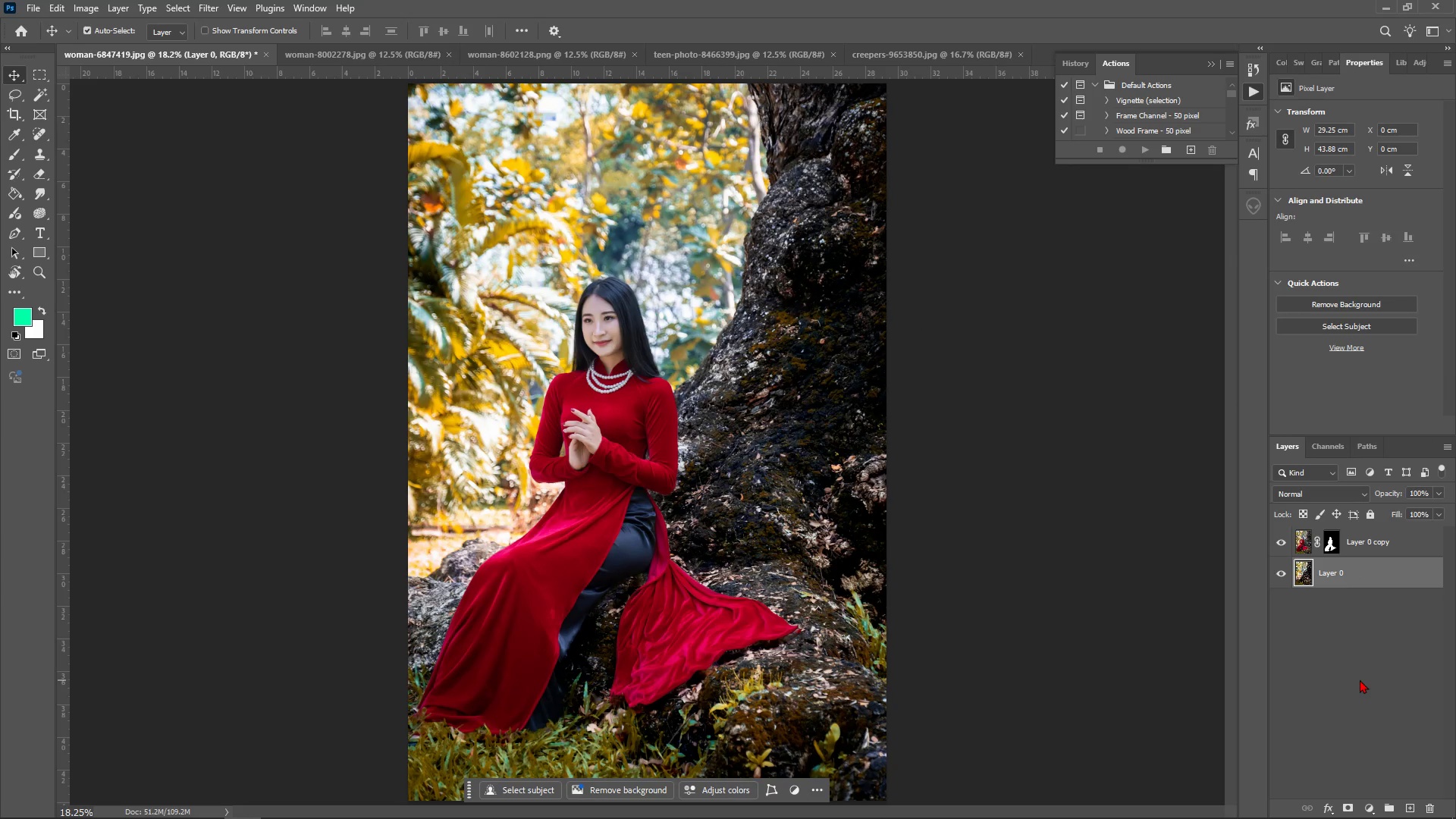 
left_click([1360, 679])
 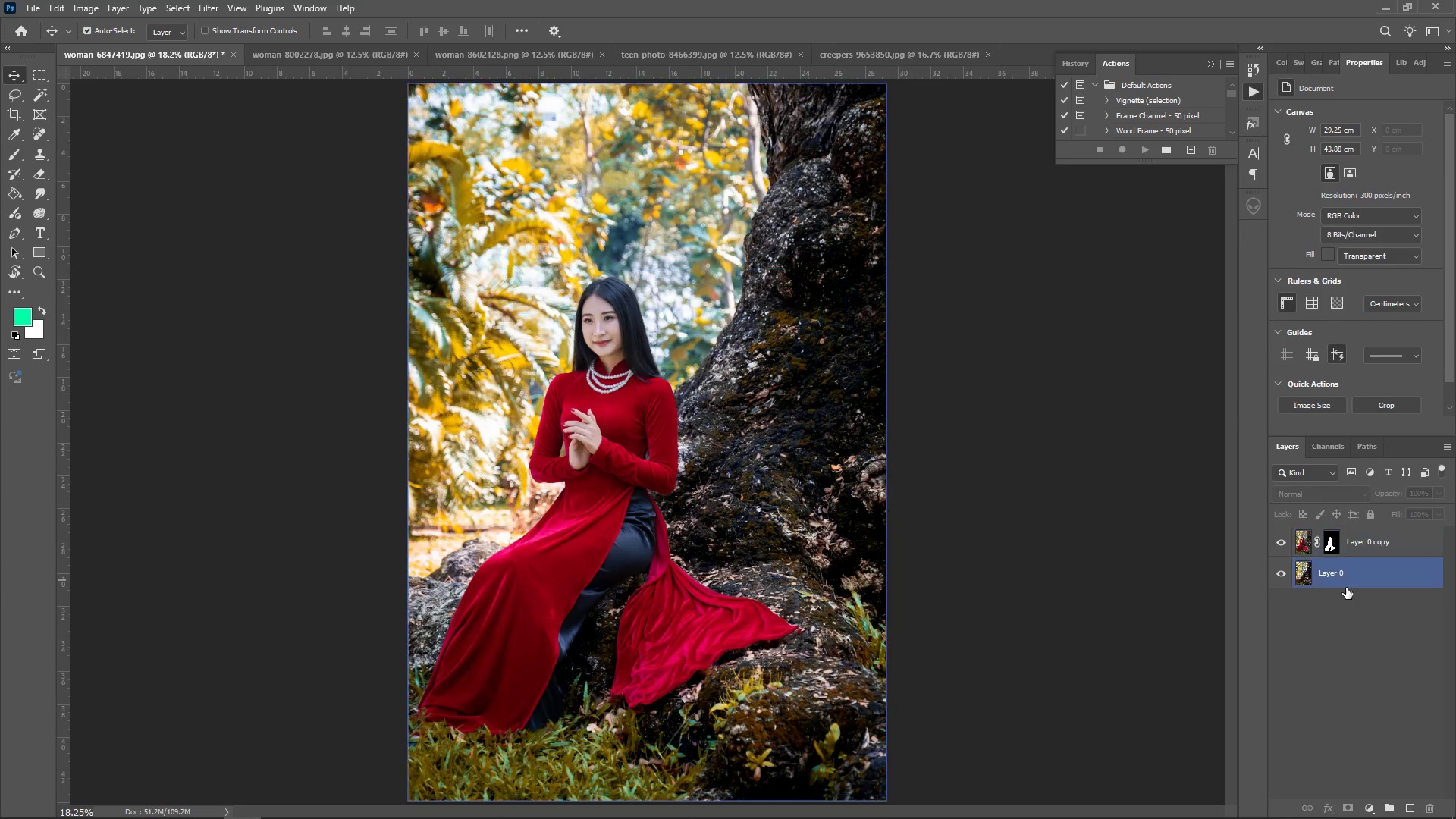 
left_click([1362, 580])
 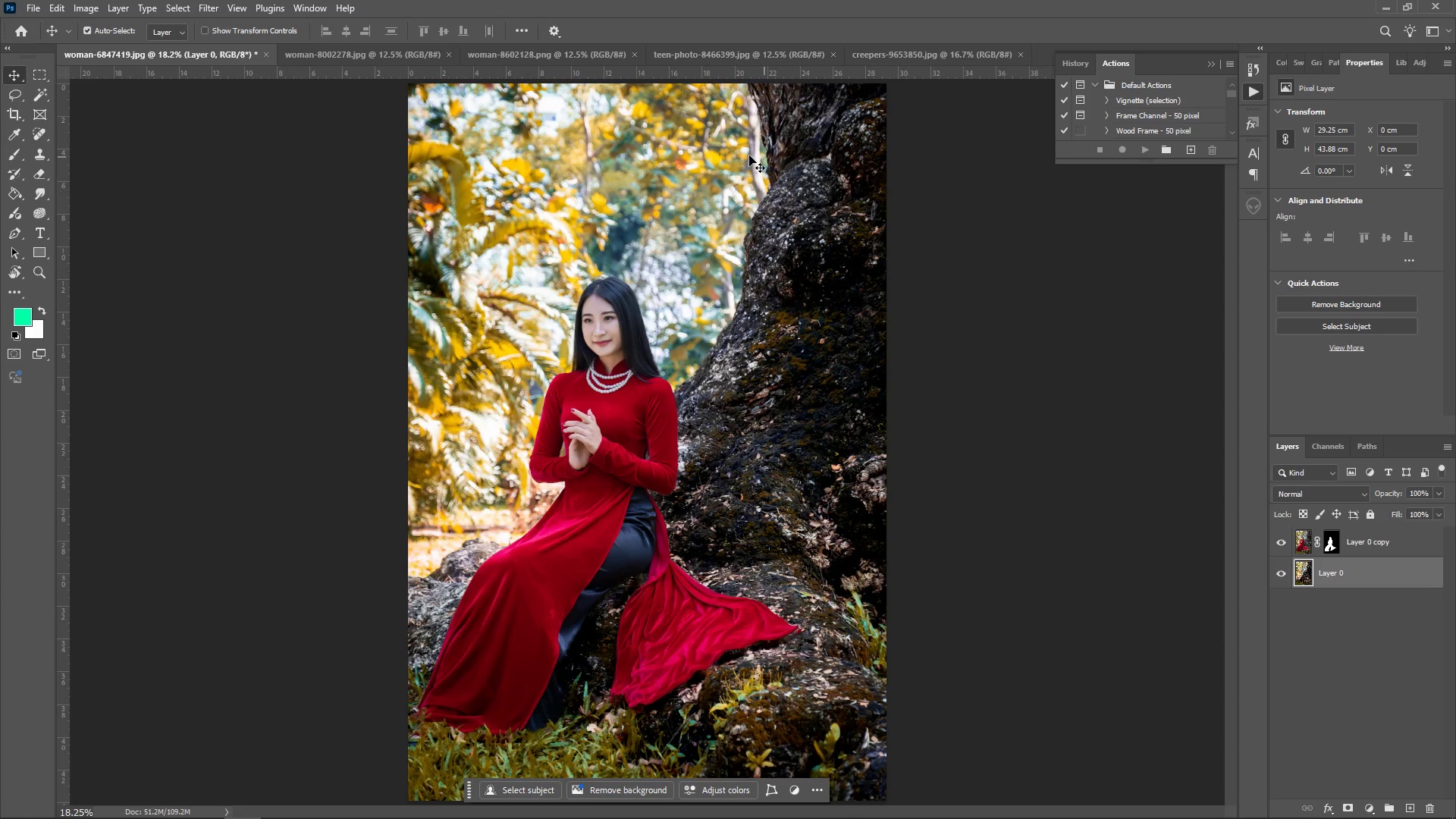 
wait(6.09)
 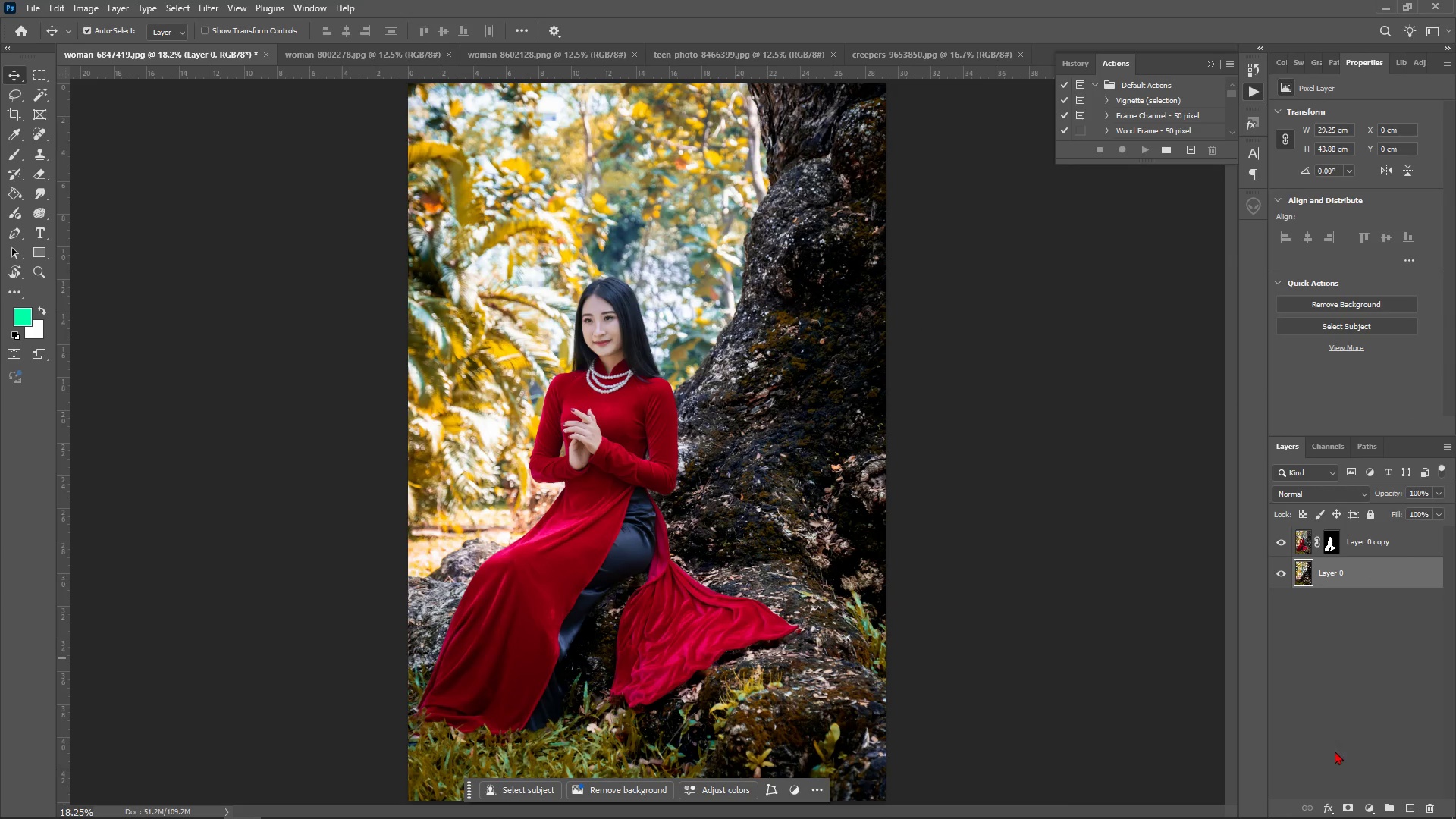 
left_click([86, 0])
 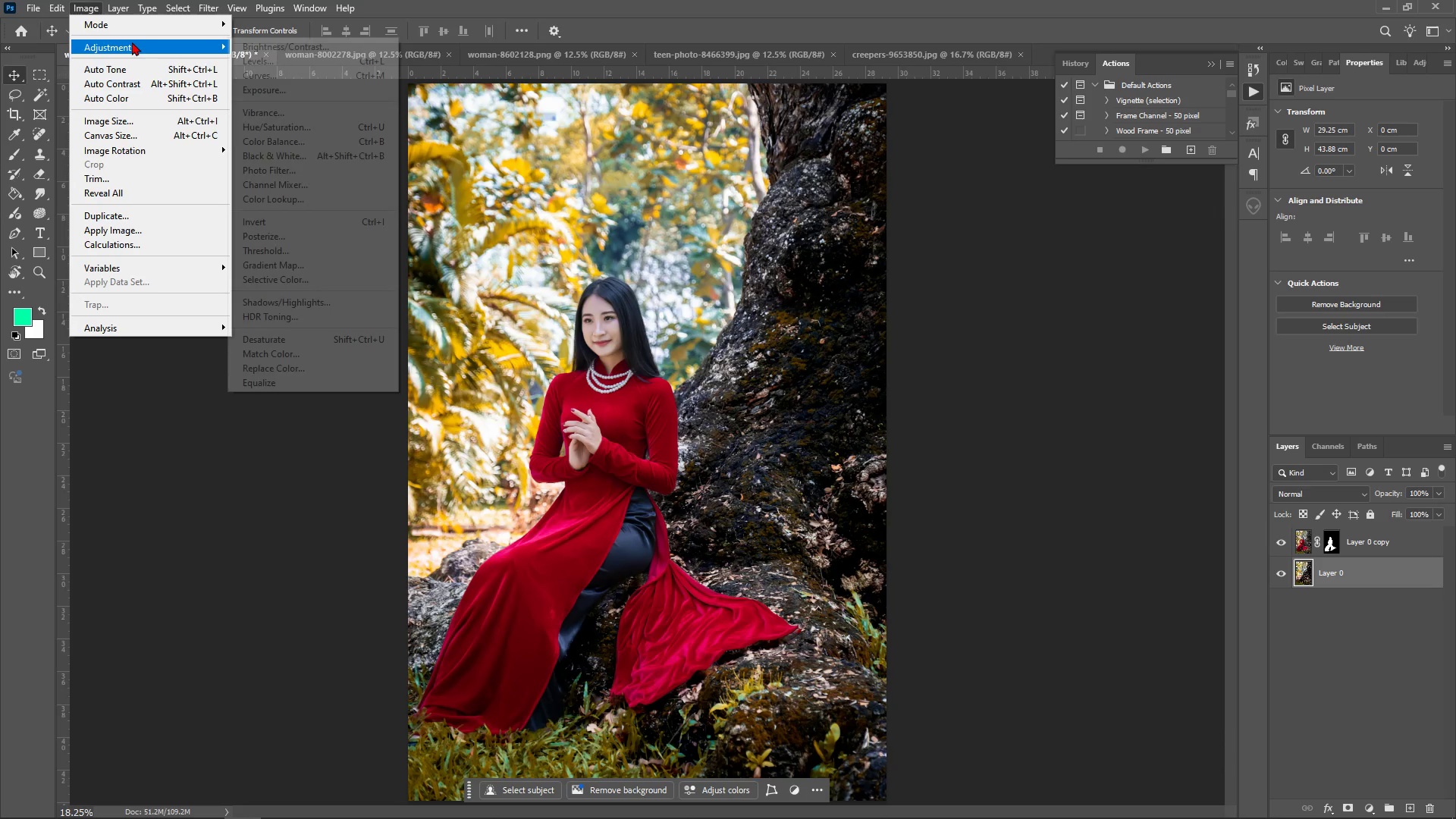 
left_click([132, 42])
 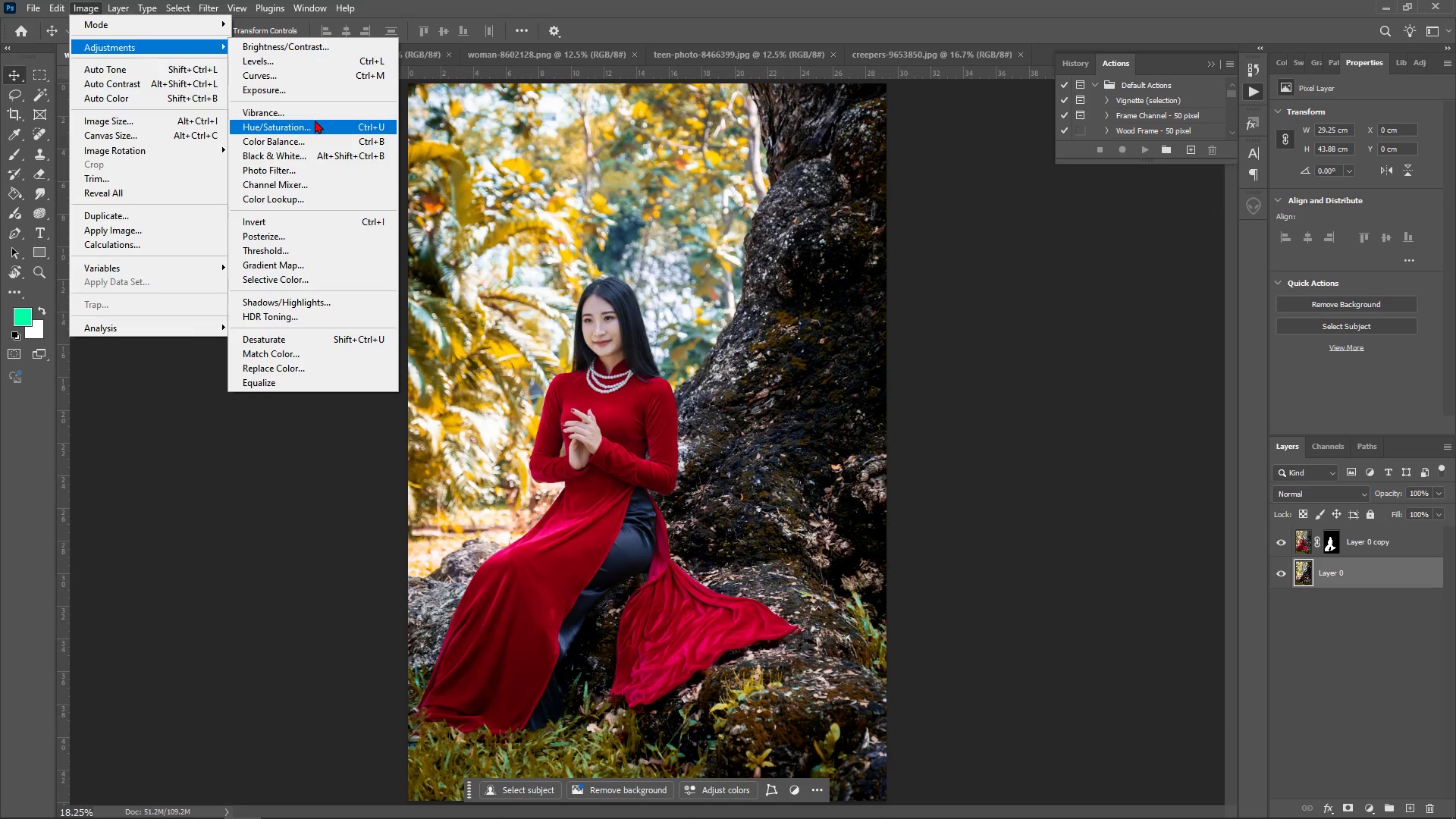 
left_click([318, 116])
 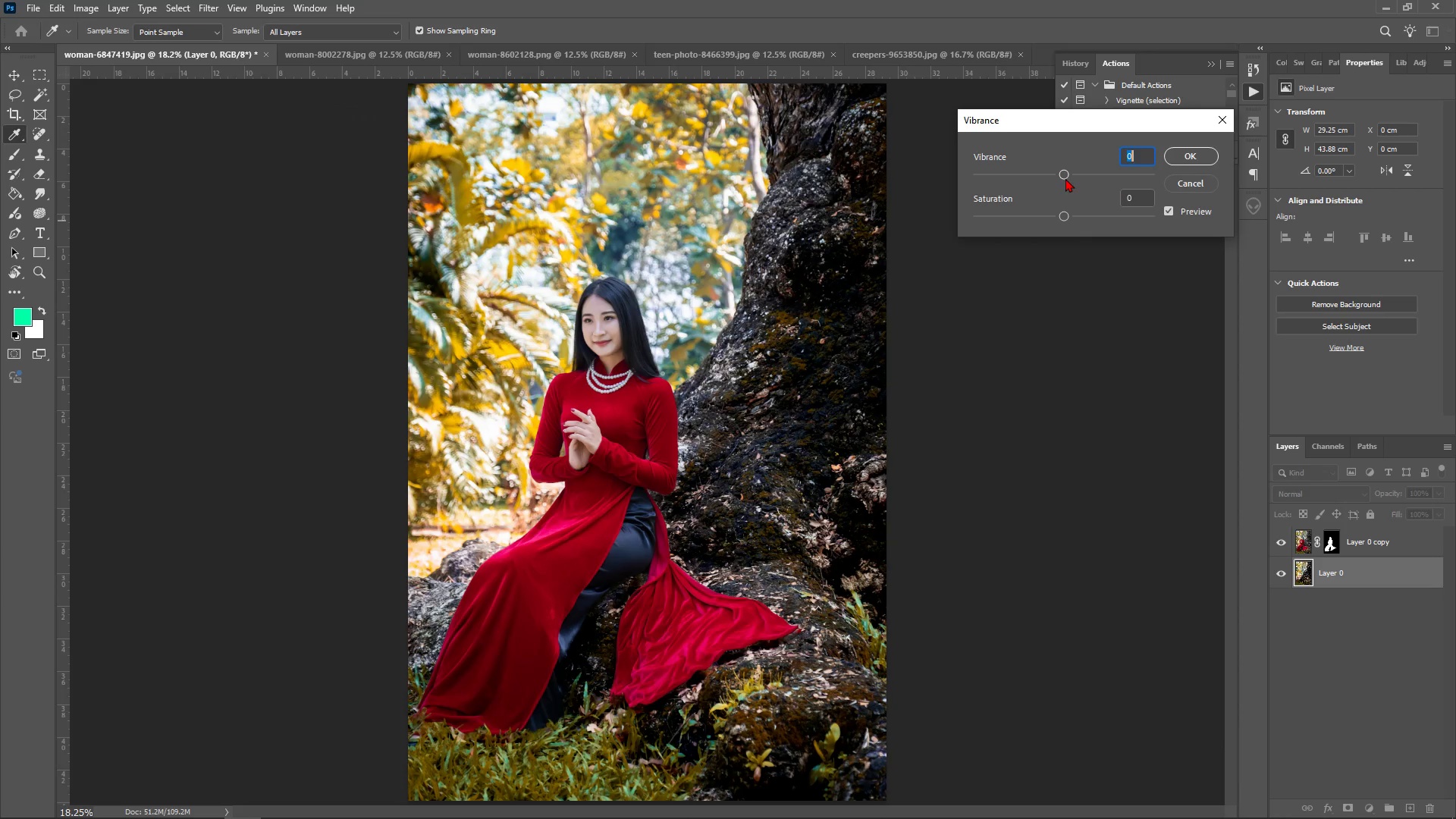 
left_click_drag(start_coordinate=[1065, 177], to_coordinate=[1084, 194])
 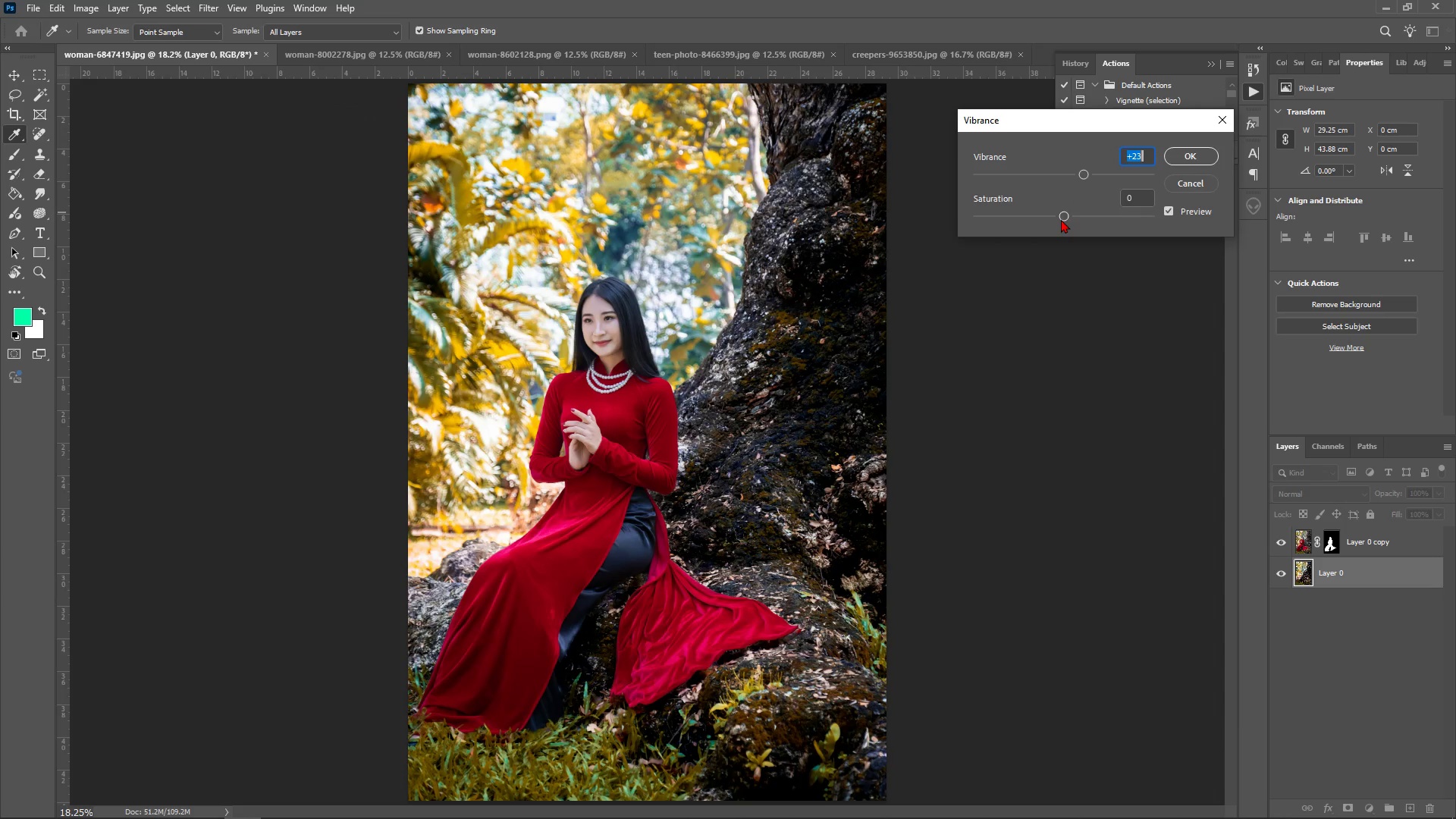 
left_click_drag(start_coordinate=[1061, 219], to_coordinate=[1093, 218])
 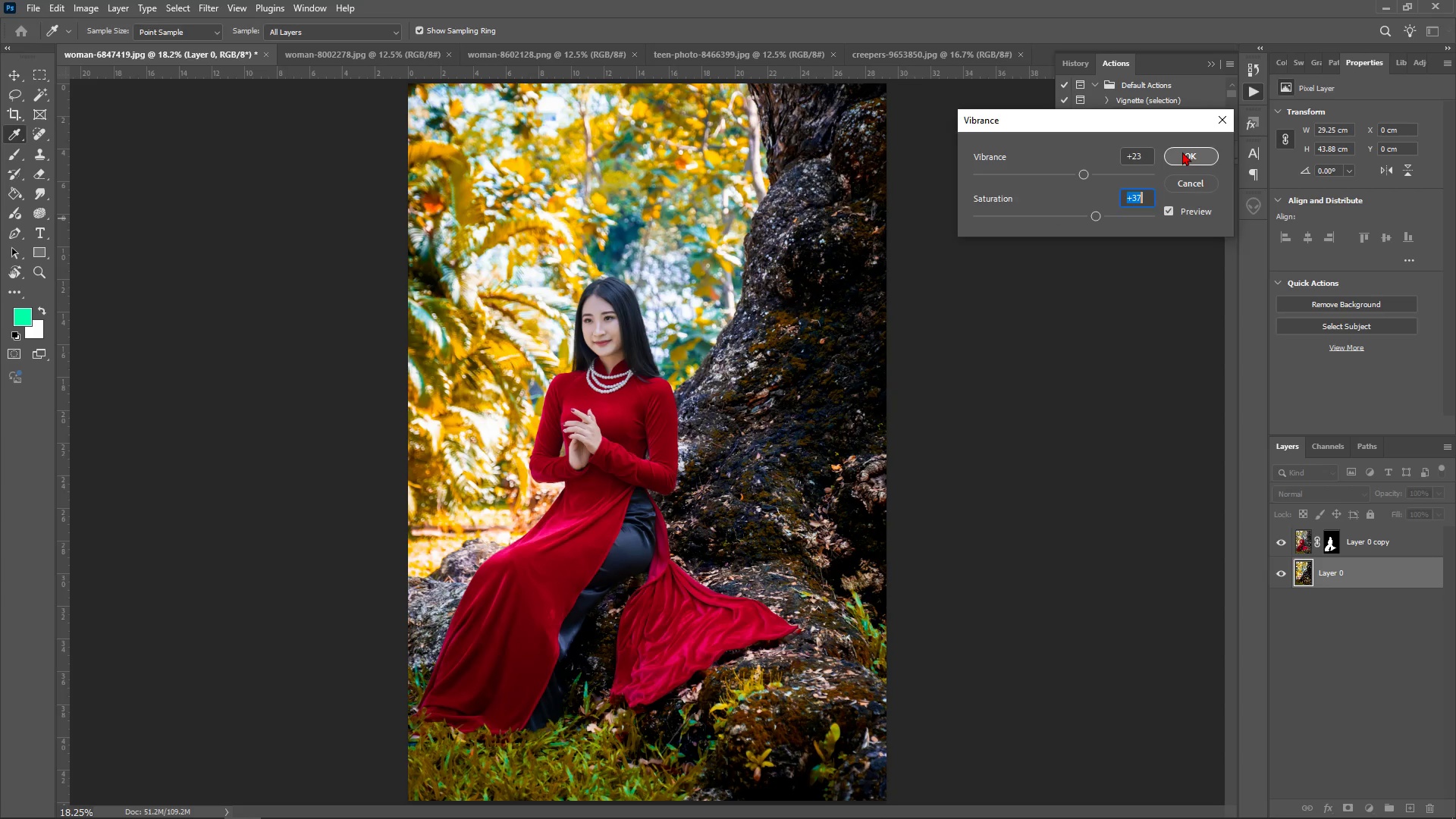 
left_click([1185, 152])
 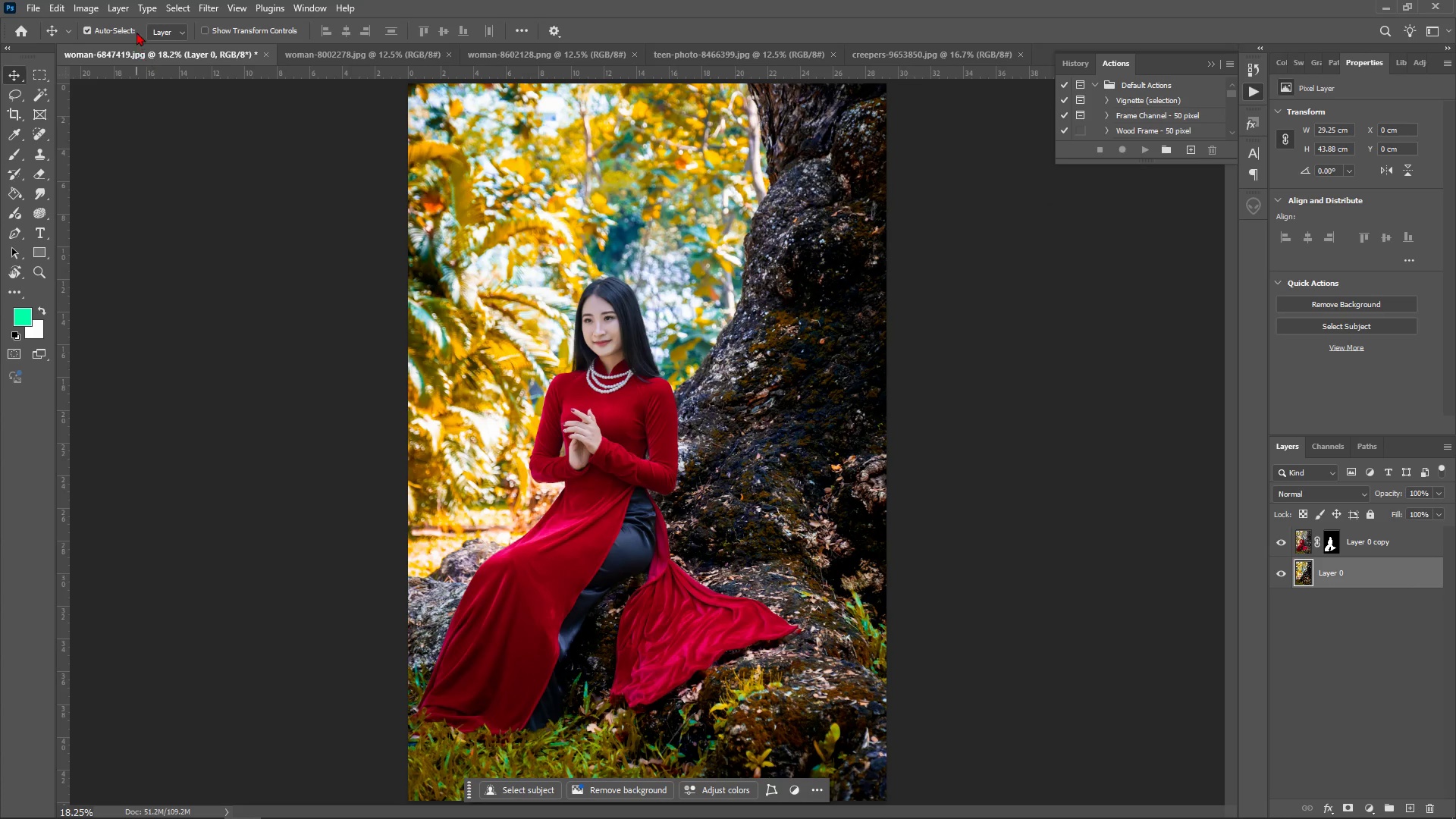 
left_click([89, 8])
 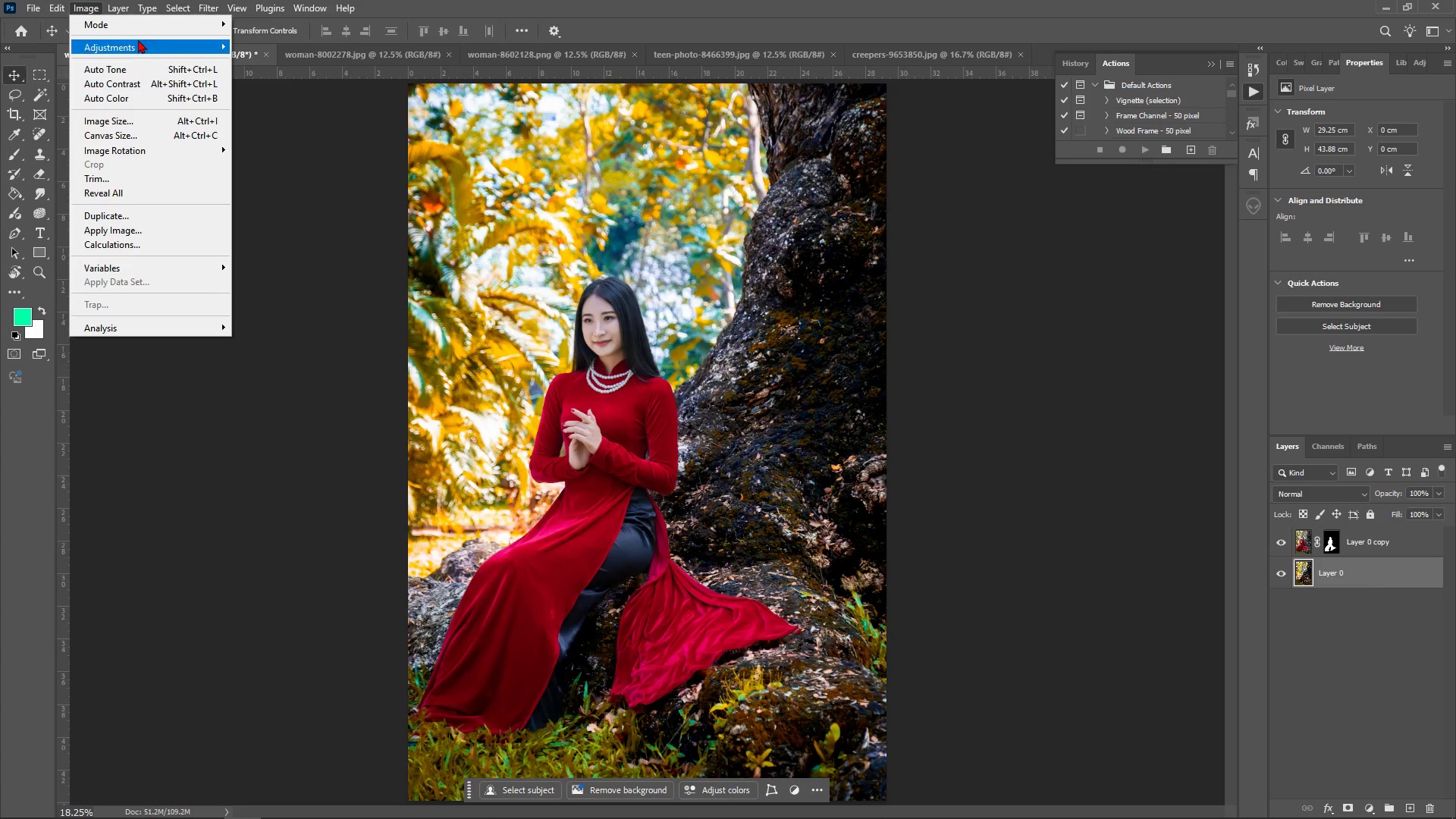 
double_click([138, 39])
 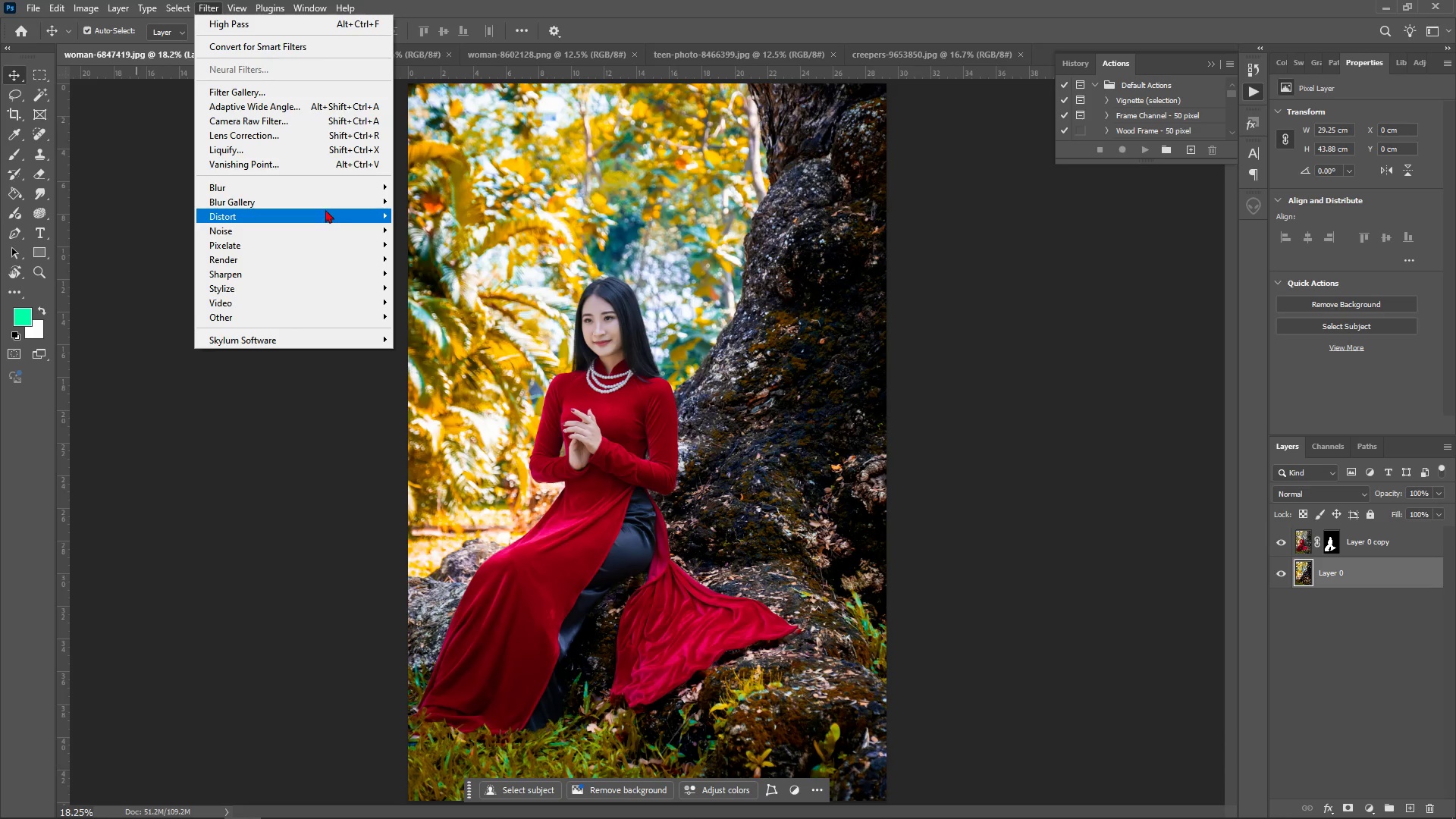 
wait(5.02)
 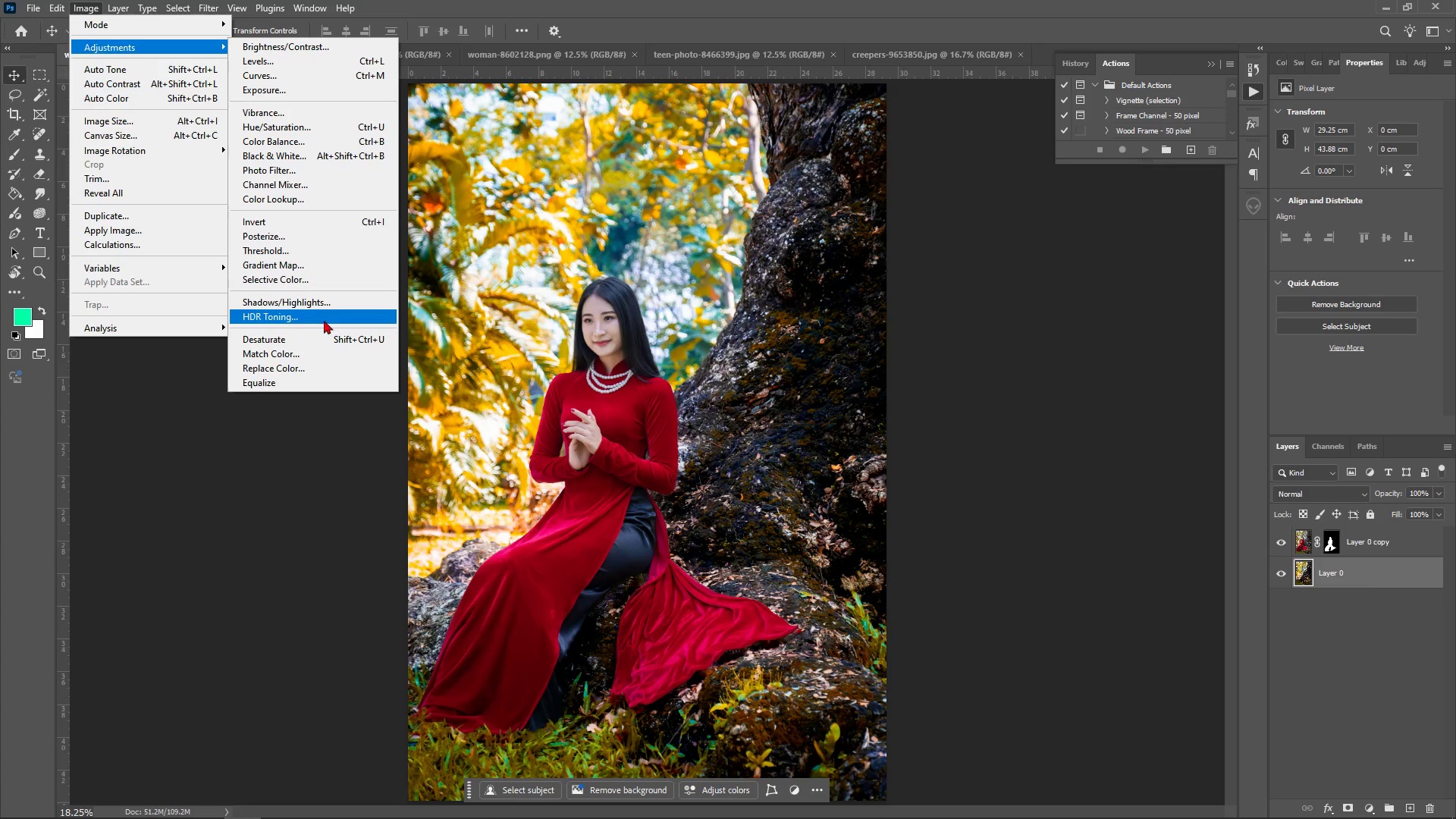 
mouse_move([333, 234])
 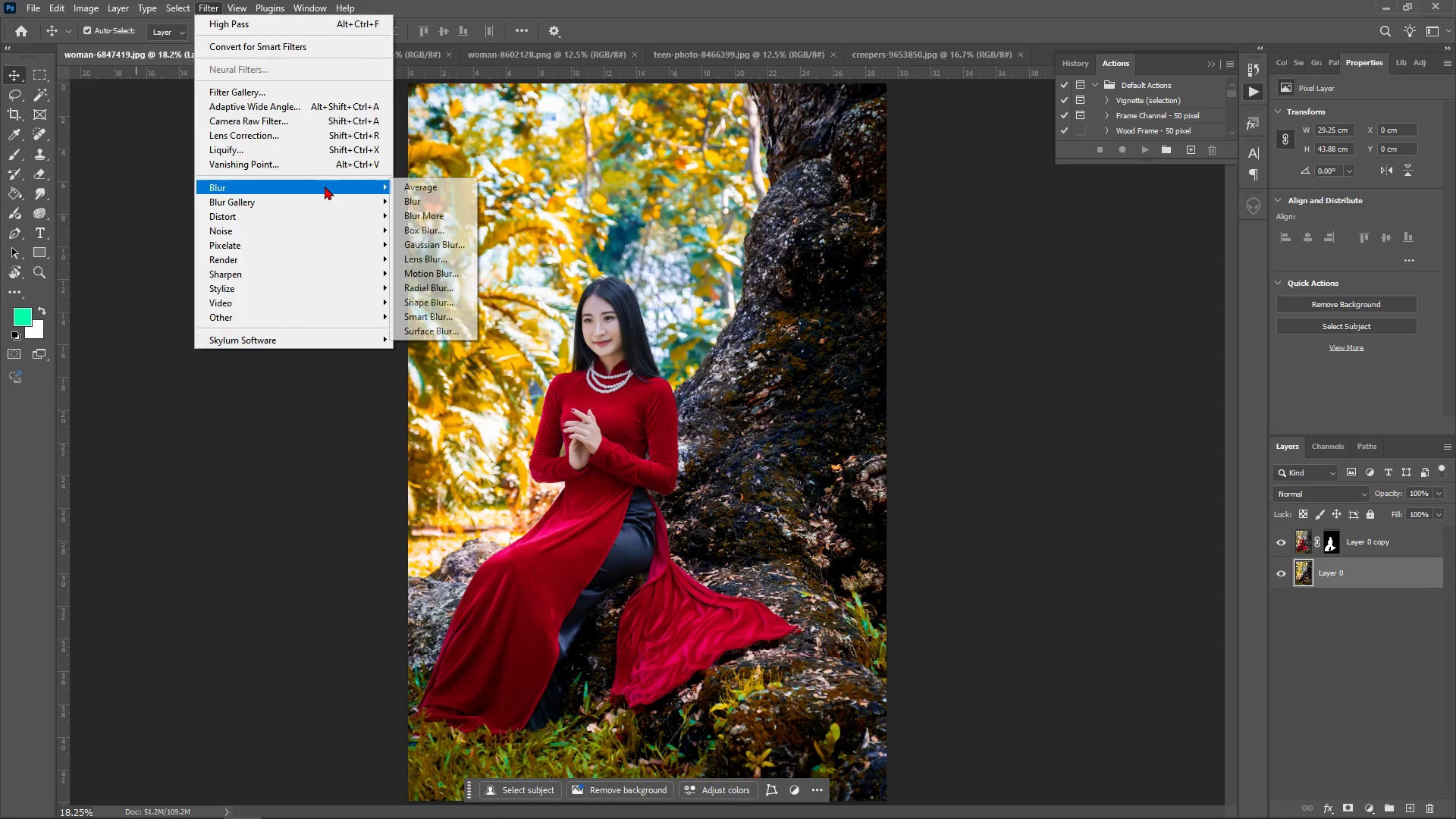 
left_click([325, 186])
 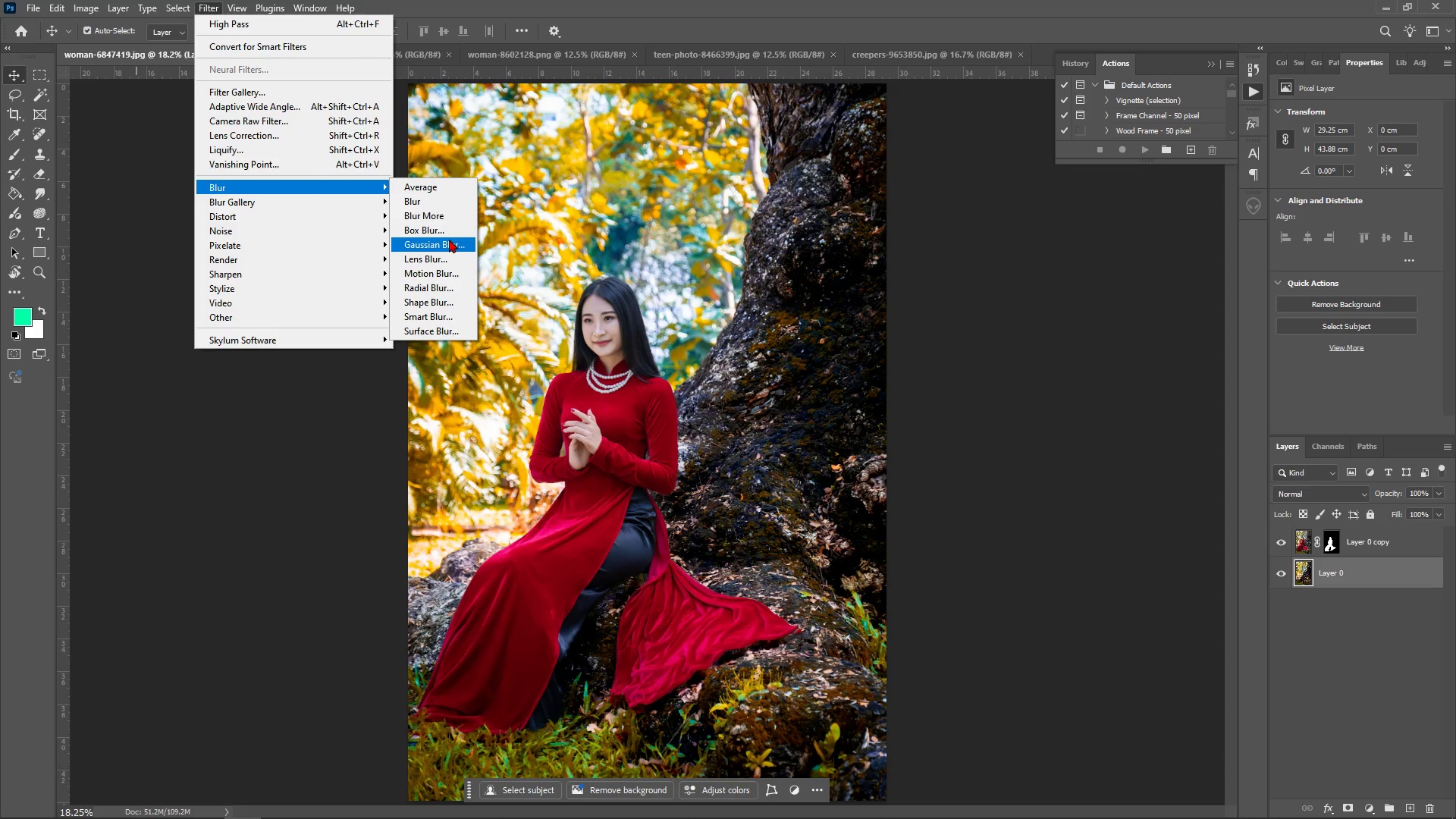 
left_click([449, 237])
 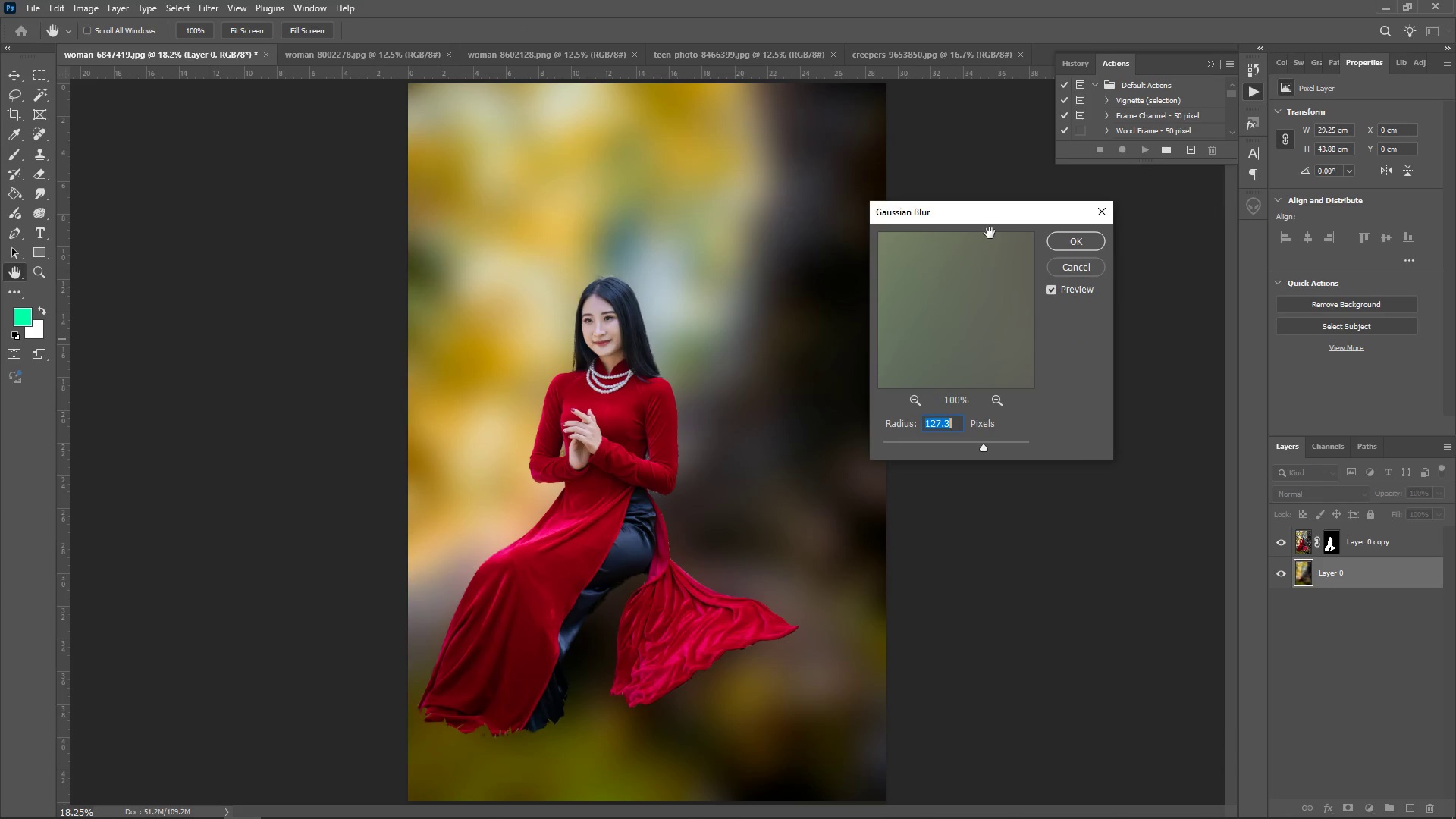 
left_click_drag(start_coordinate=[989, 225], to_coordinate=[996, 221])
 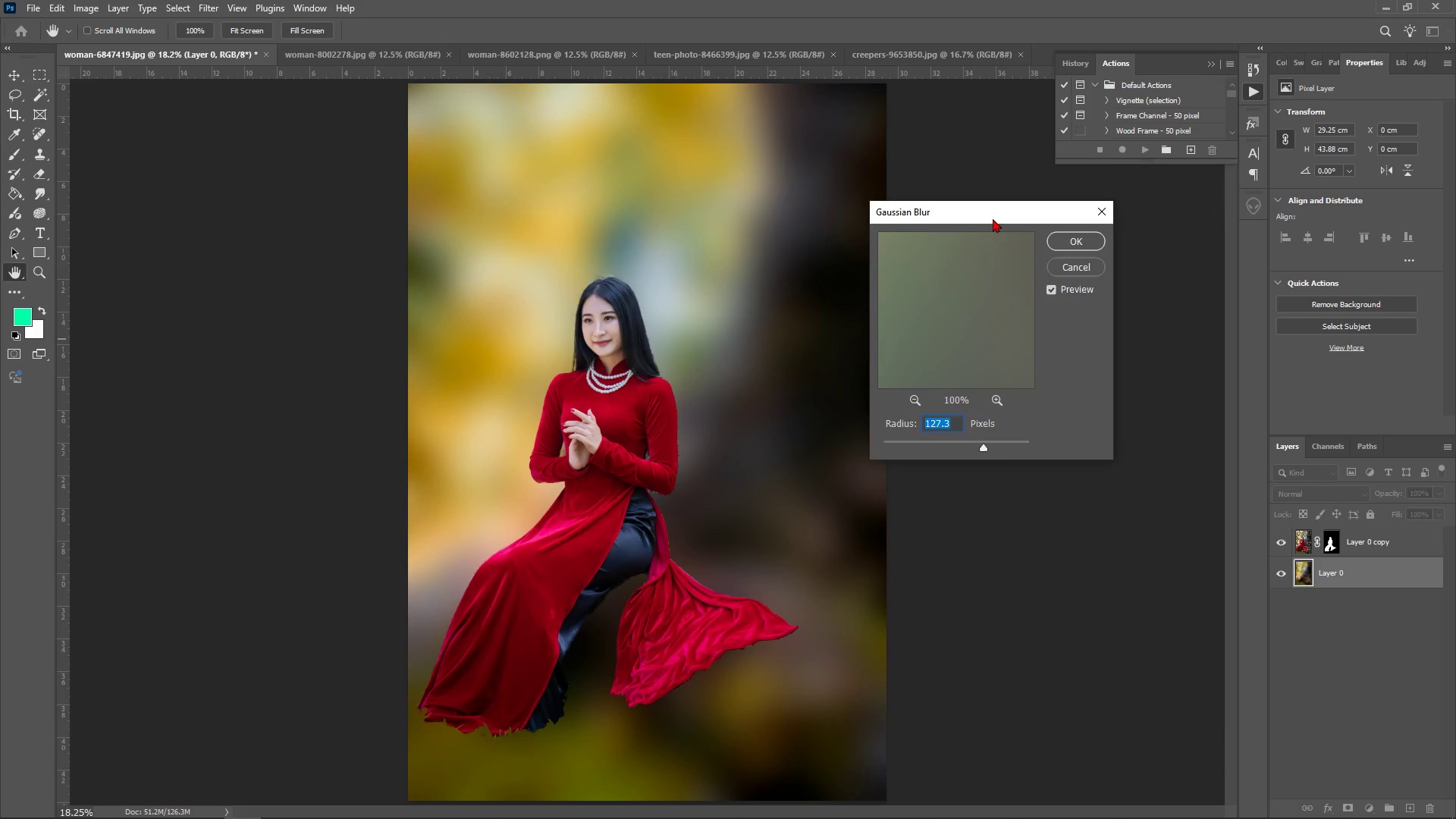 
left_click_drag(start_coordinate=[993, 218], to_coordinate=[1061, 271])
 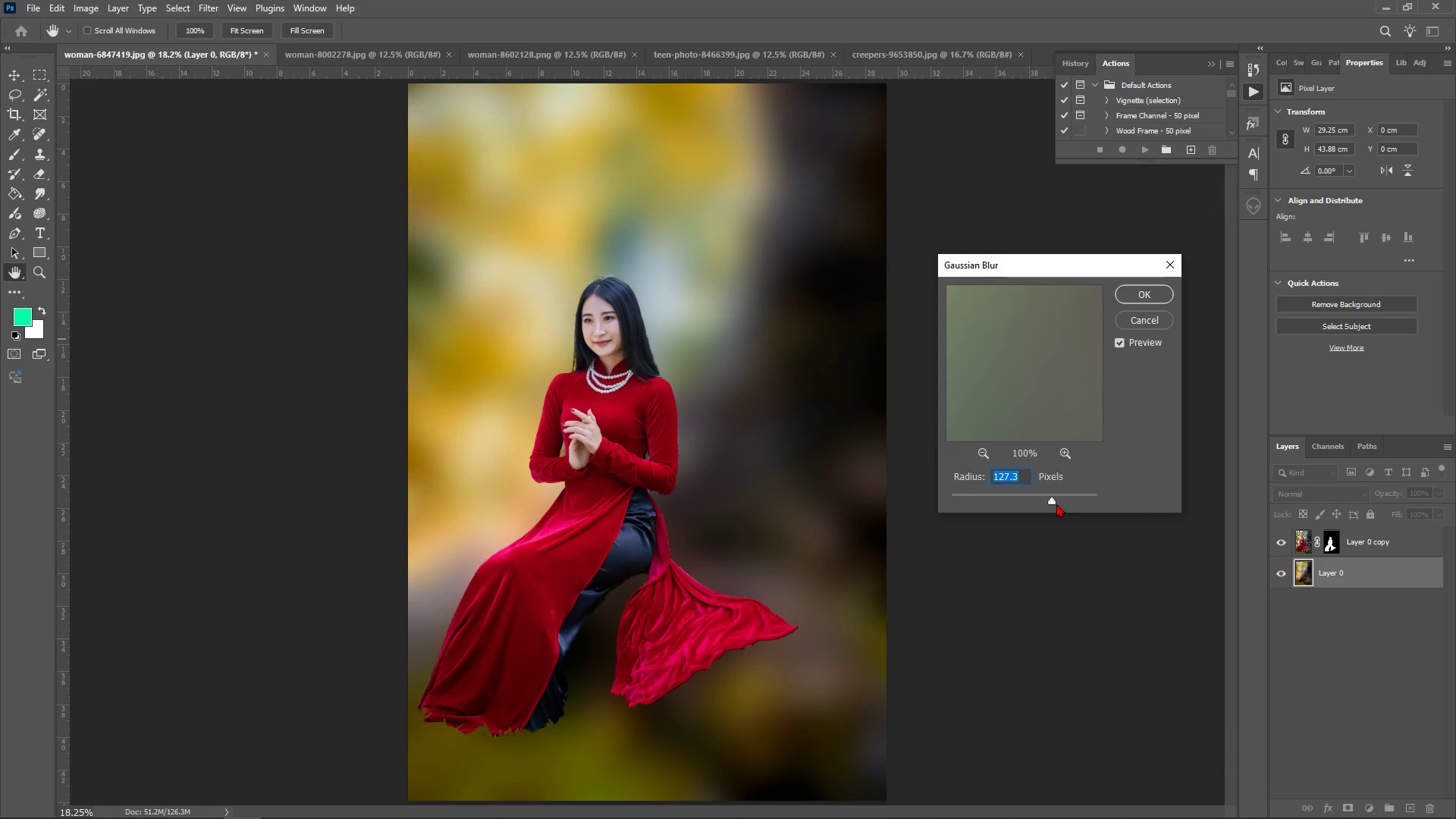 
left_click_drag(start_coordinate=[1056, 504], to_coordinate=[971, 515])
 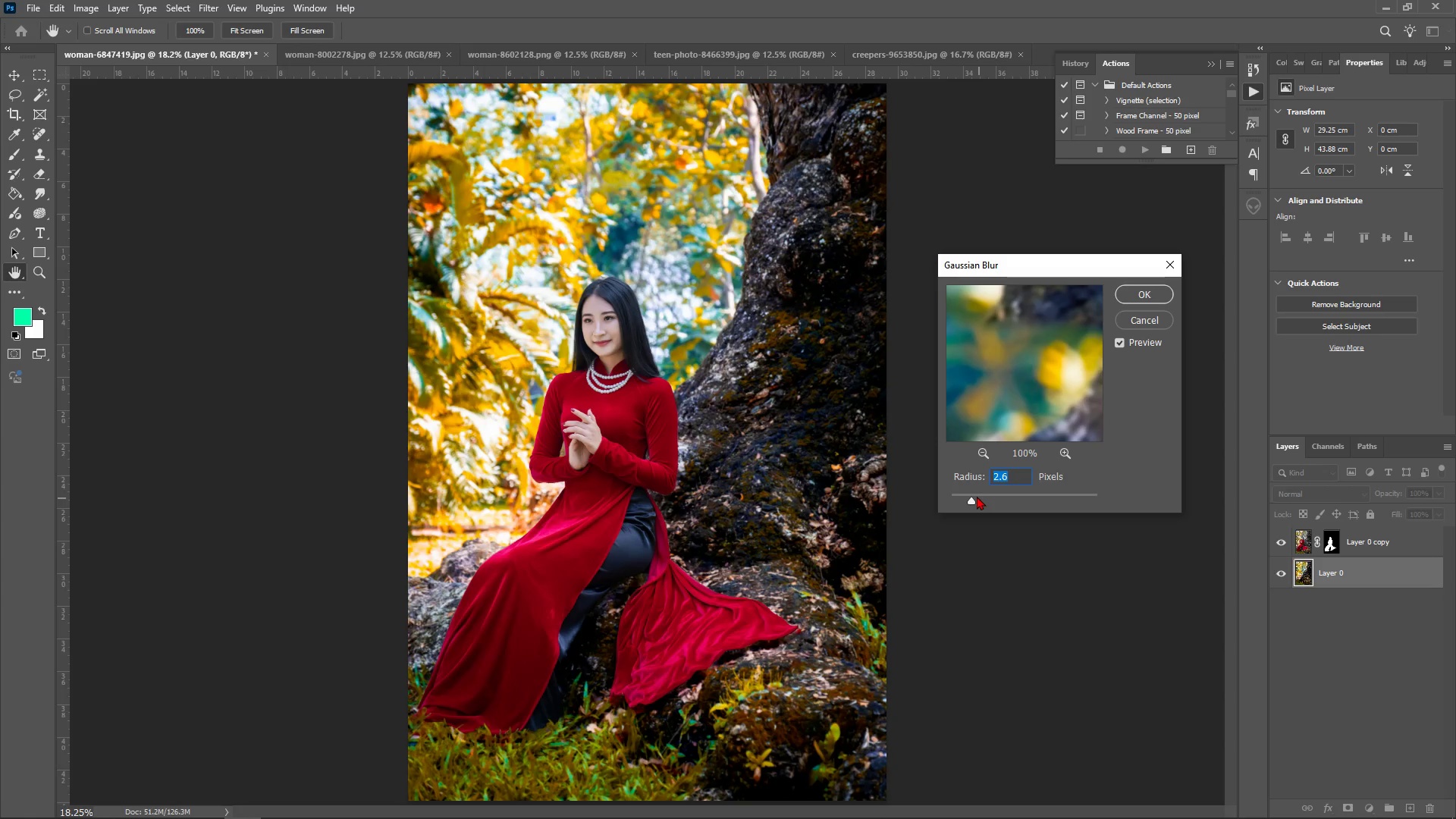 
left_click_drag(start_coordinate=[977, 496], to_coordinate=[1009, 503])
 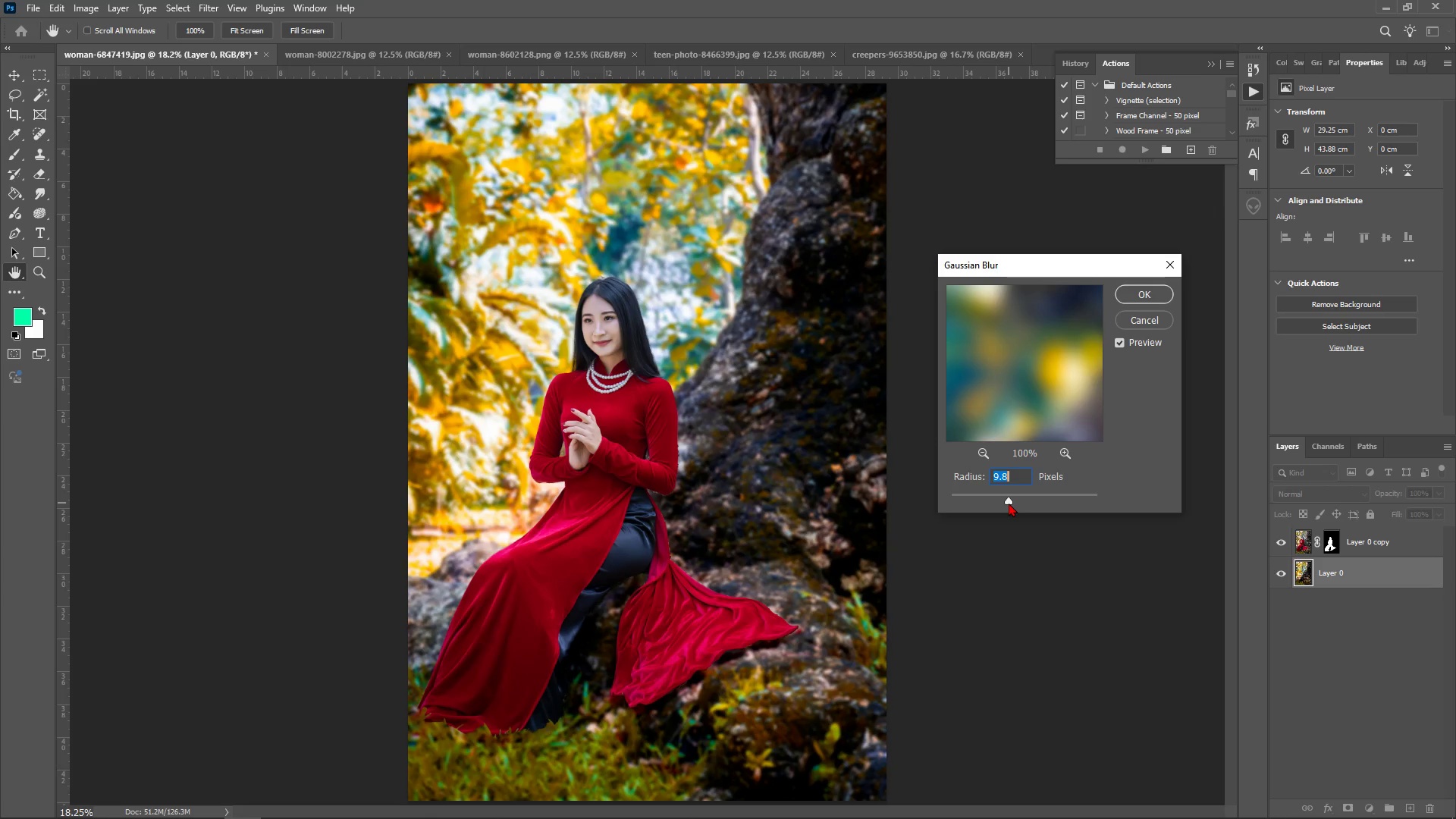 
left_click_drag(start_coordinate=[1009, 503], to_coordinate=[1036, 509])
 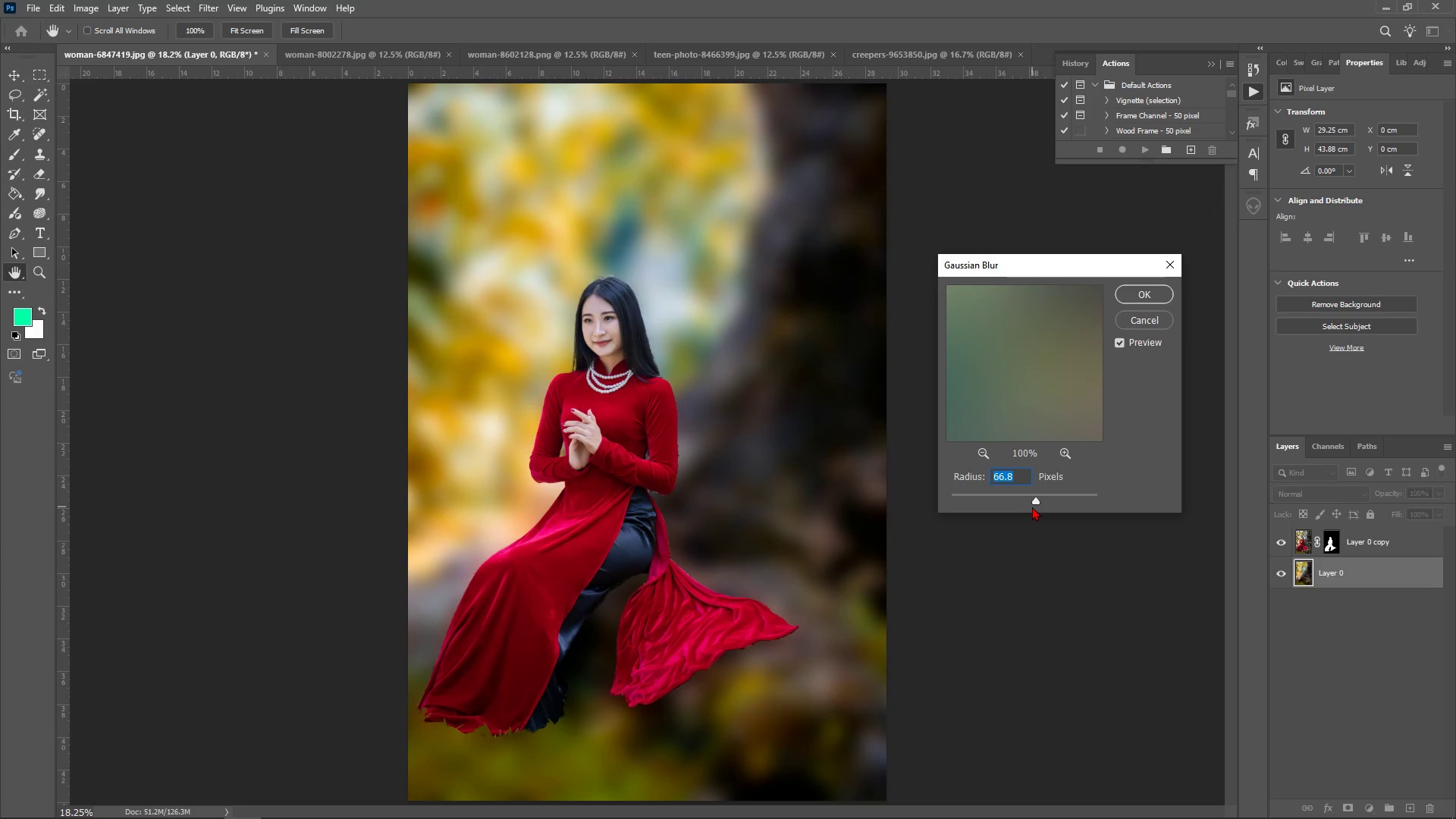 
left_click_drag(start_coordinate=[1026, 507], to_coordinate=[1007, 500])
 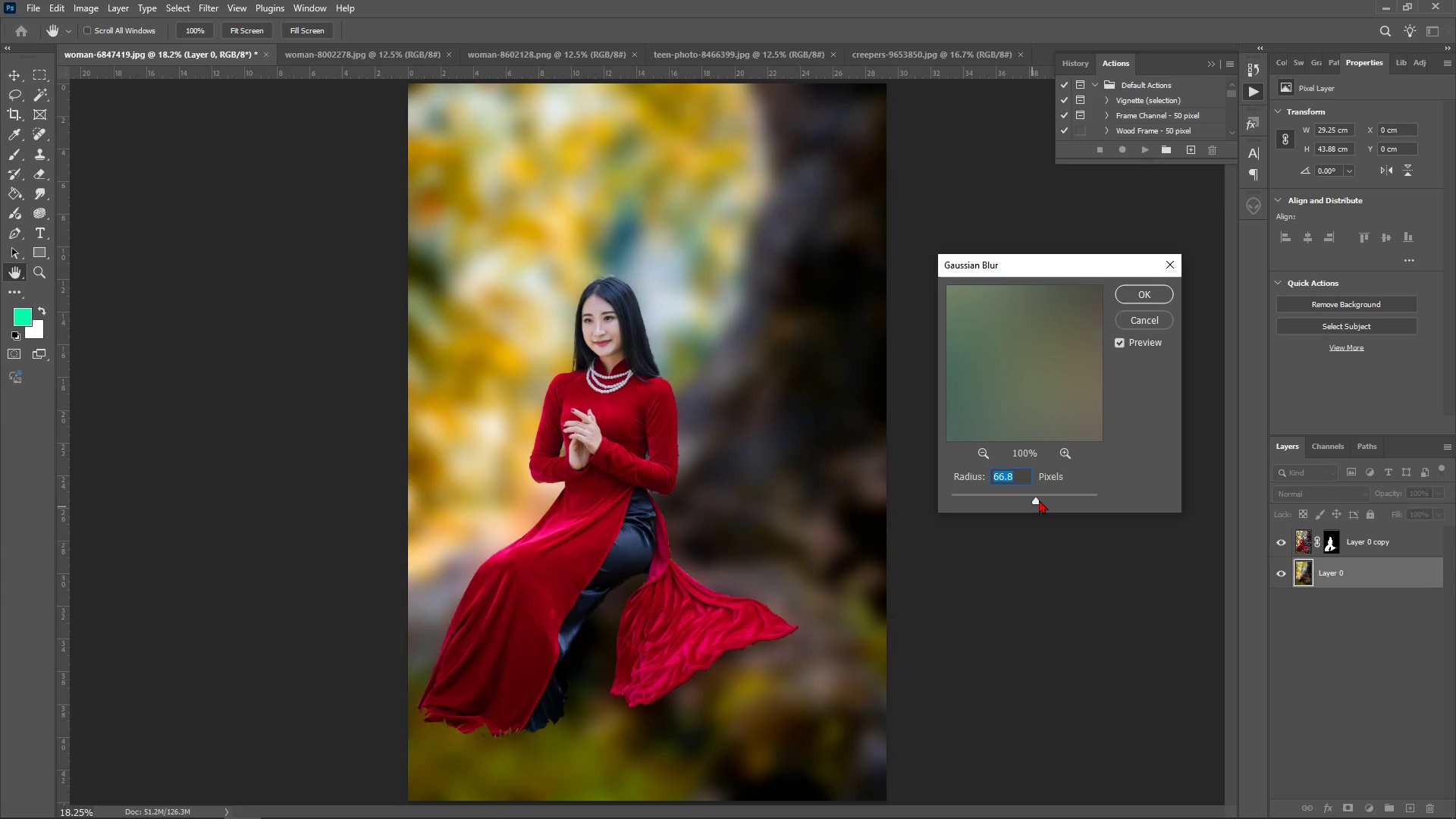 
left_click_drag(start_coordinate=[1039, 500], to_coordinate=[1020, 503])
 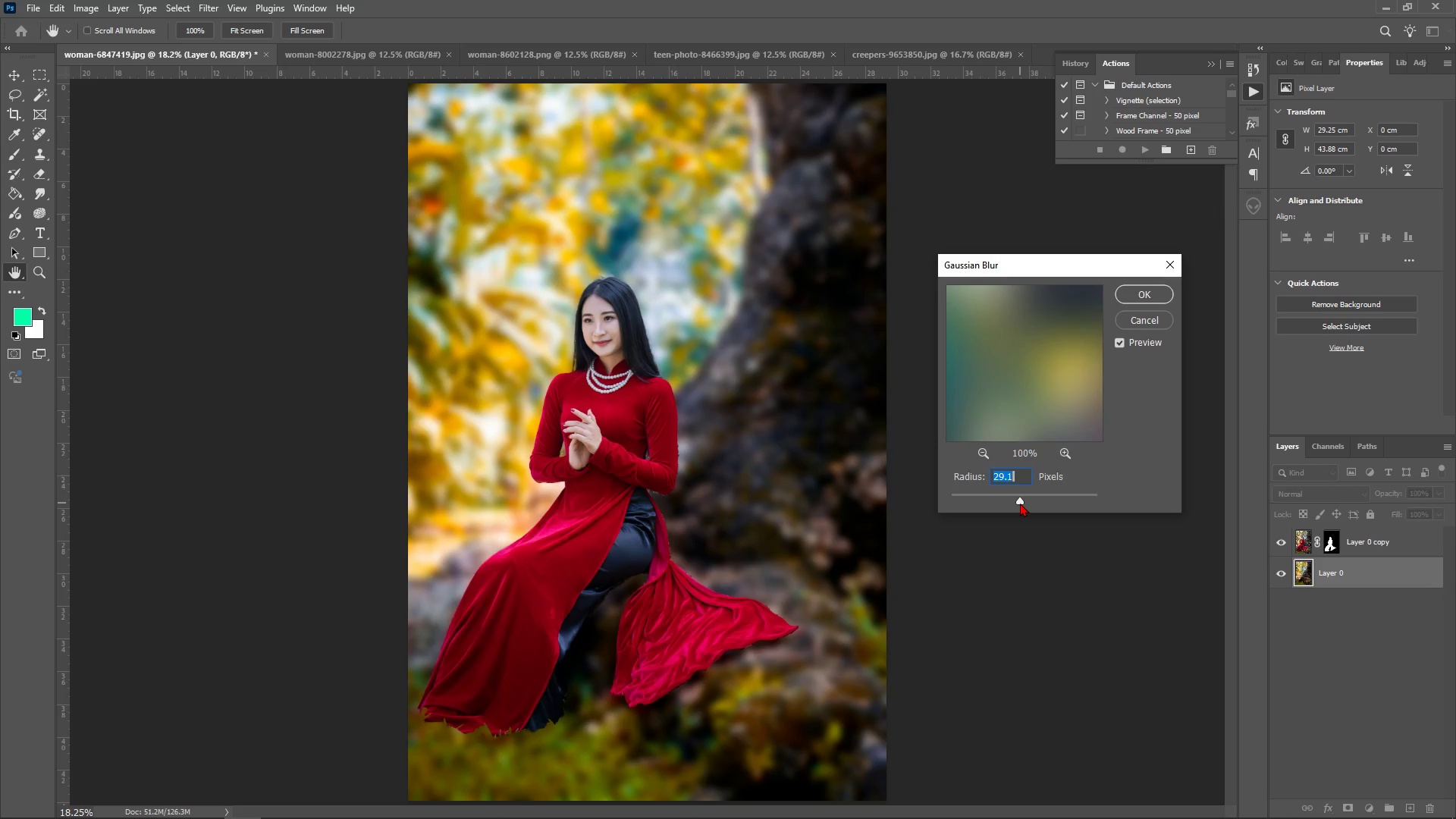 
left_click_drag(start_coordinate=[1020, 503], to_coordinate=[1008, 503])
 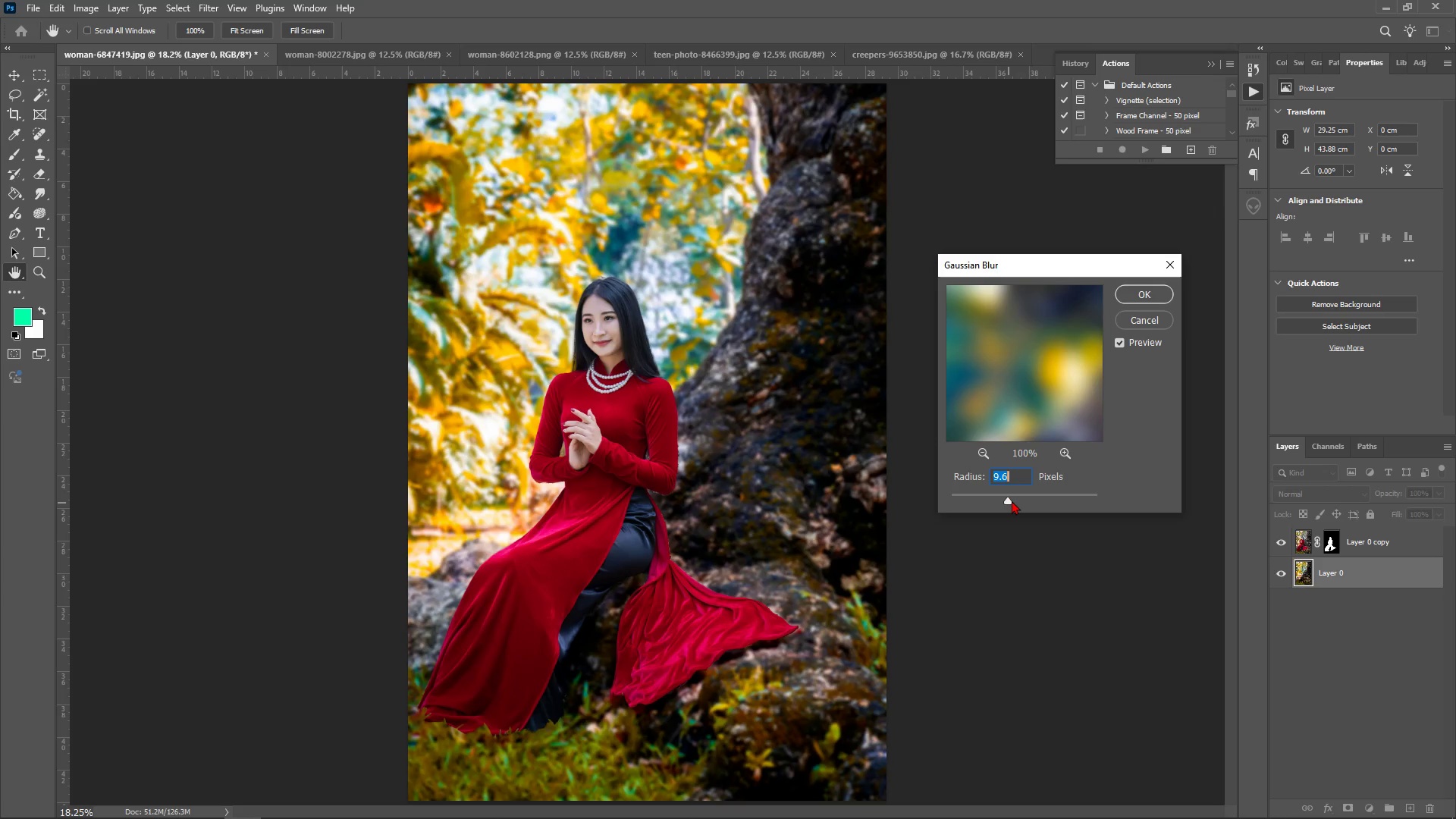 
left_click_drag(start_coordinate=[1012, 500], to_coordinate=[1023, 503])
 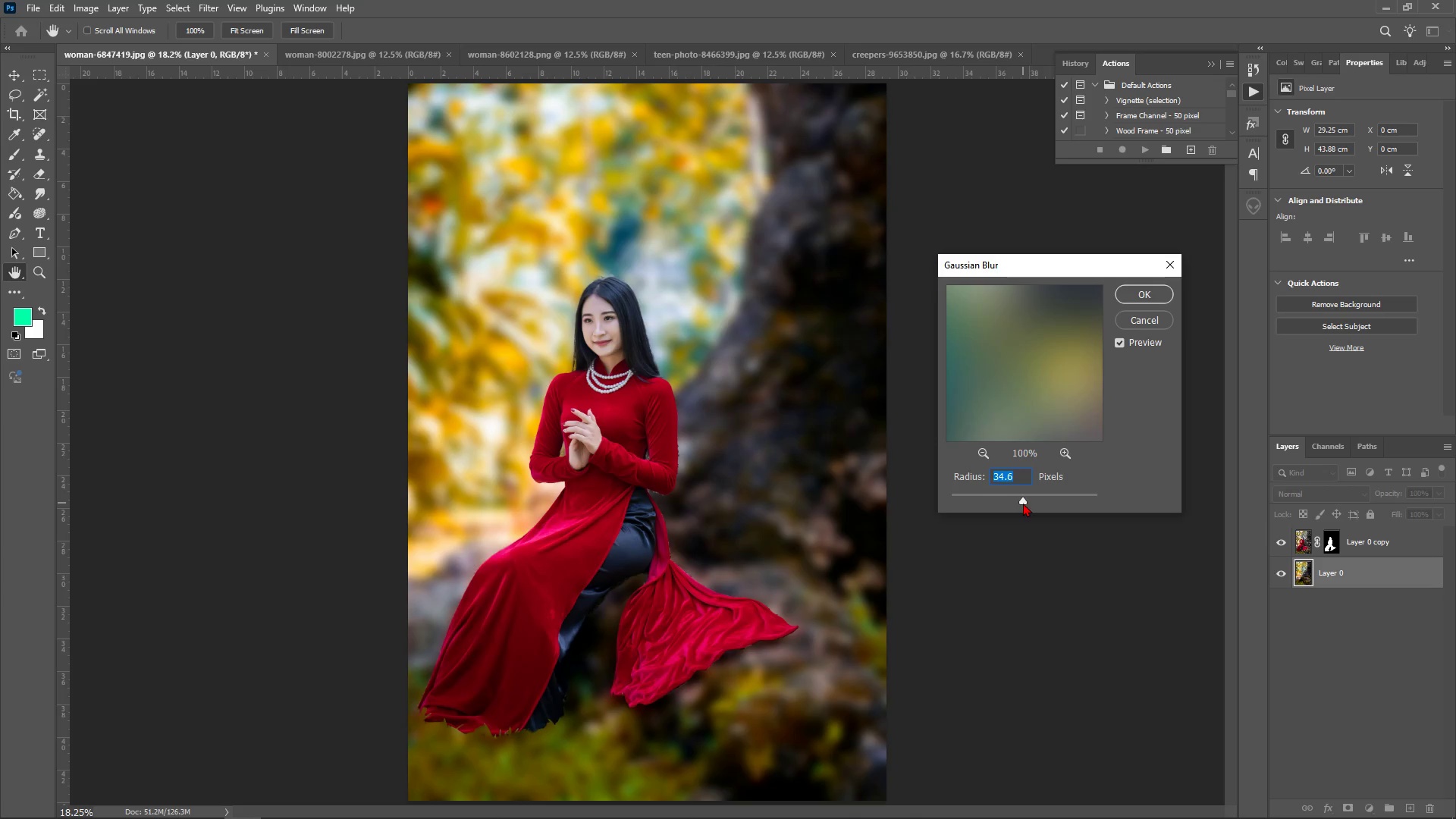 
left_click_drag(start_coordinate=[1023, 503], to_coordinate=[1011, 500])
 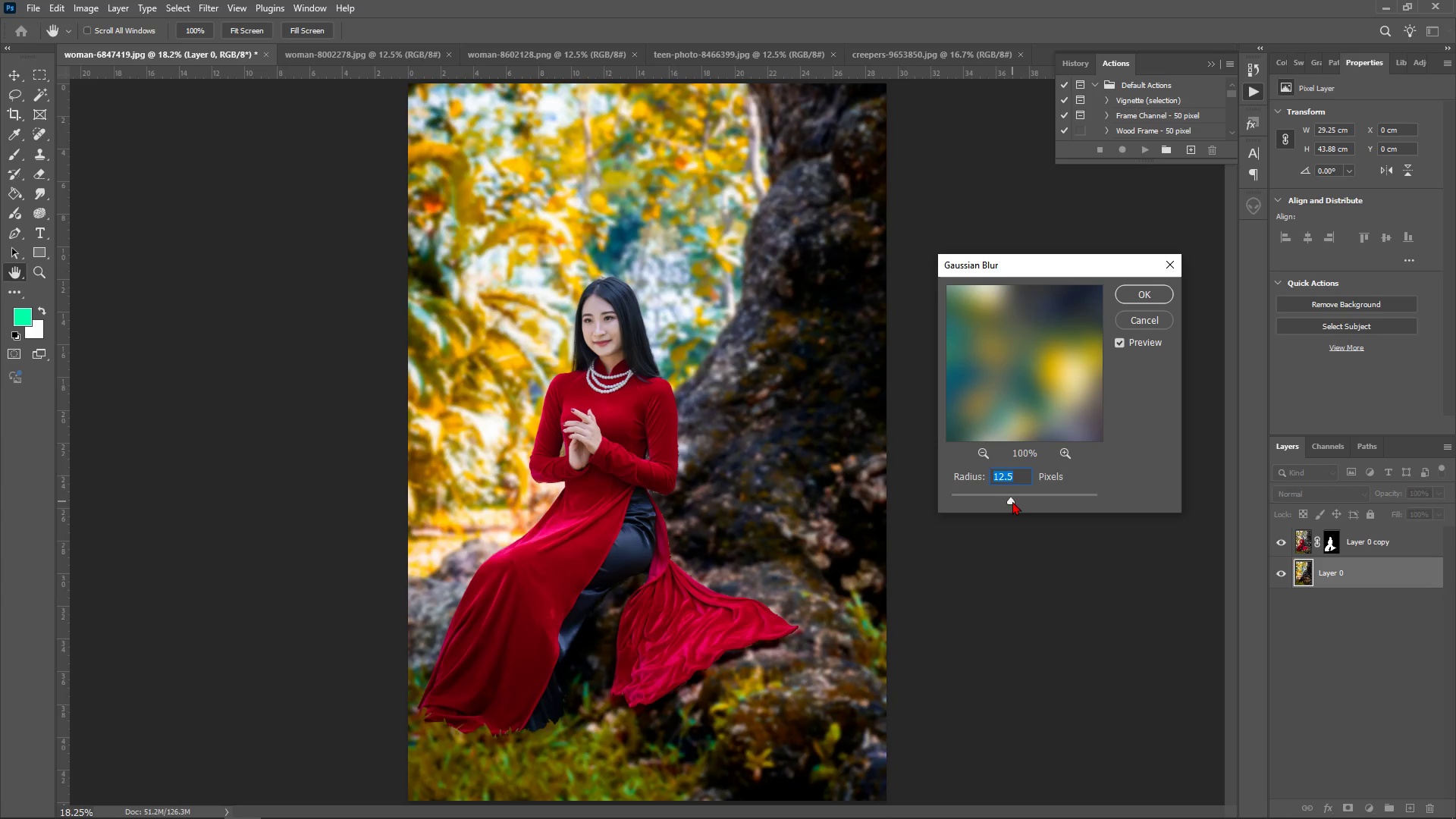 
left_click_drag(start_coordinate=[1012, 501], to_coordinate=[1021, 503])
 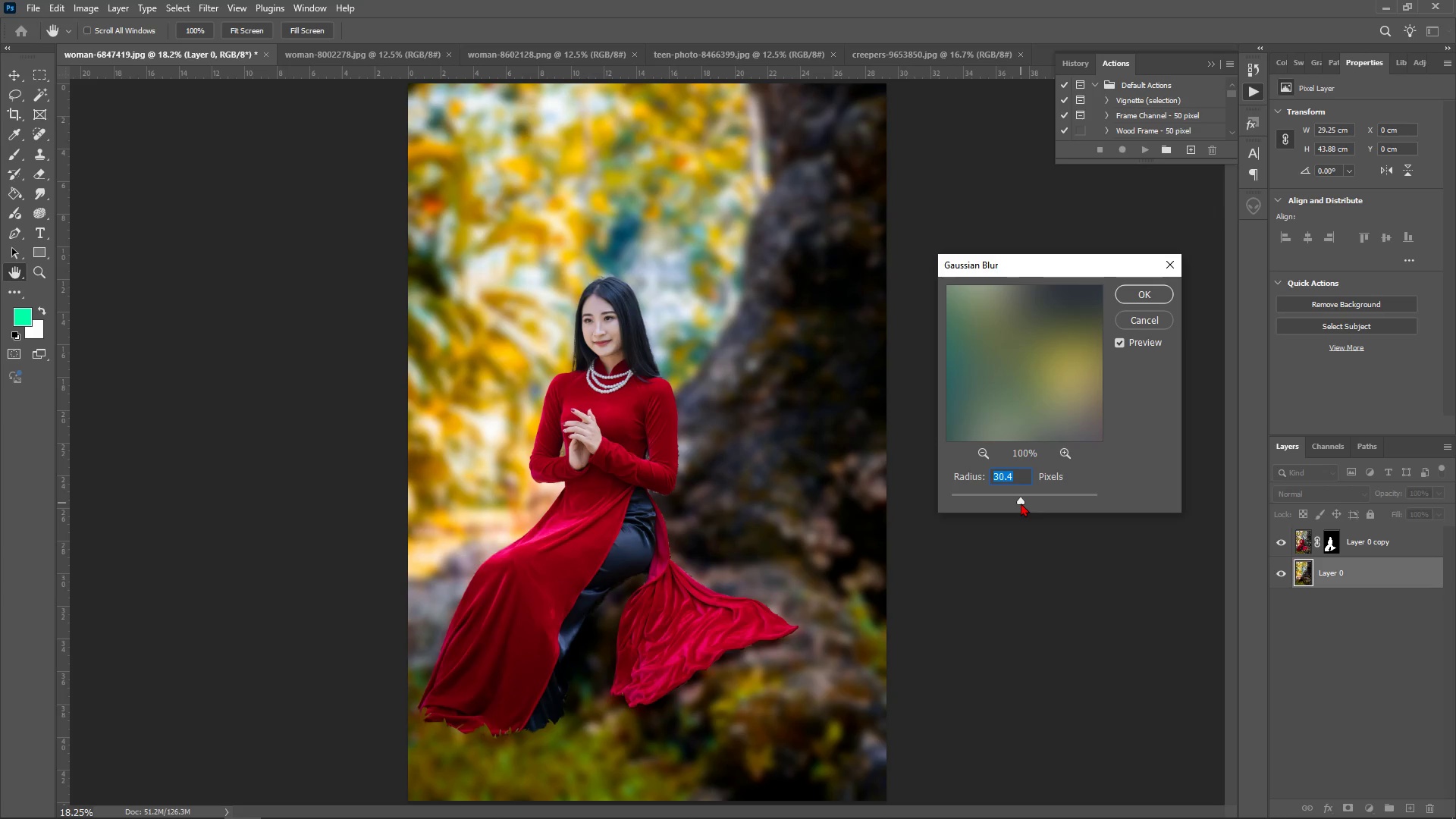 
left_click_drag(start_coordinate=[1021, 503], to_coordinate=[1013, 501])
 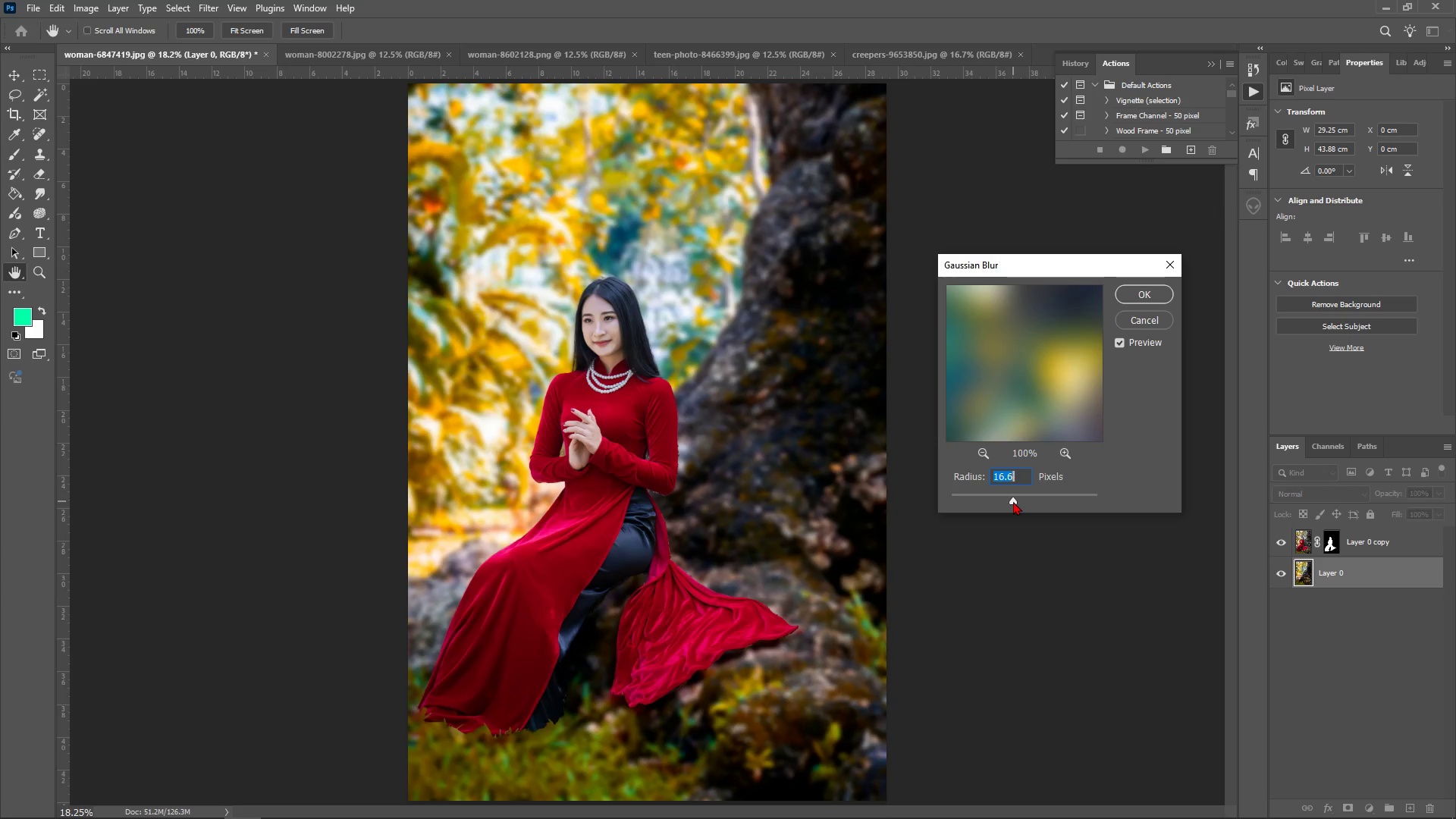 
left_click_drag(start_coordinate=[1013, 501], to_coordinate=[1006, 500])
 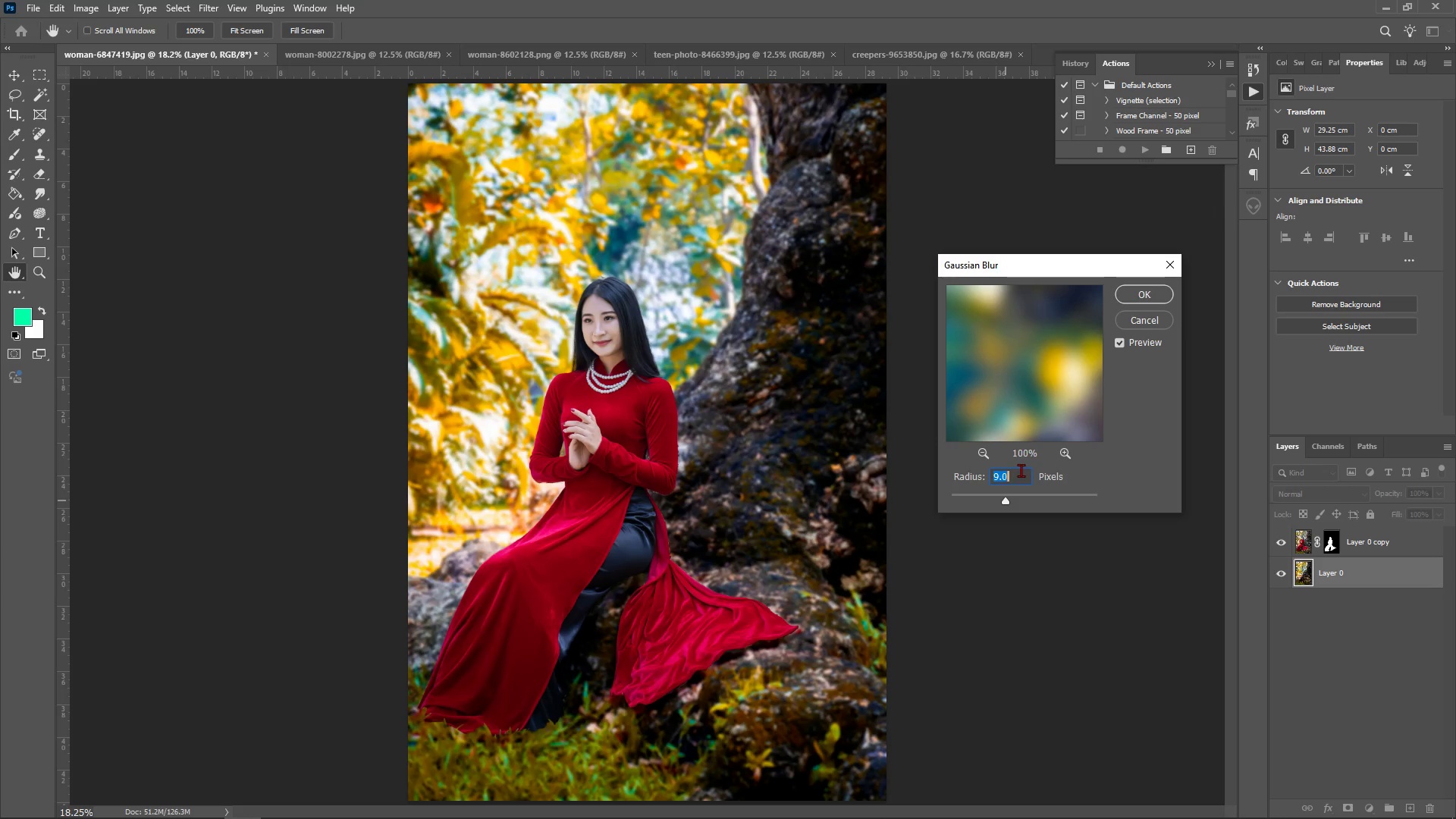 
key(ArrowUp)
 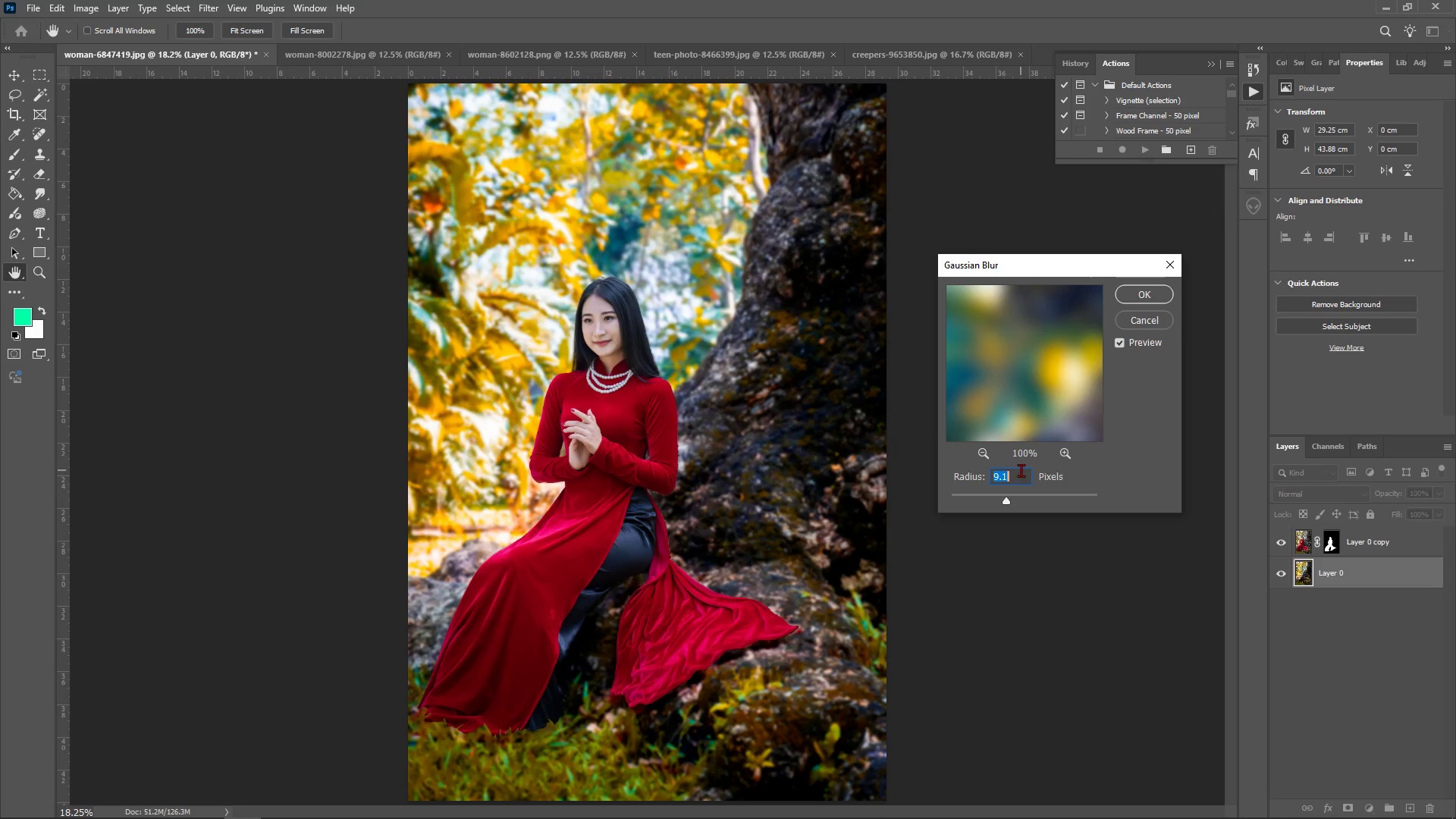 
key(ArrowUp)
 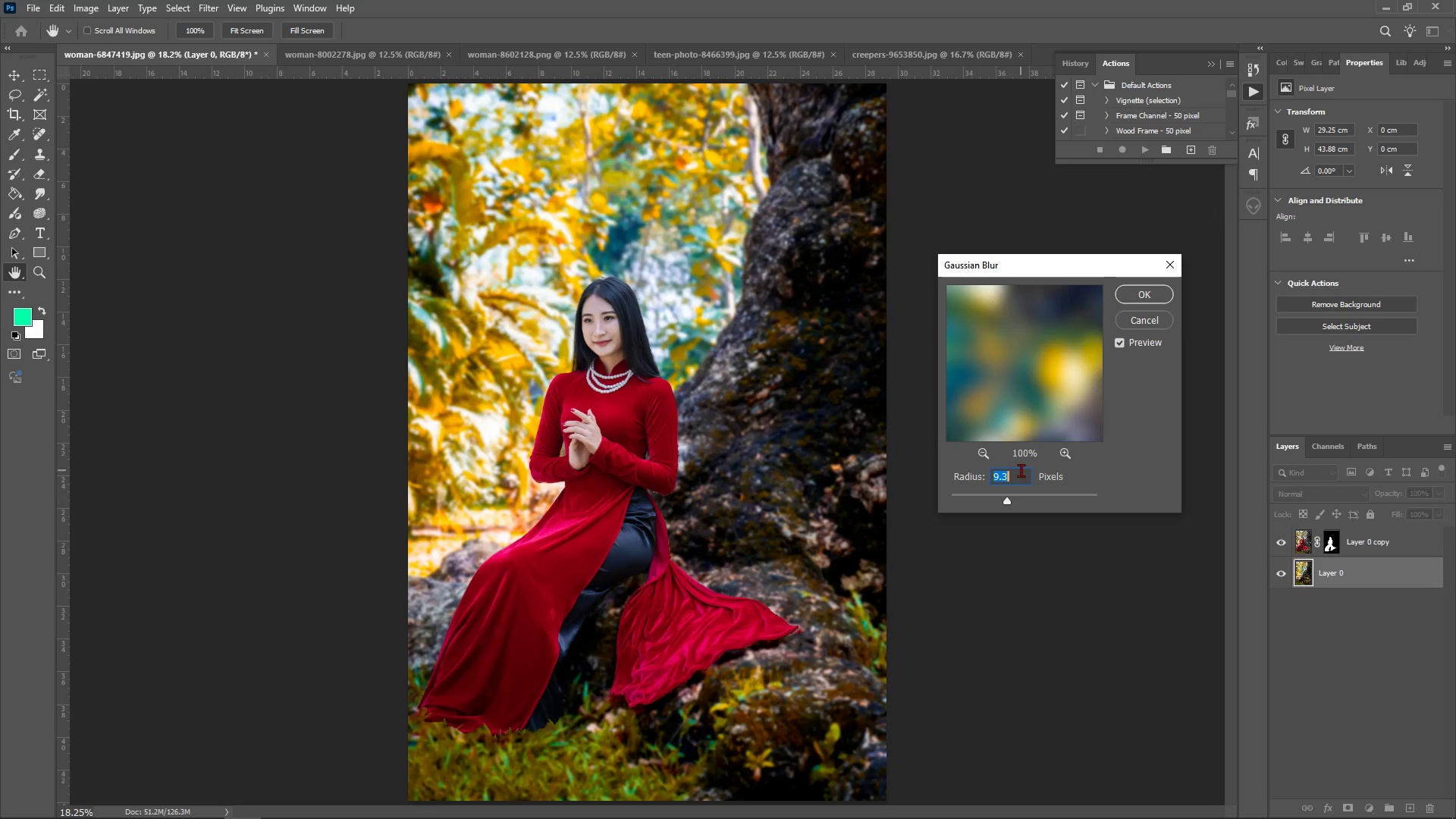 
key(ArrowUp)
 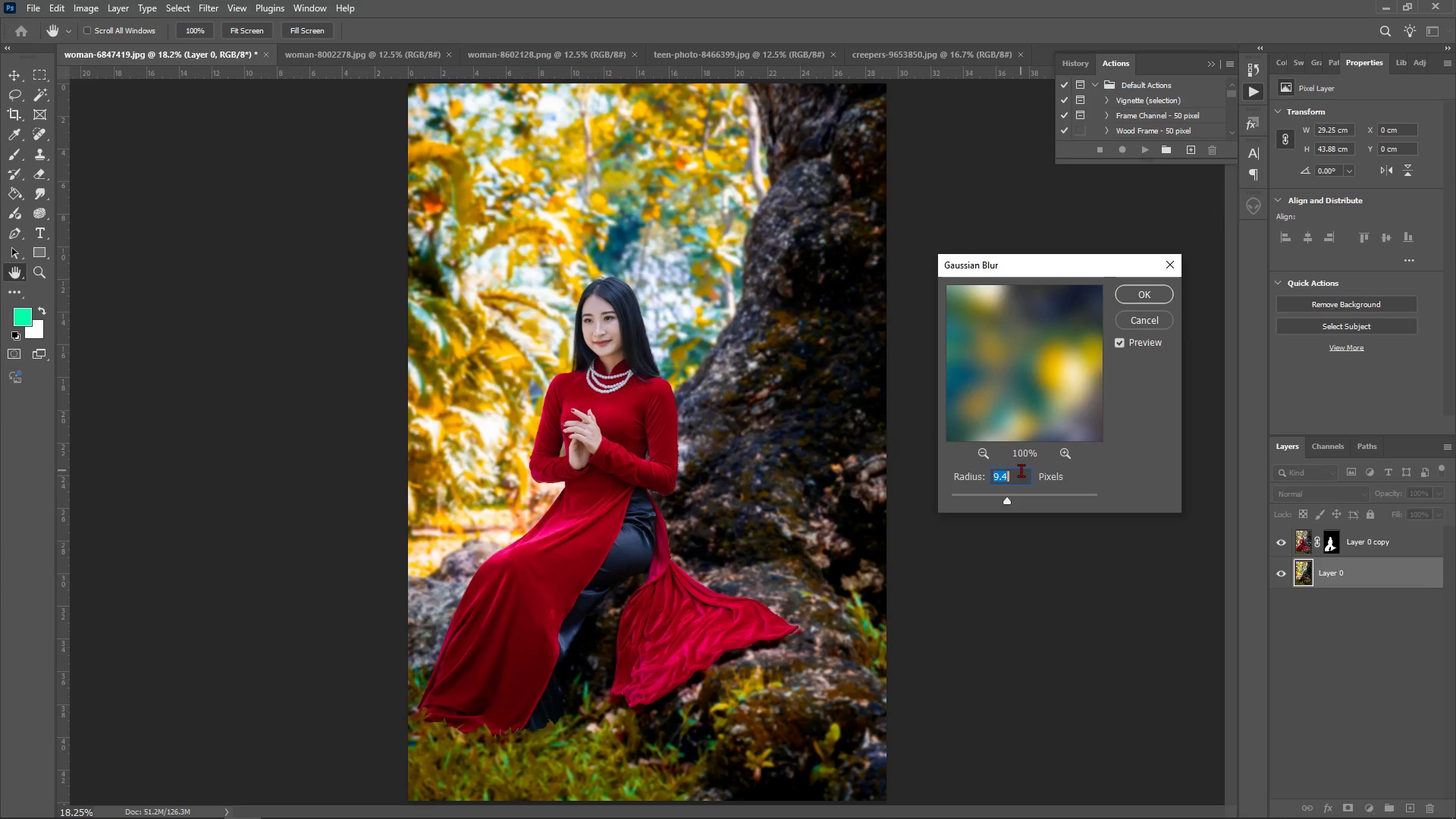 
key(ArrowUp)
 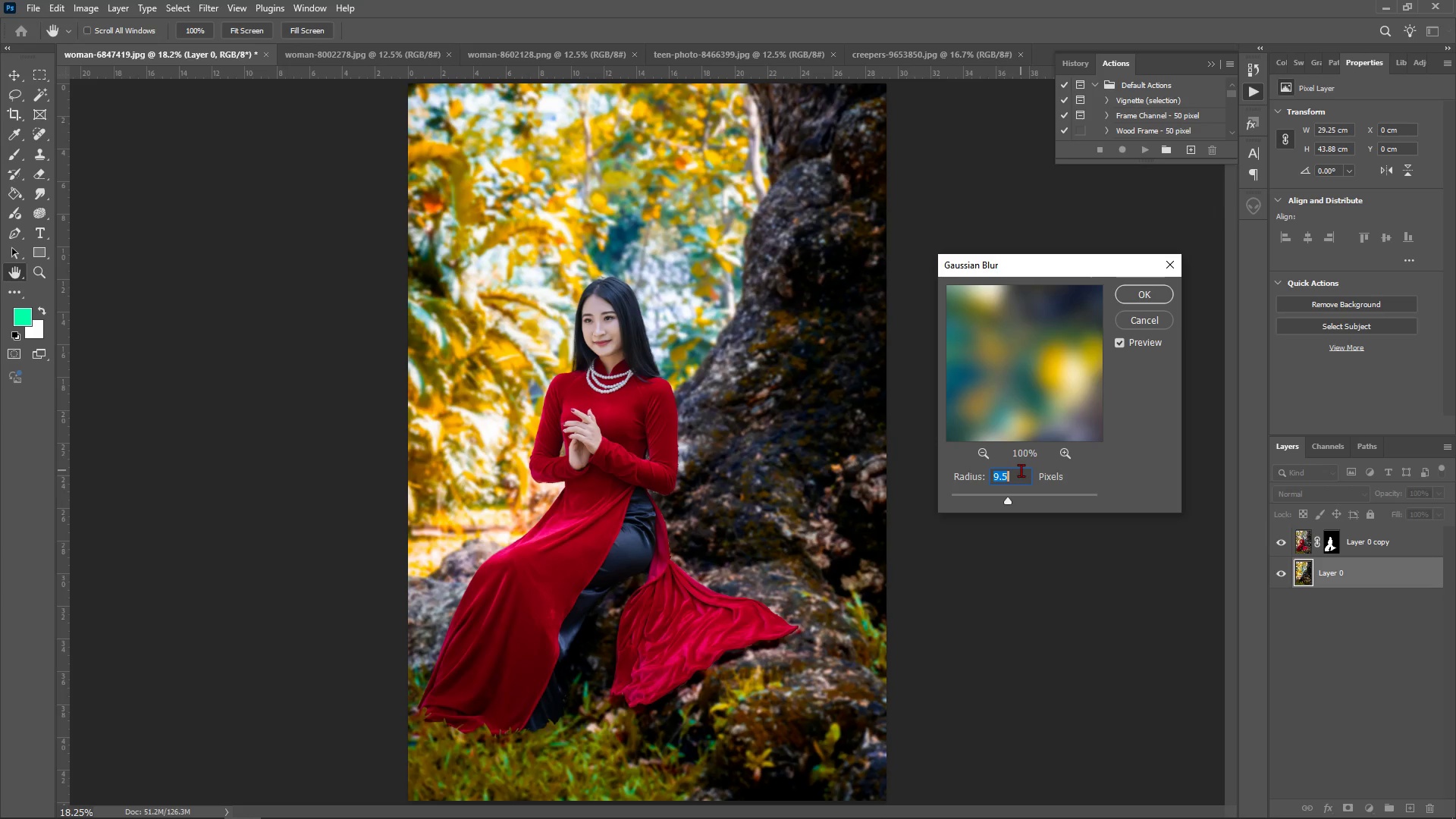 
key(ArrowUp)
 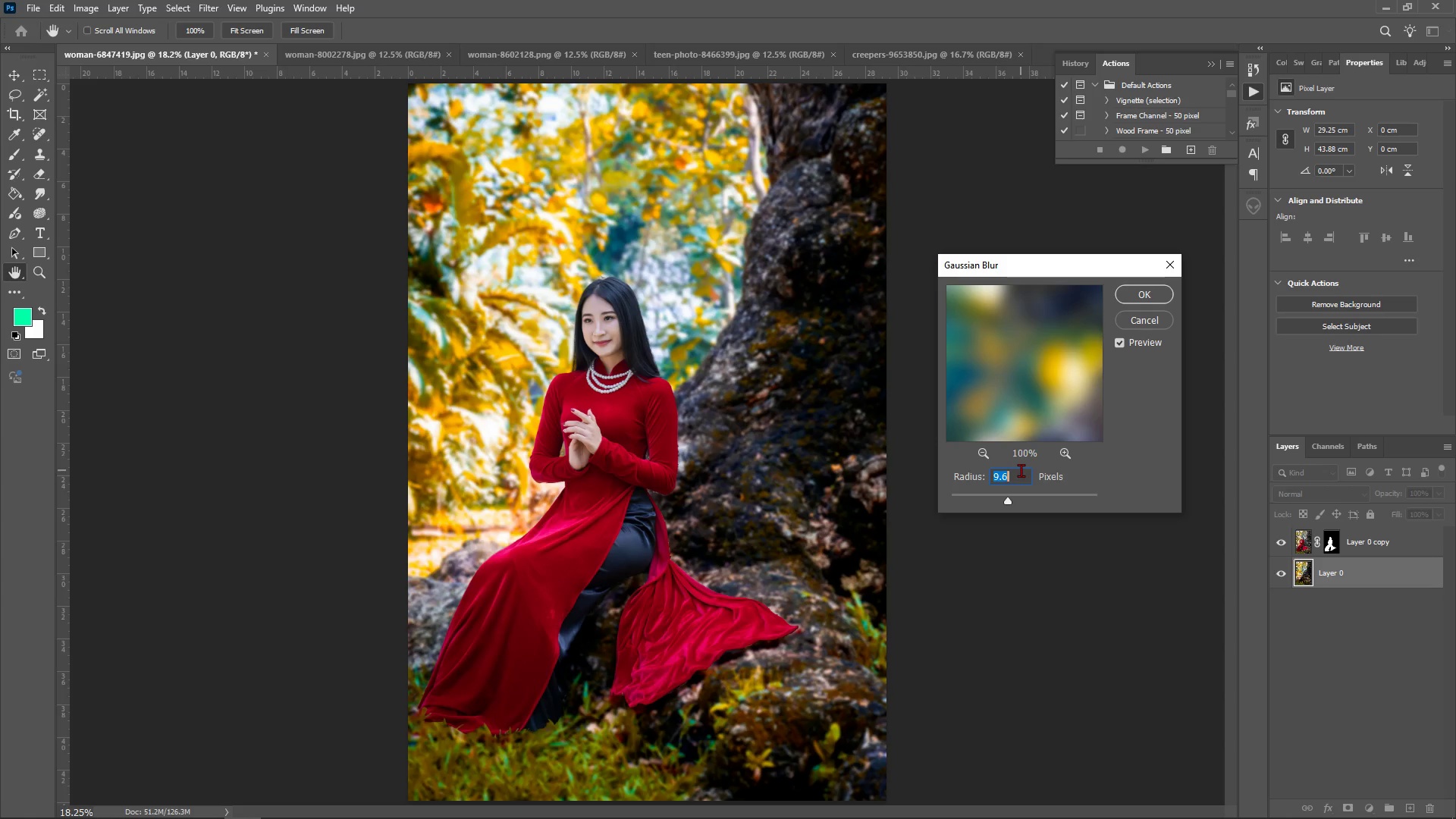 
key(ArrowUp)
 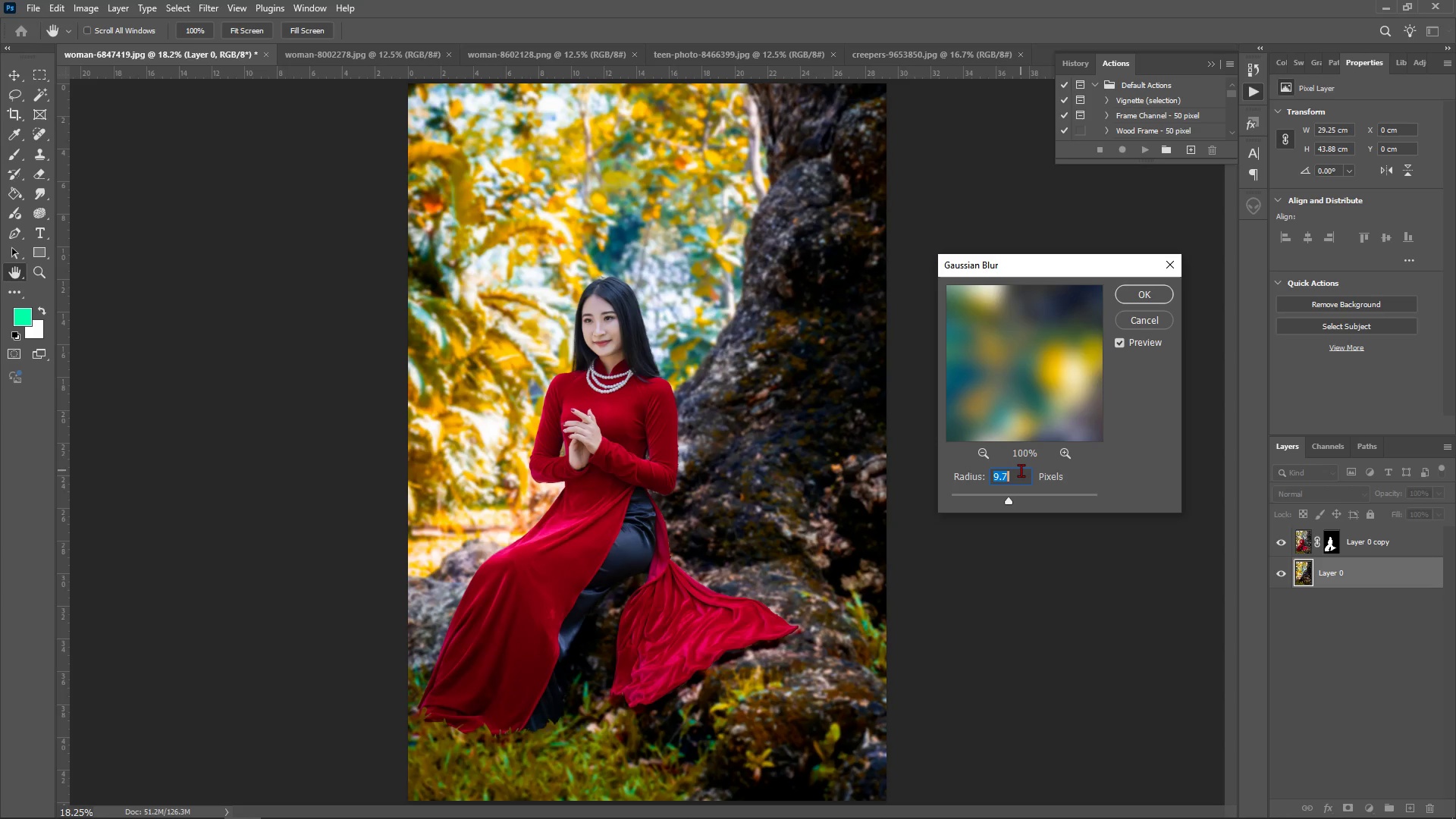 
key(ArrowUp)
 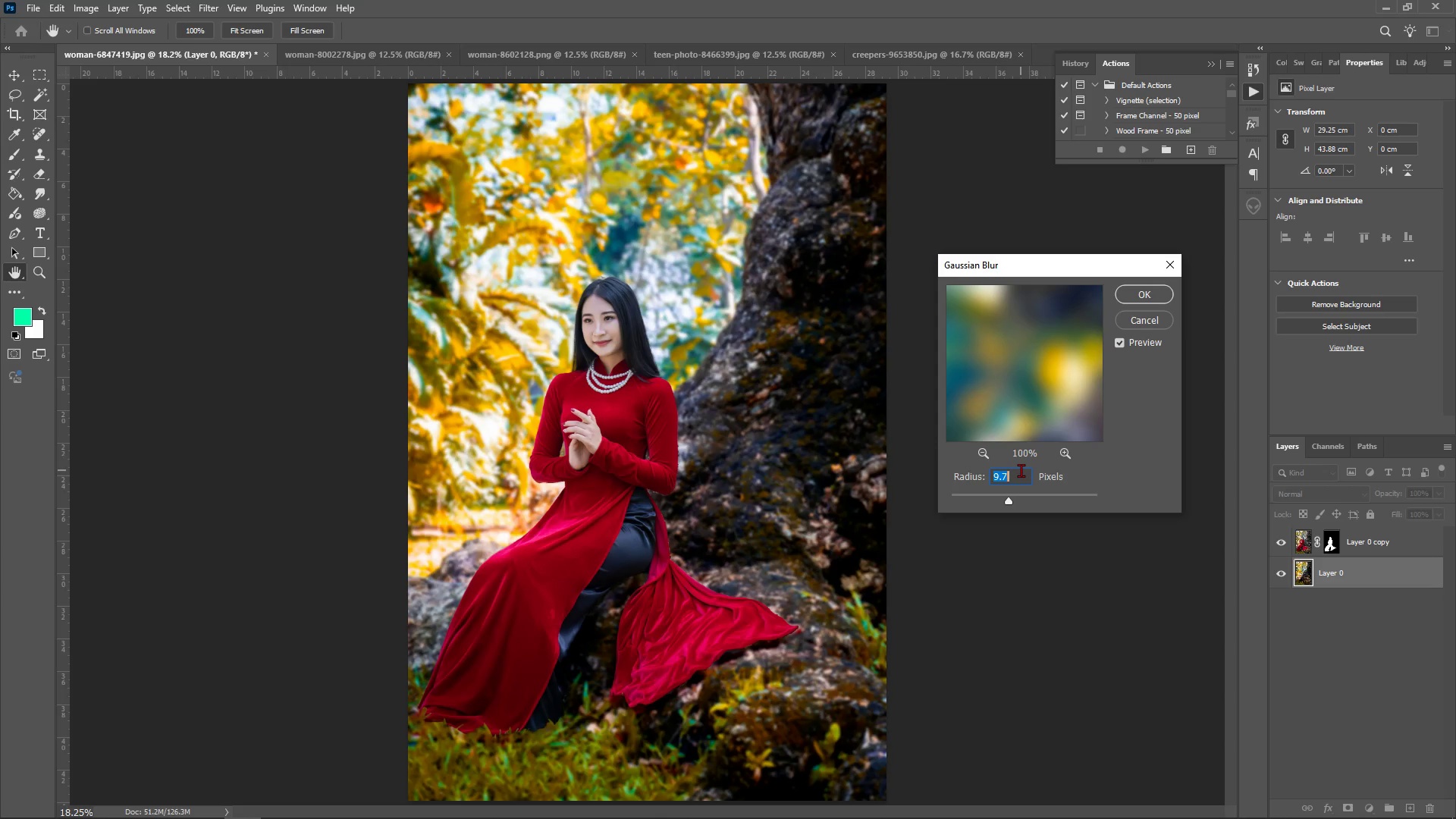 
key(ArrowUp)
 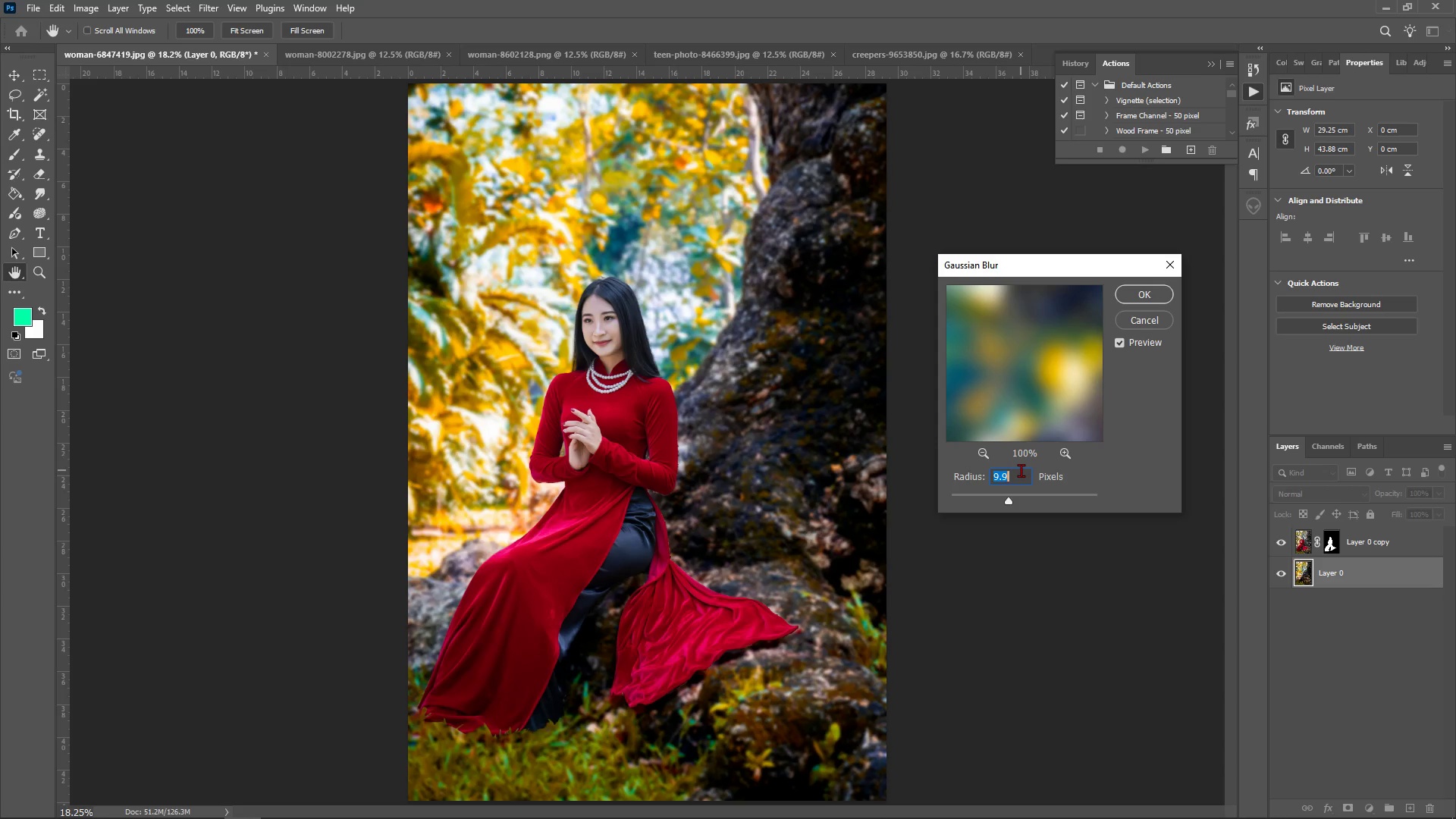 
key(ArrowUp)
 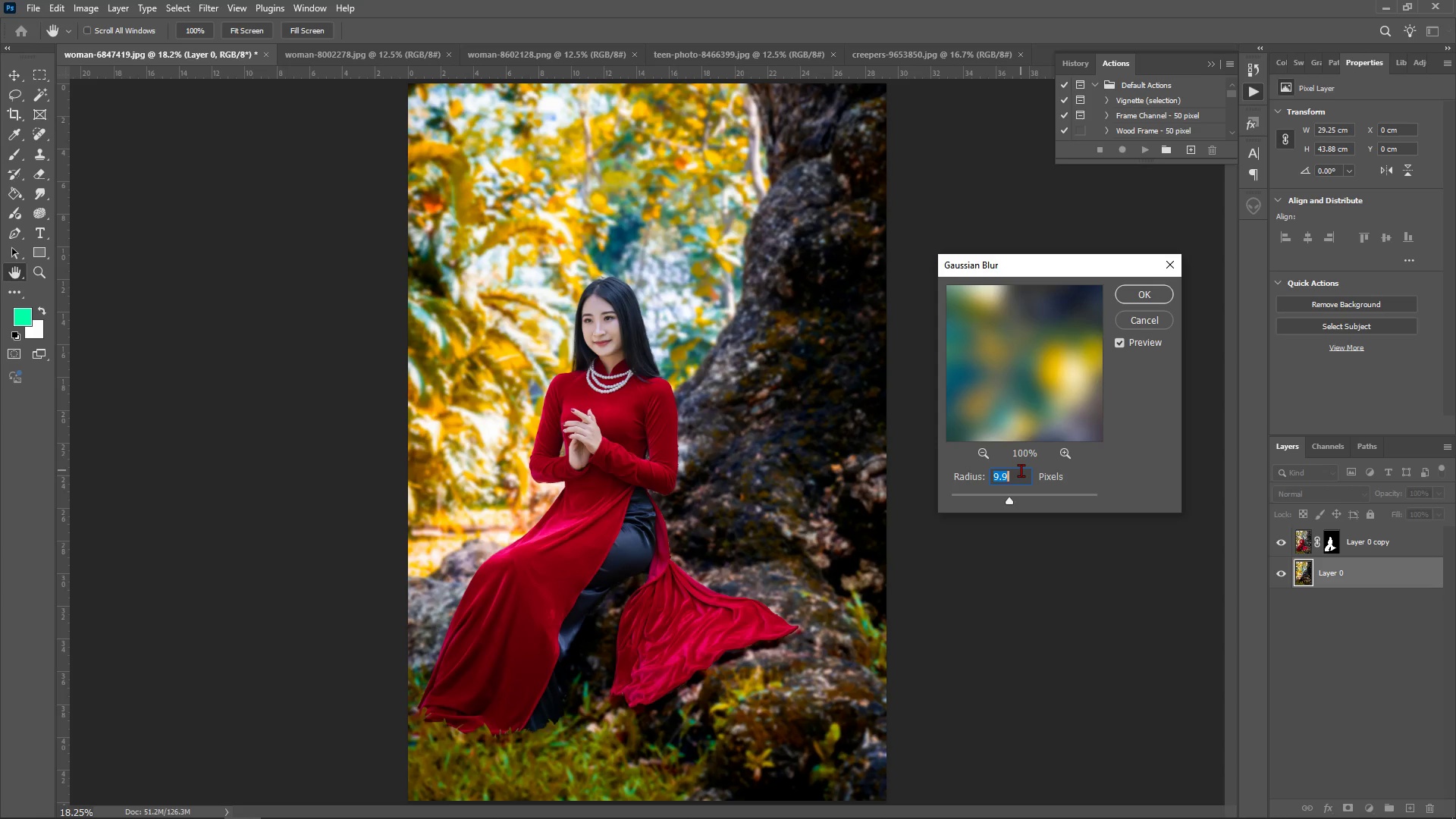 
key(ArrowUp)
 